 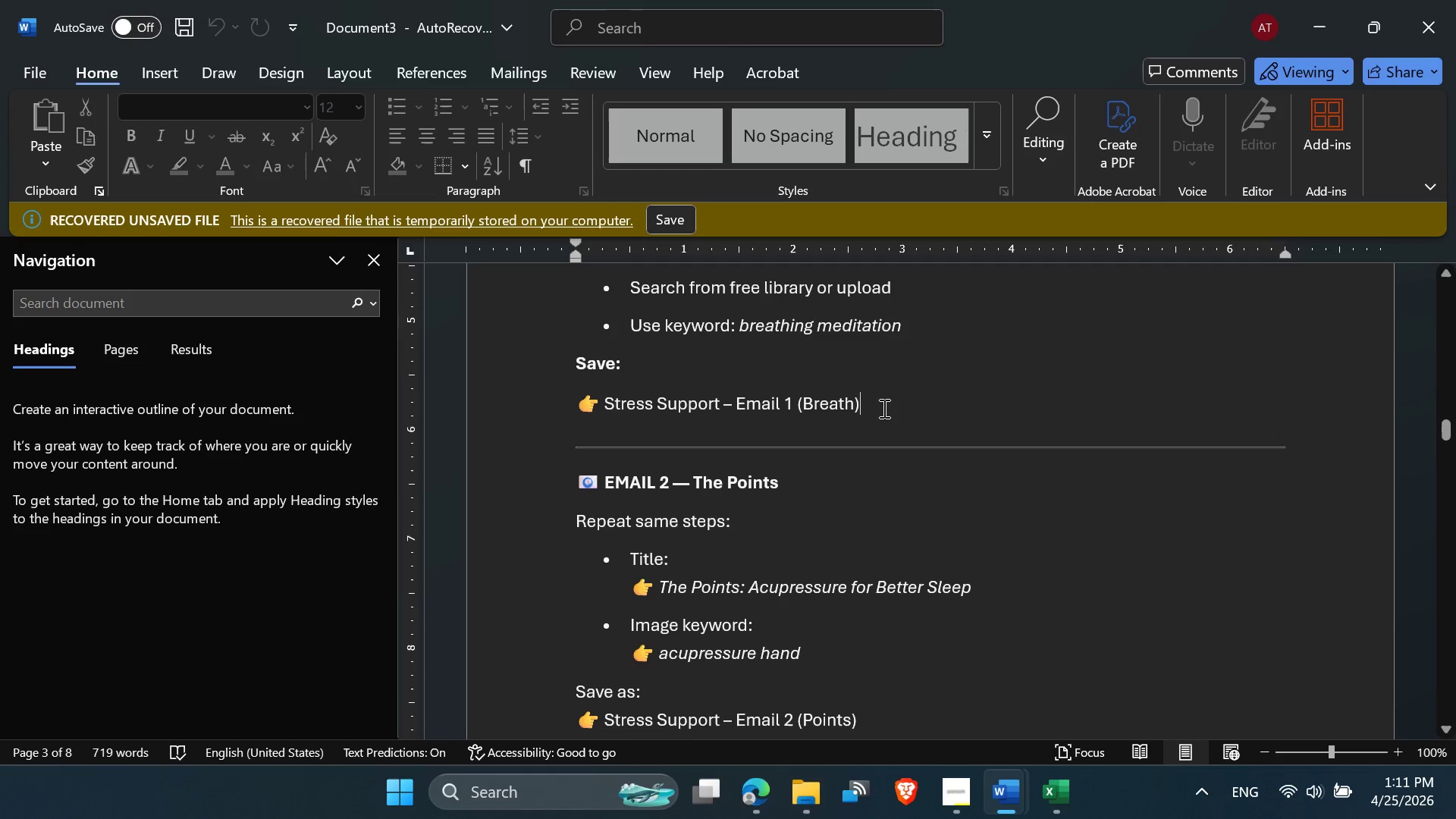 
left_click_drag(start_coordinate=[883, 408], to_coordinate=[620, 388])
 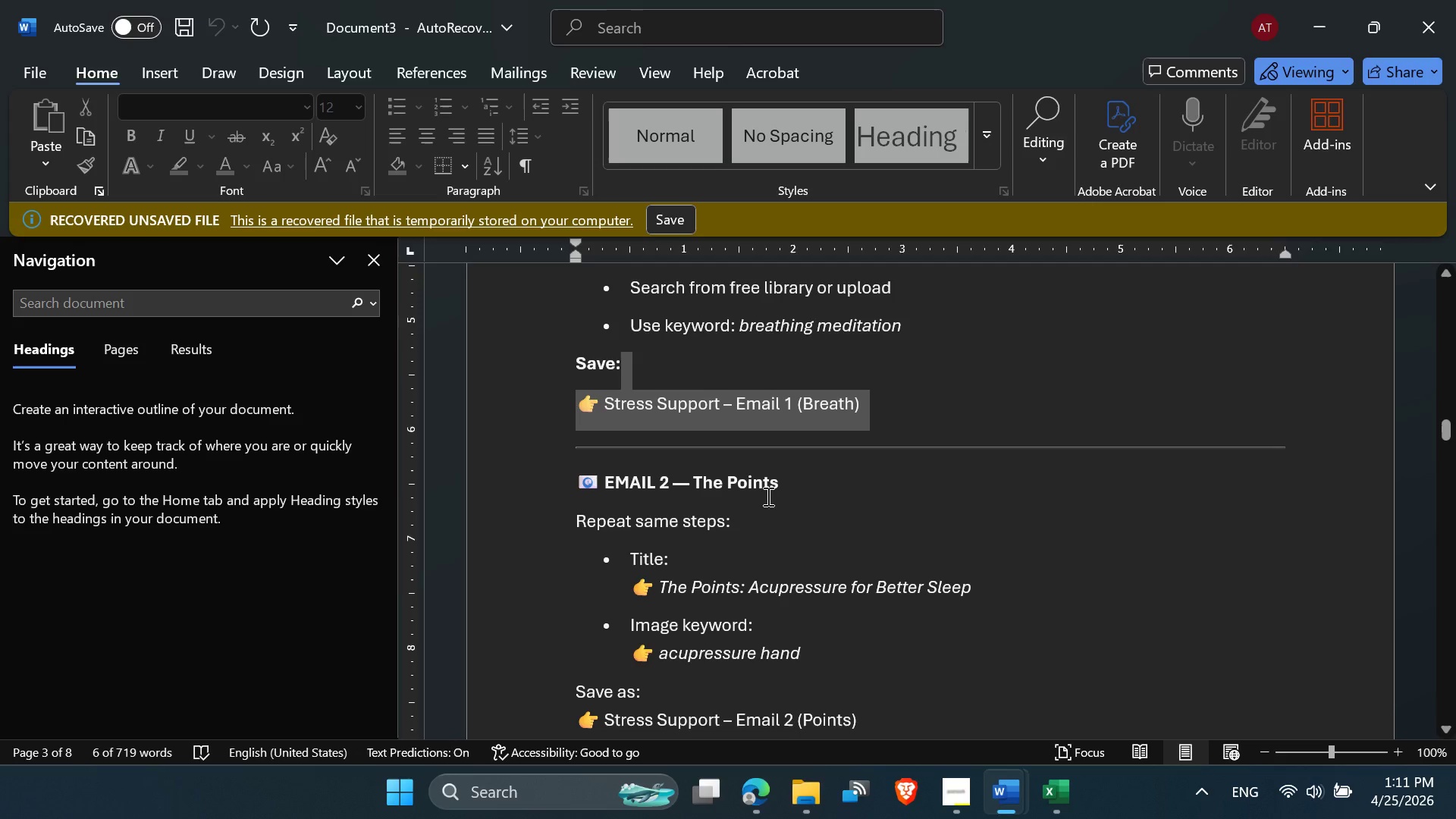 
left_click([804, 510])
 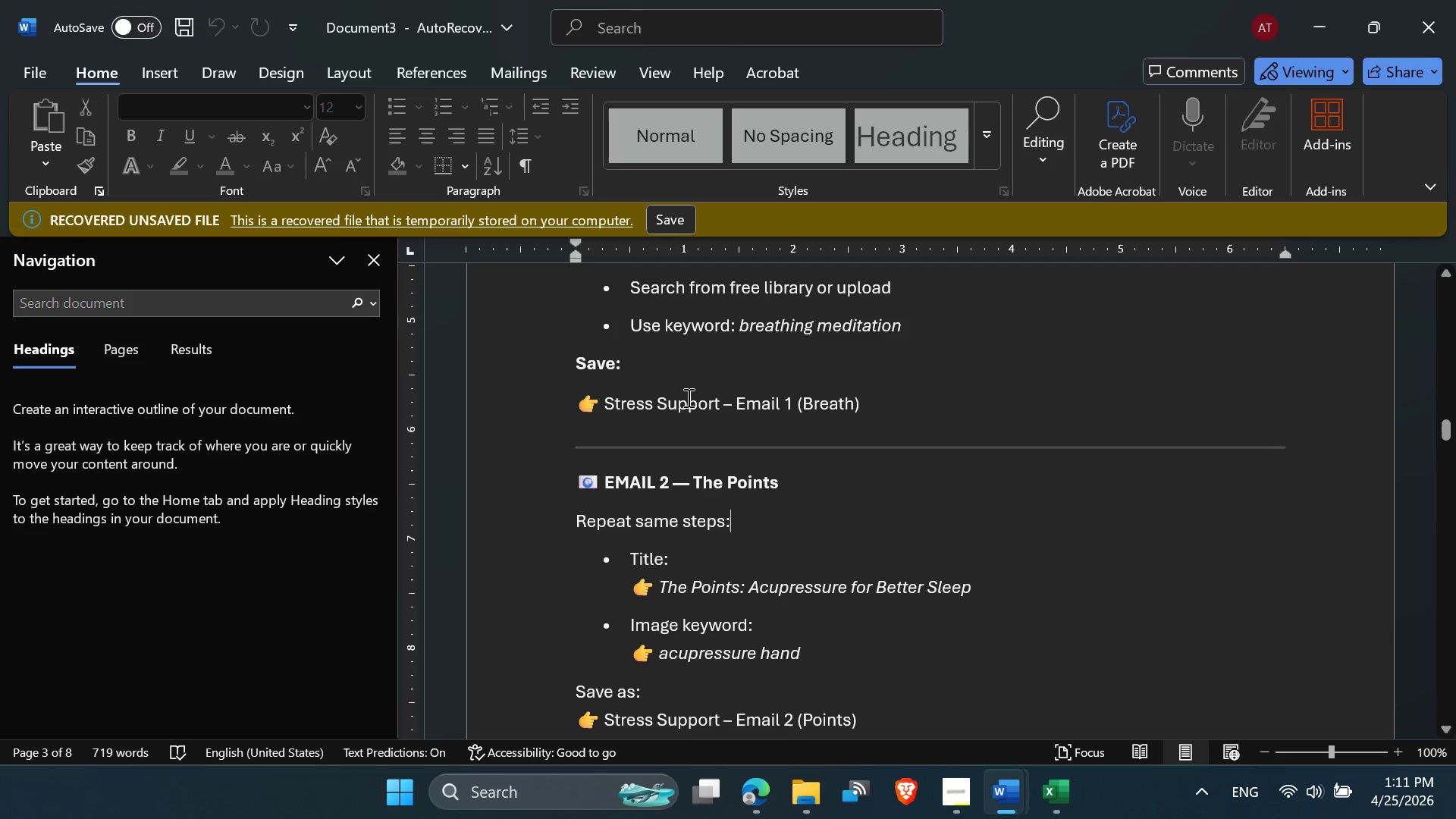 
scroll: coordinate [726, 522], scroll_direction: down, amount: 2.0
 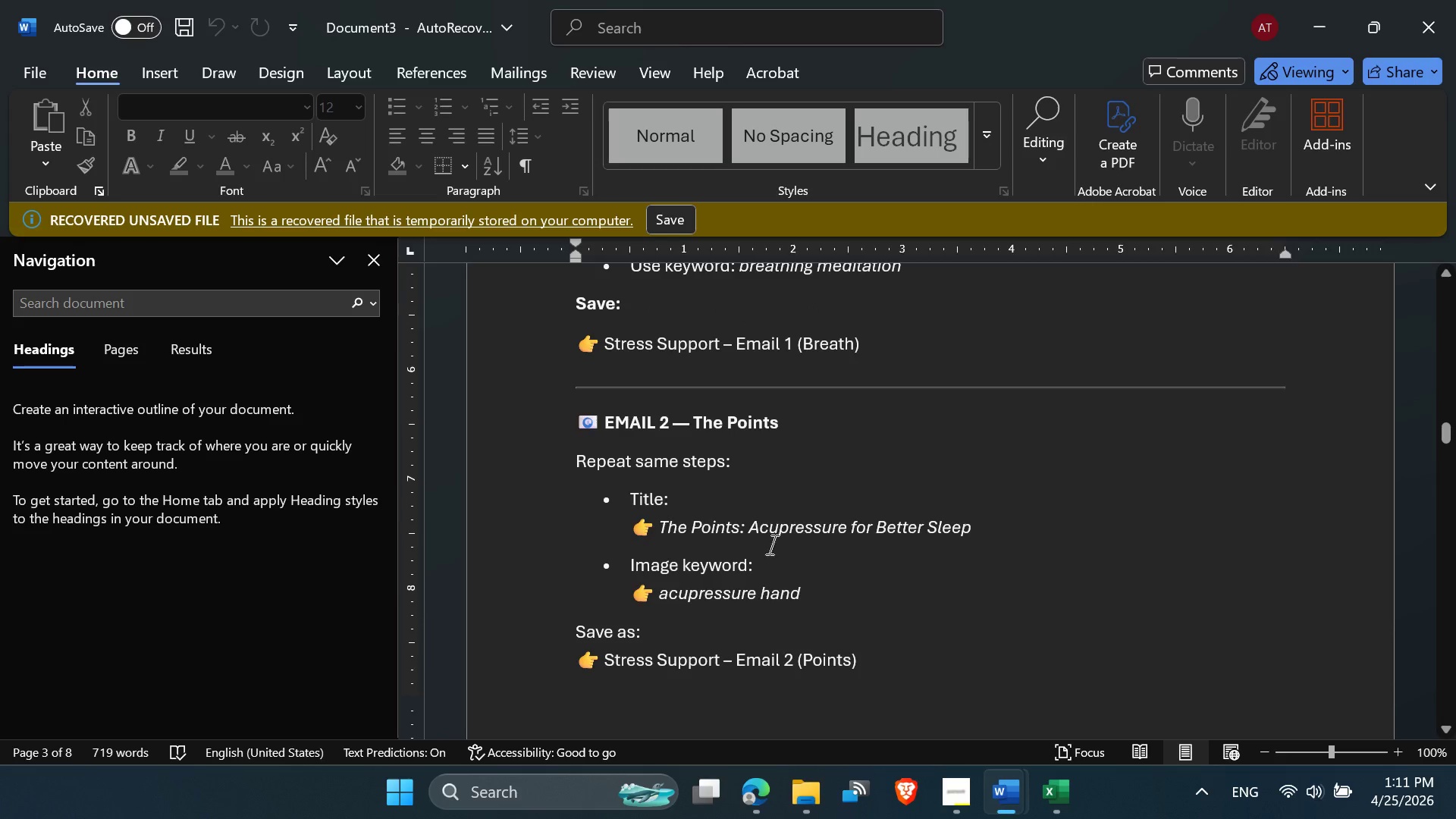 
scroll: coordinate [772, 545], scroll_direction: none, amount: 0.0
 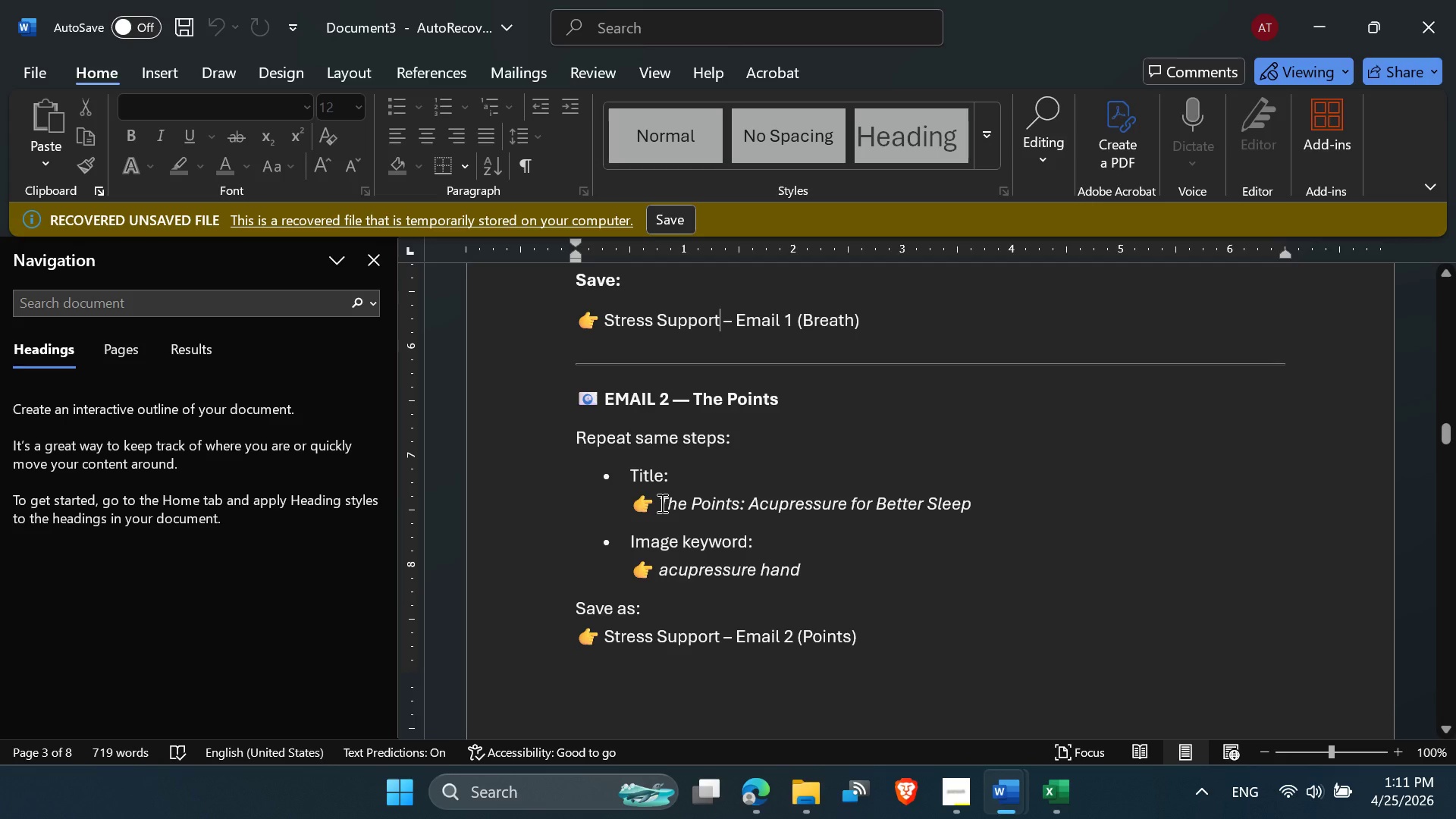 
wait(6.33)
 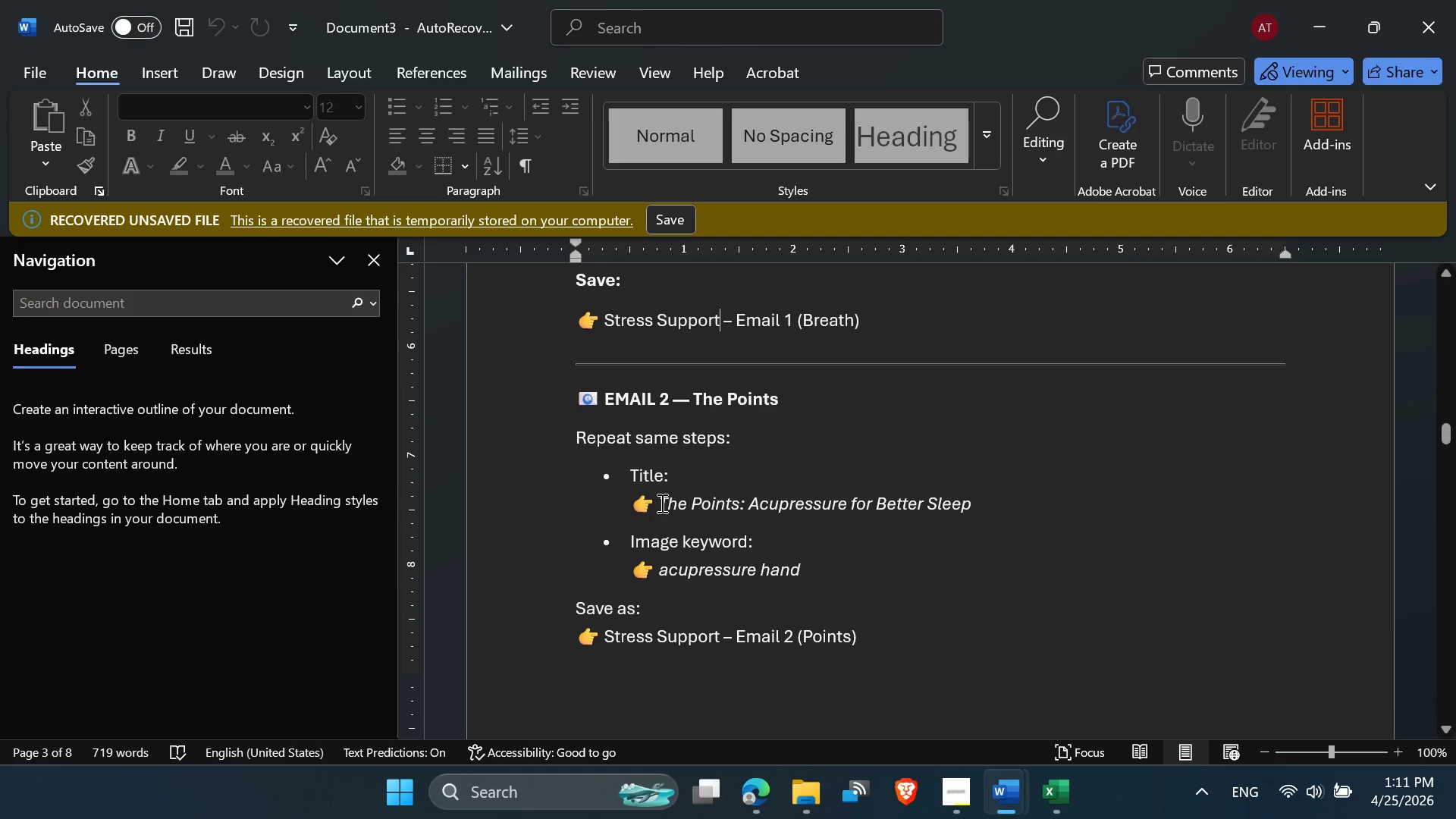 
left_click_drag(start_coordinate=[661, 503], to_coordinate=[977, 505])
 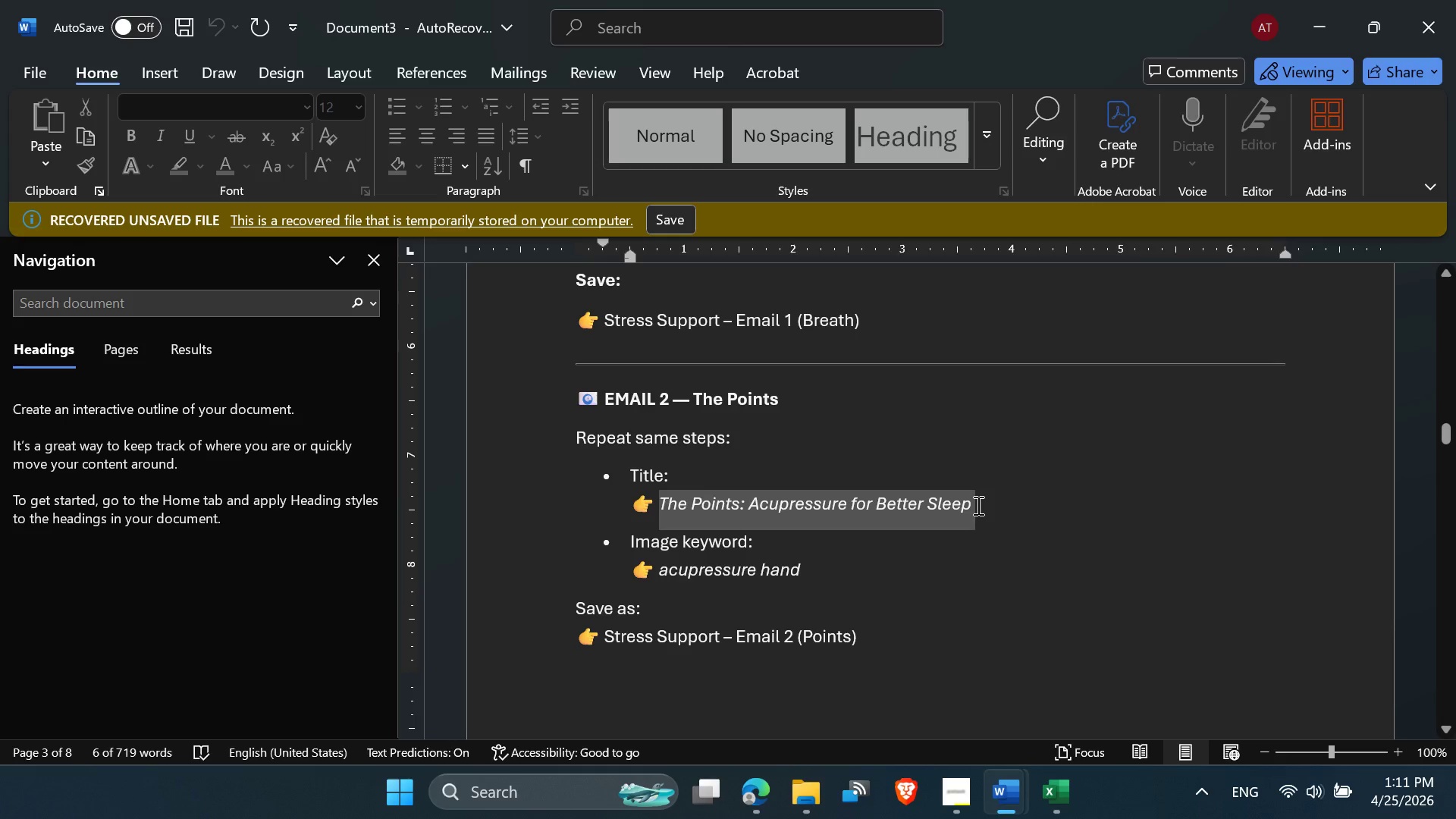 
key(Control+C)
 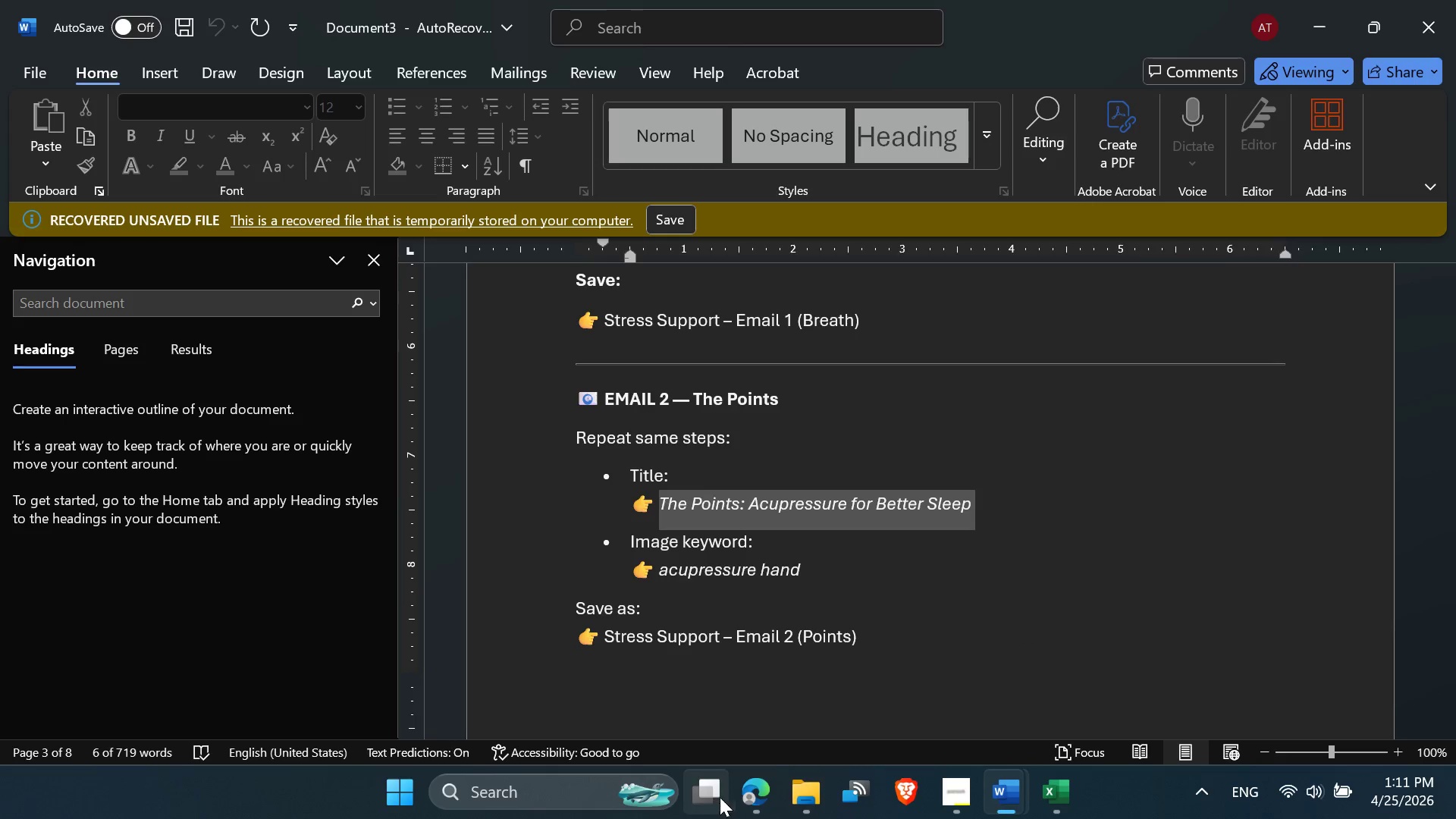 
left_click([758, 792])
 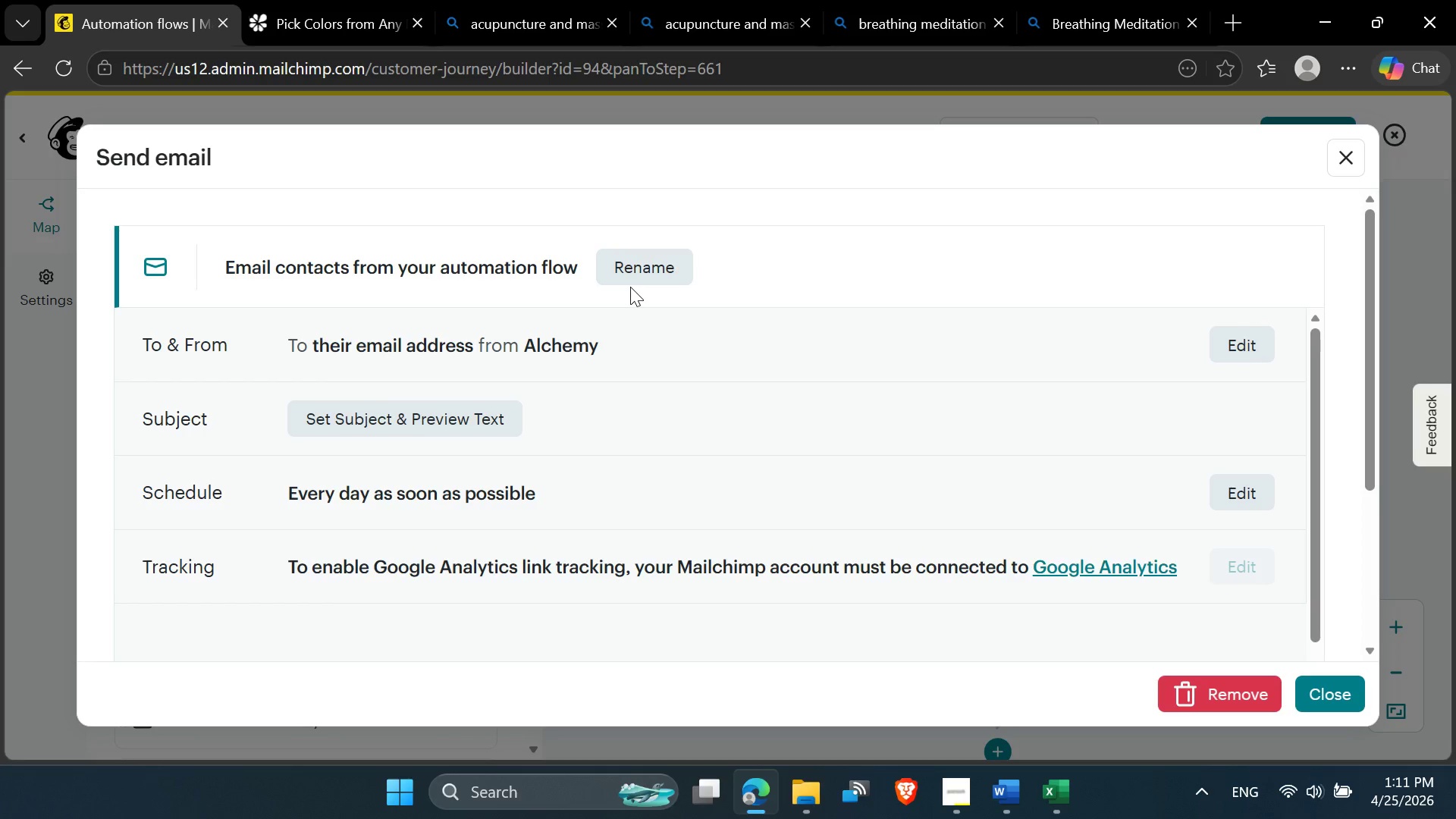 
left_click([632, 260])
 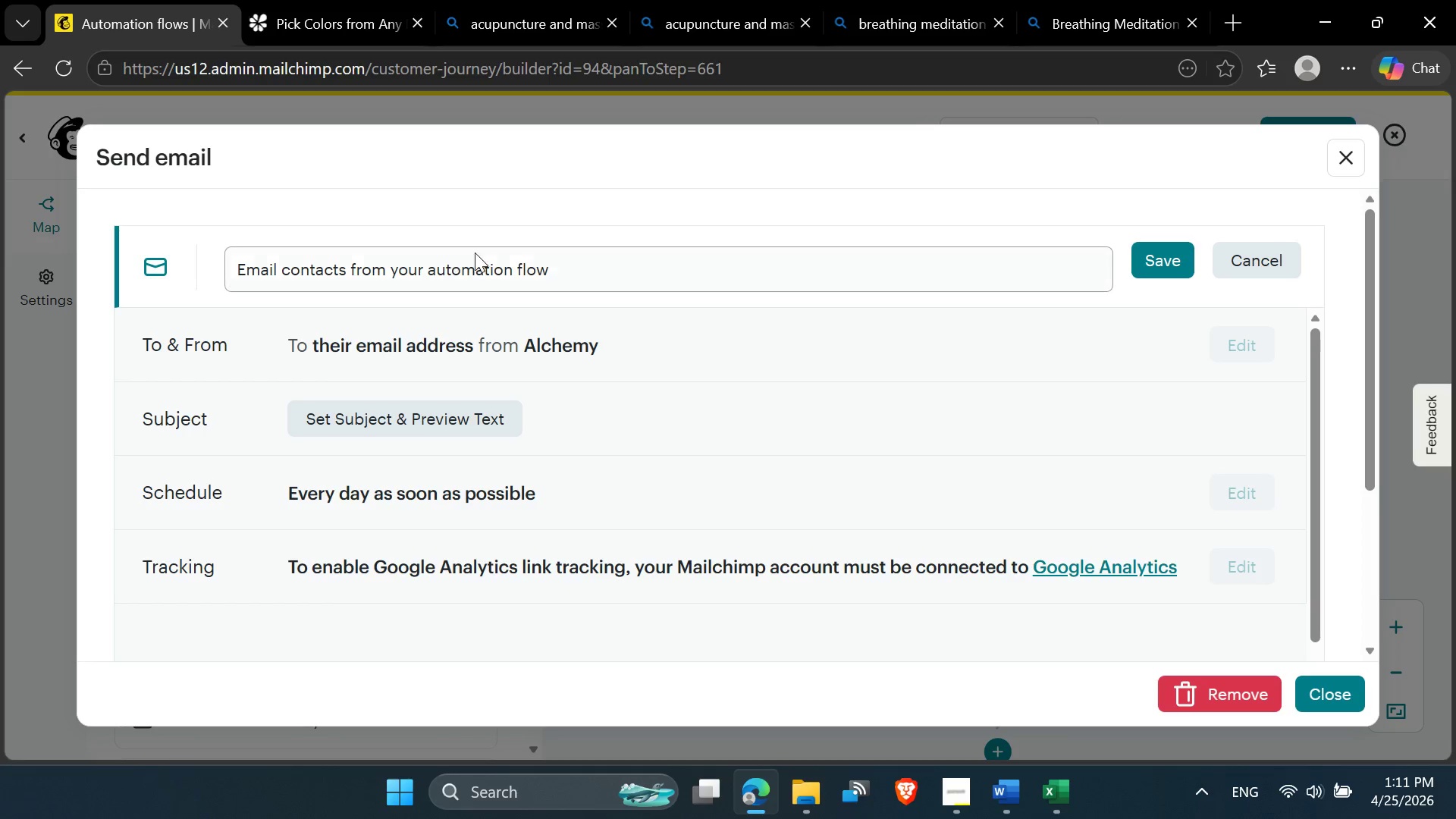 
left_click([496, 265])
 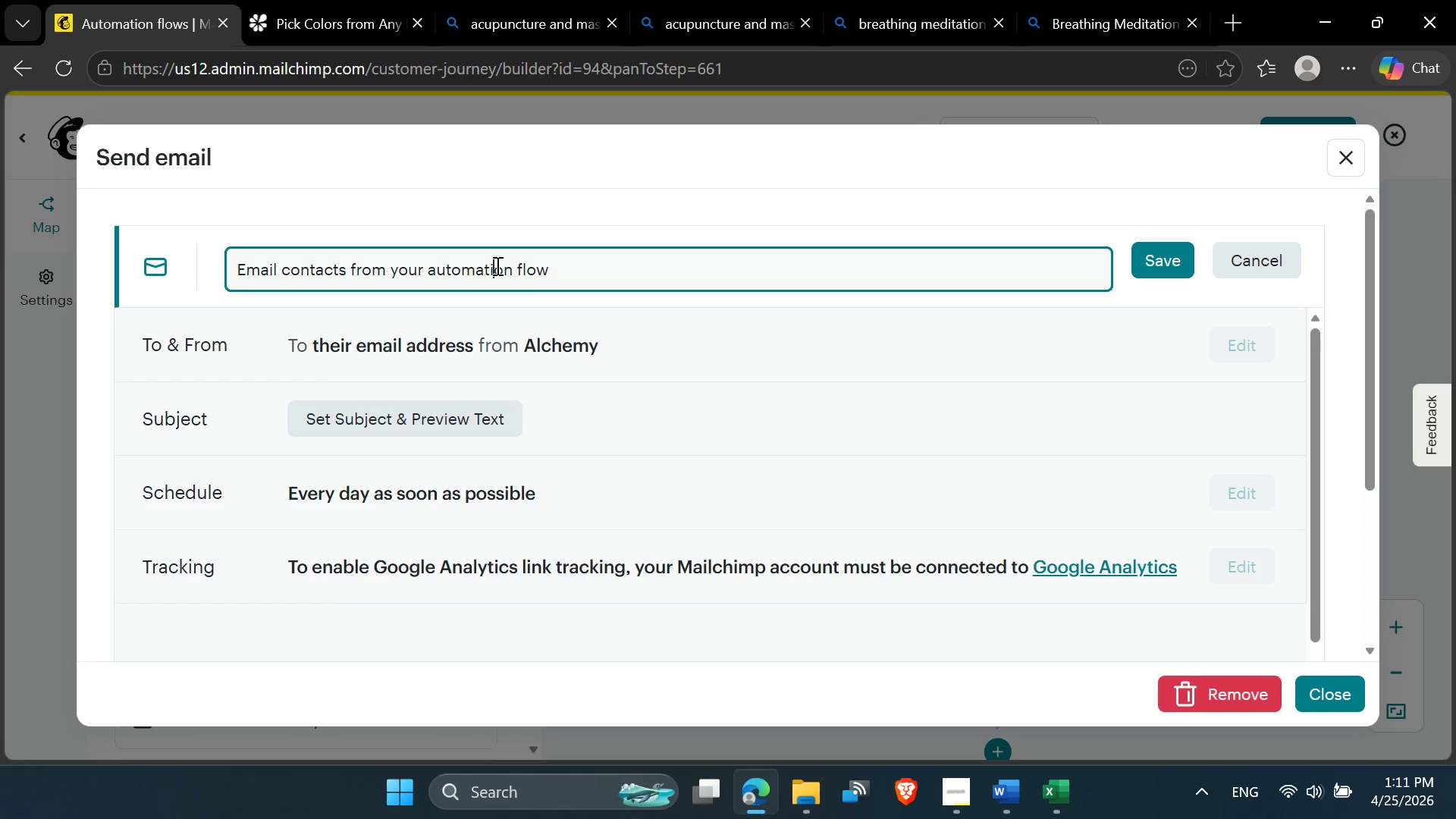 
key(Control+A)
 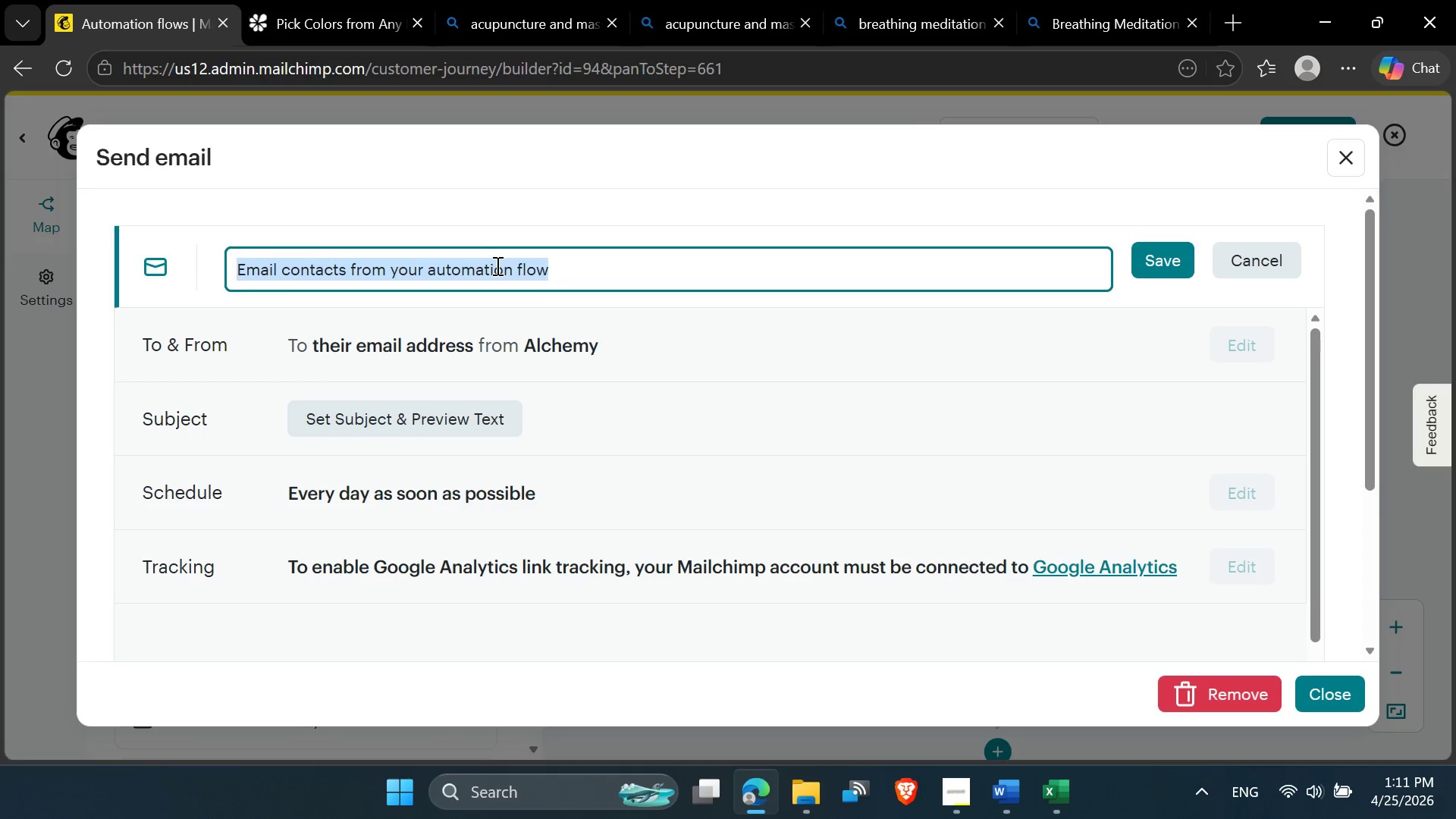 
key(Control+V)
 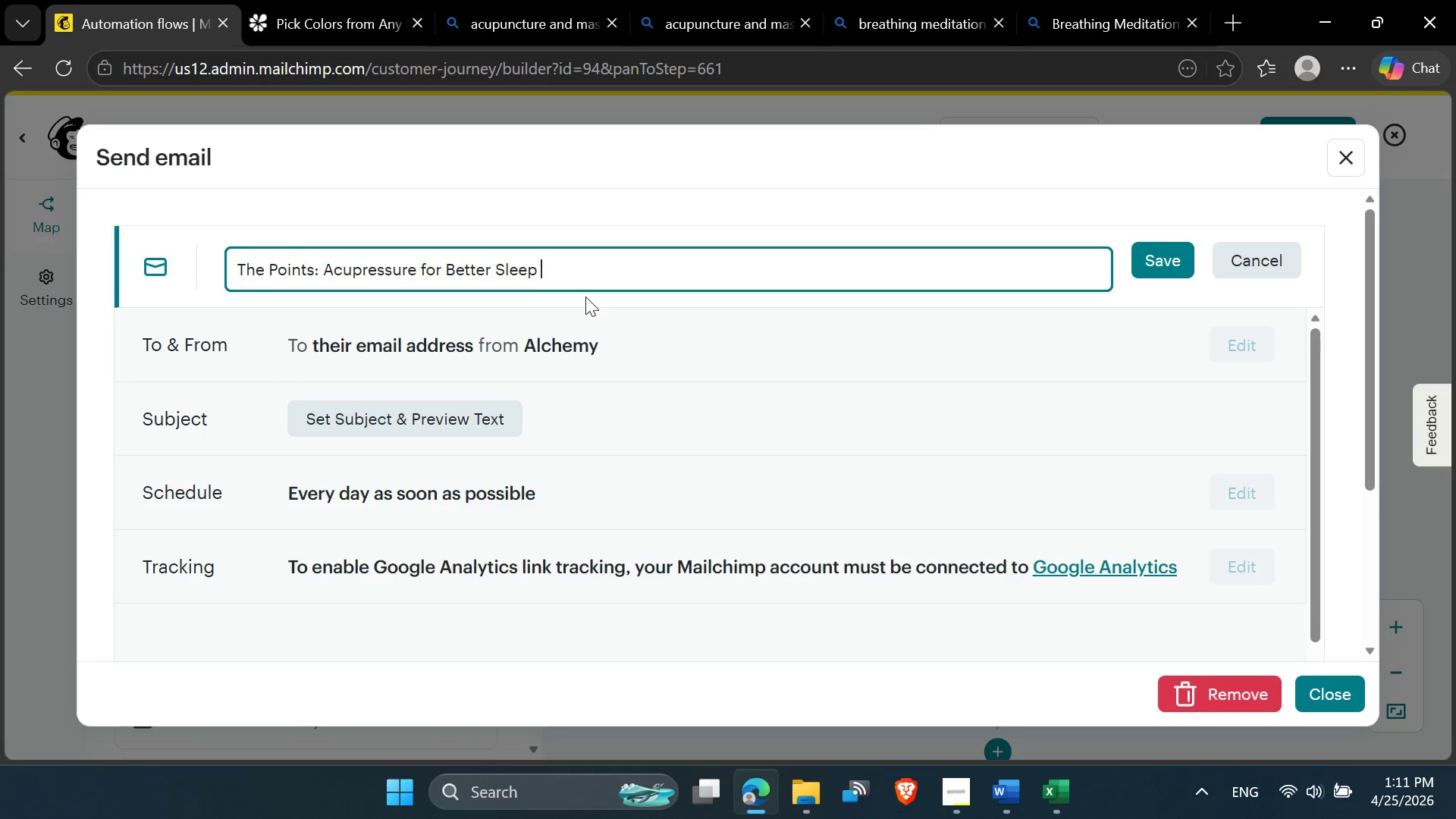 
key(Backspace)
 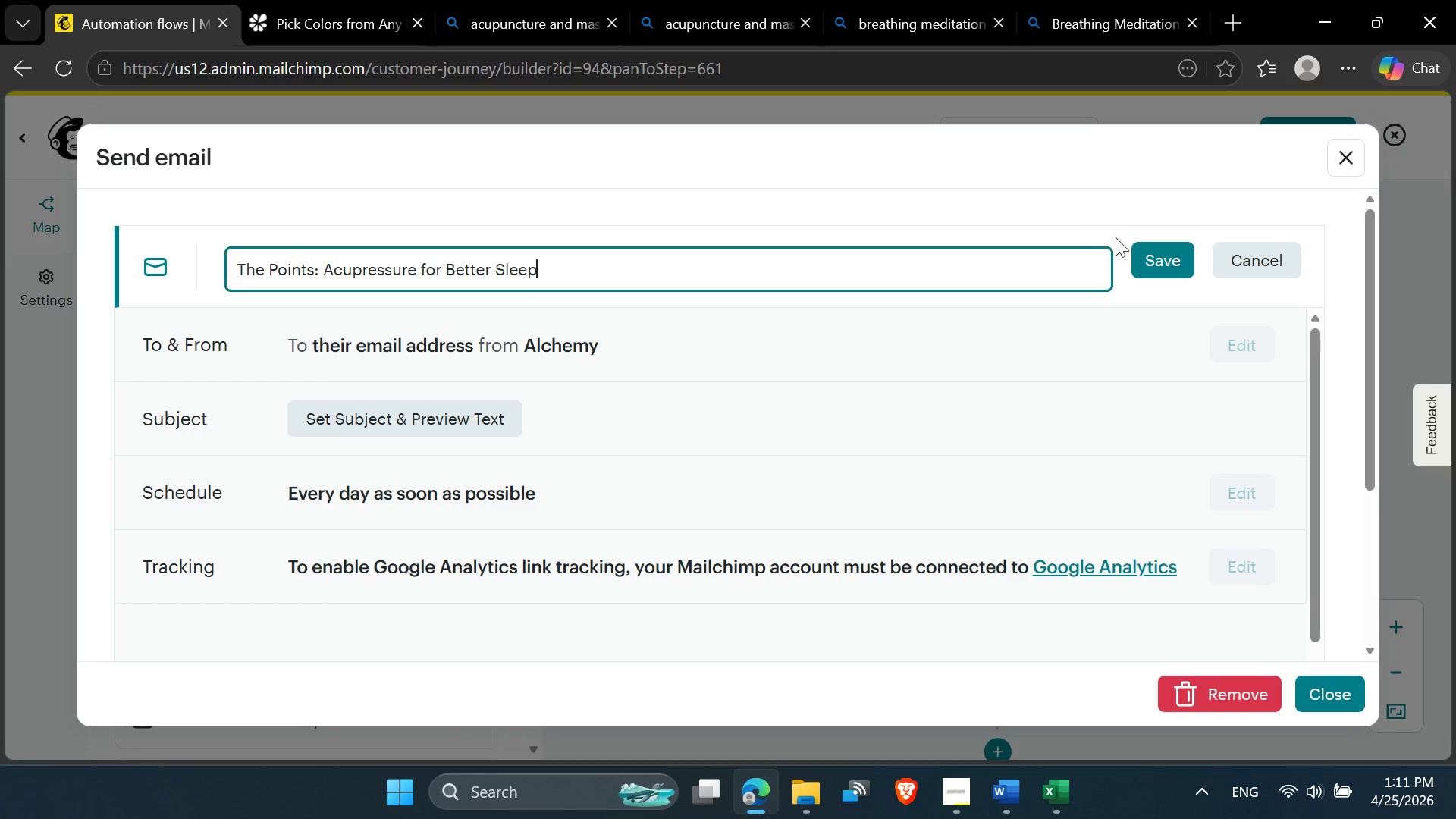 
left_click([1145, 246])
 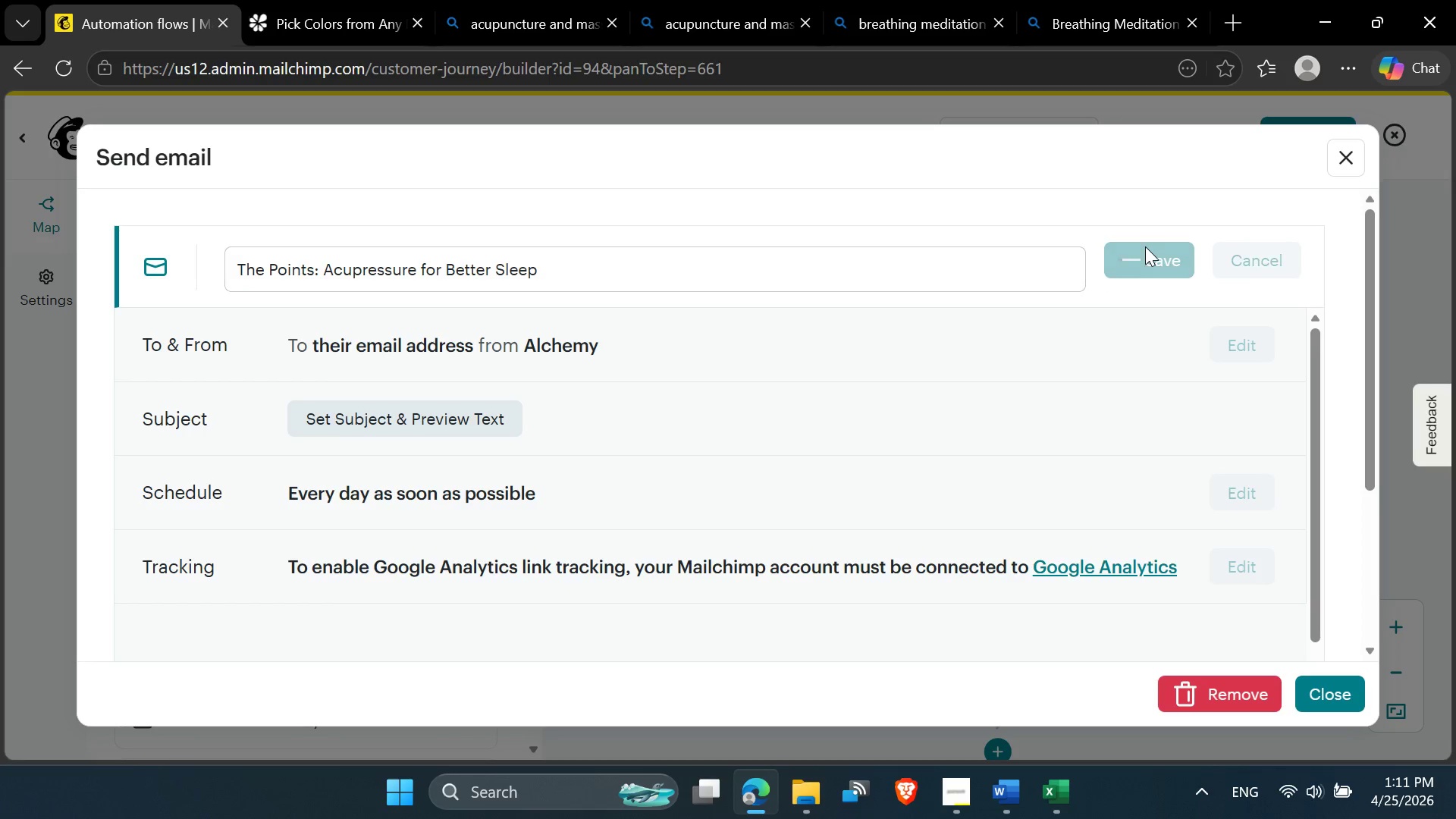 
mouse_move([704, 292])
 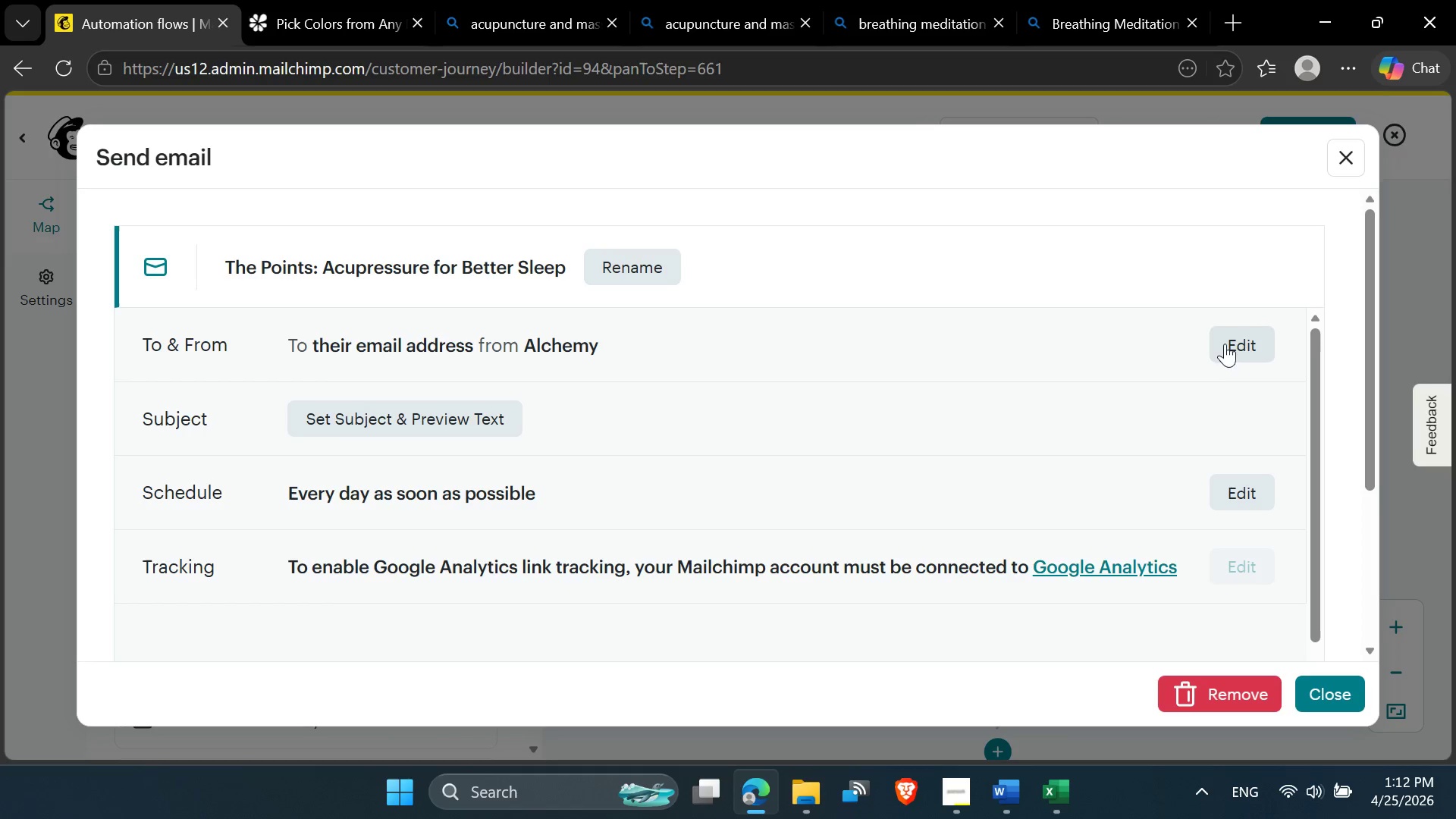 
left_click([1210, 328])
 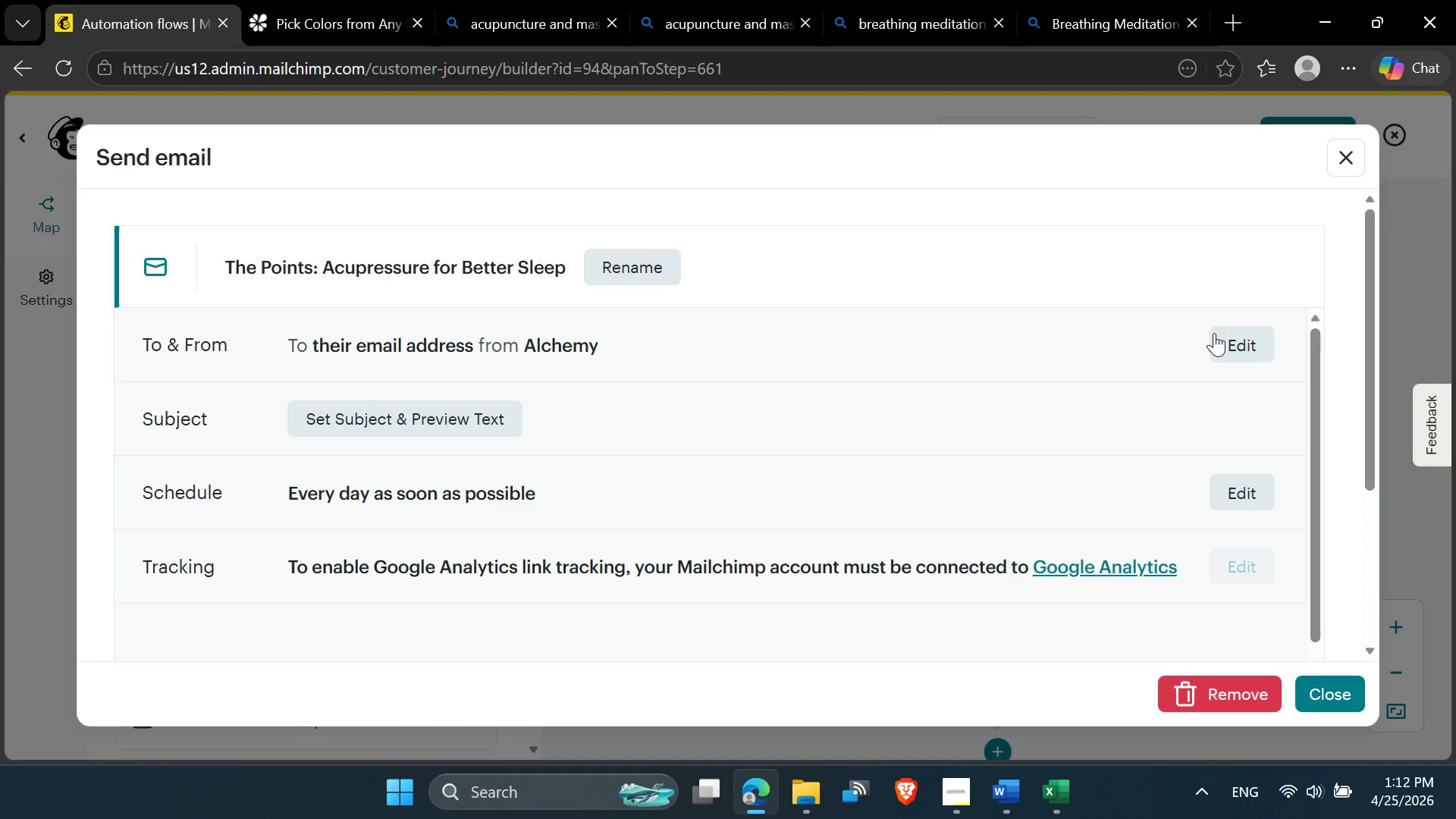 
left_click([1216, 336])
 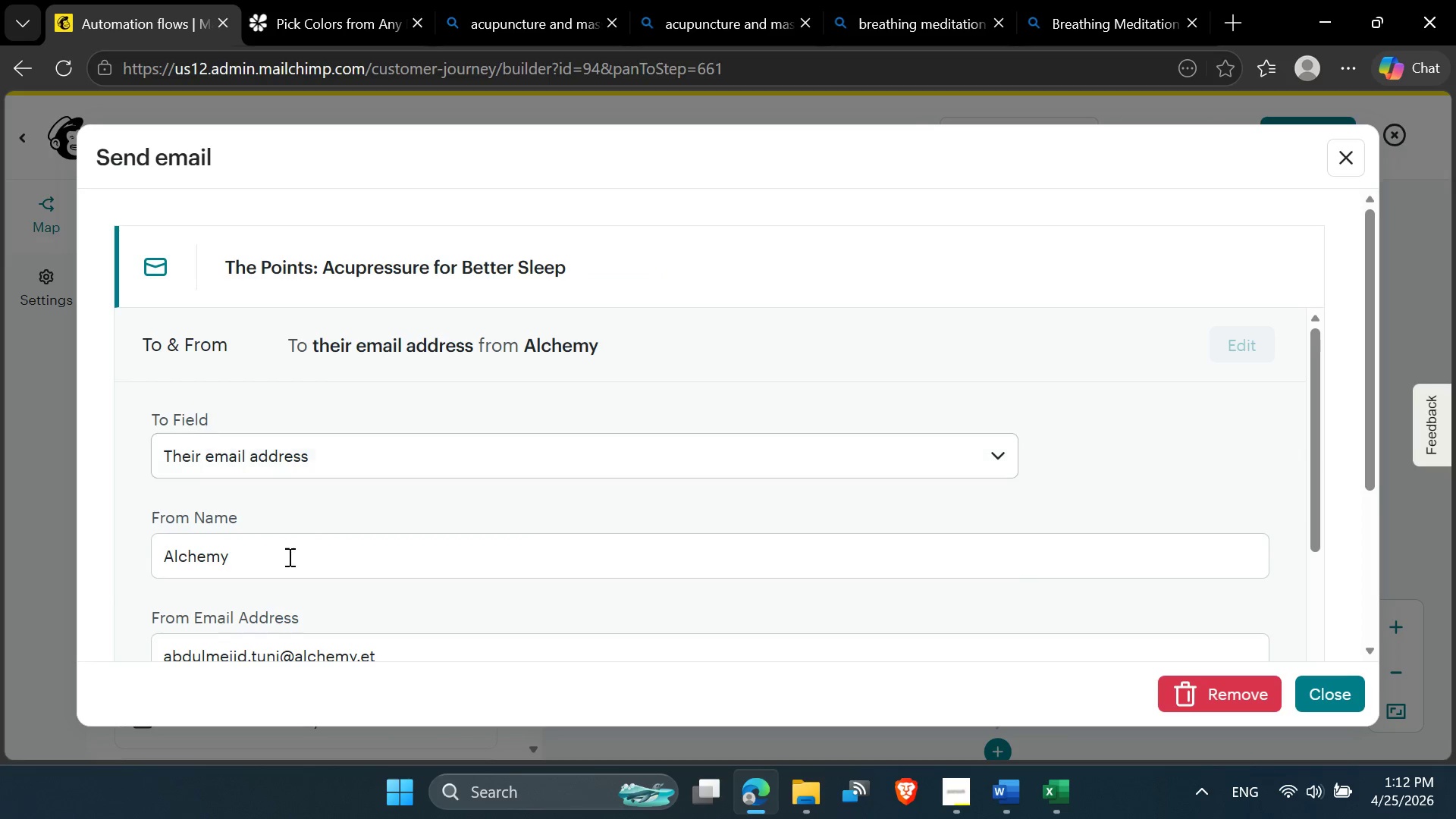 
left_click_drag(start_coordinate=[280, 558], to_coordinate=[106, 560])
 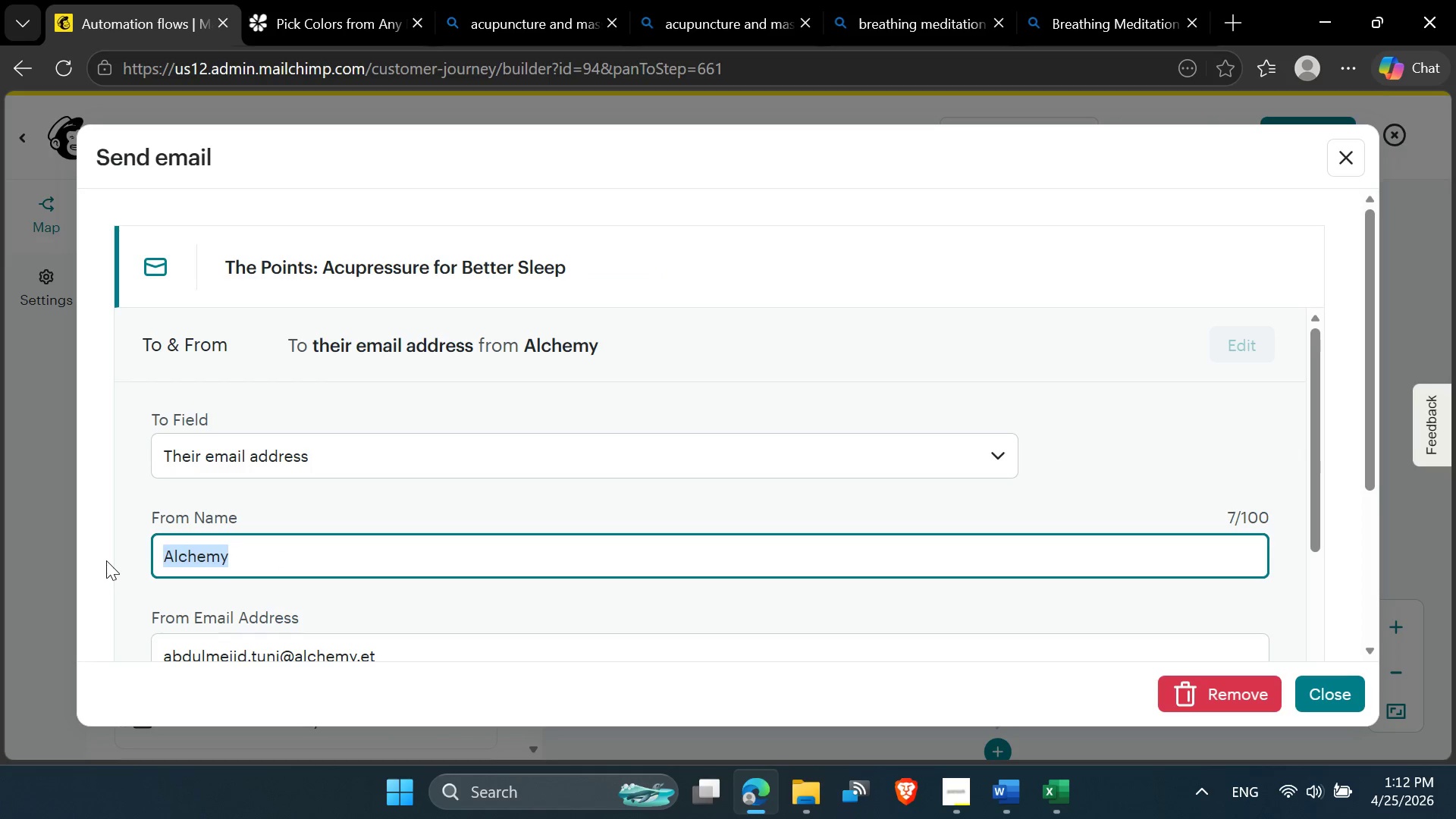 
key(Meta+MetaLeft)
 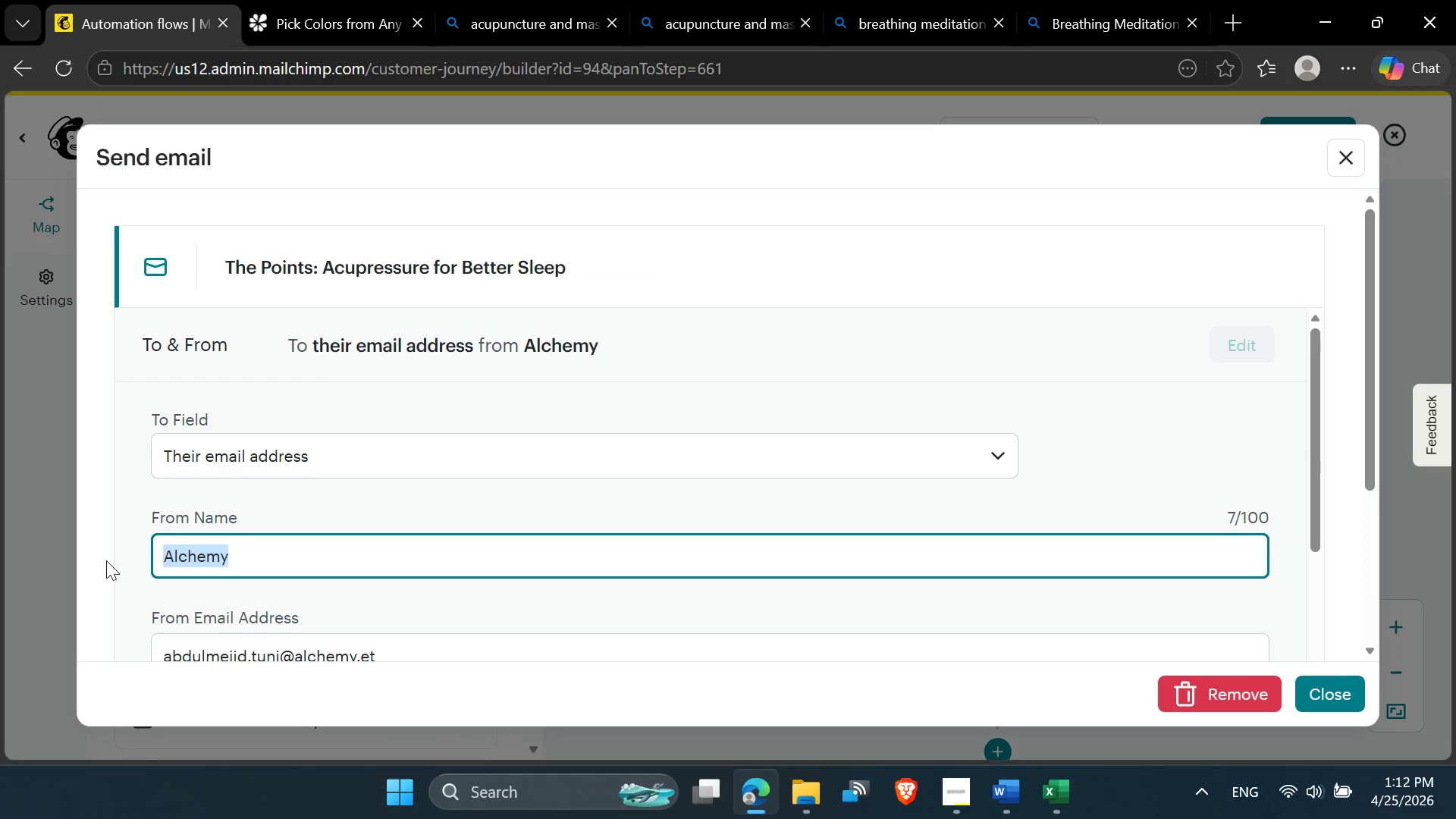 
key(Meta+V)
 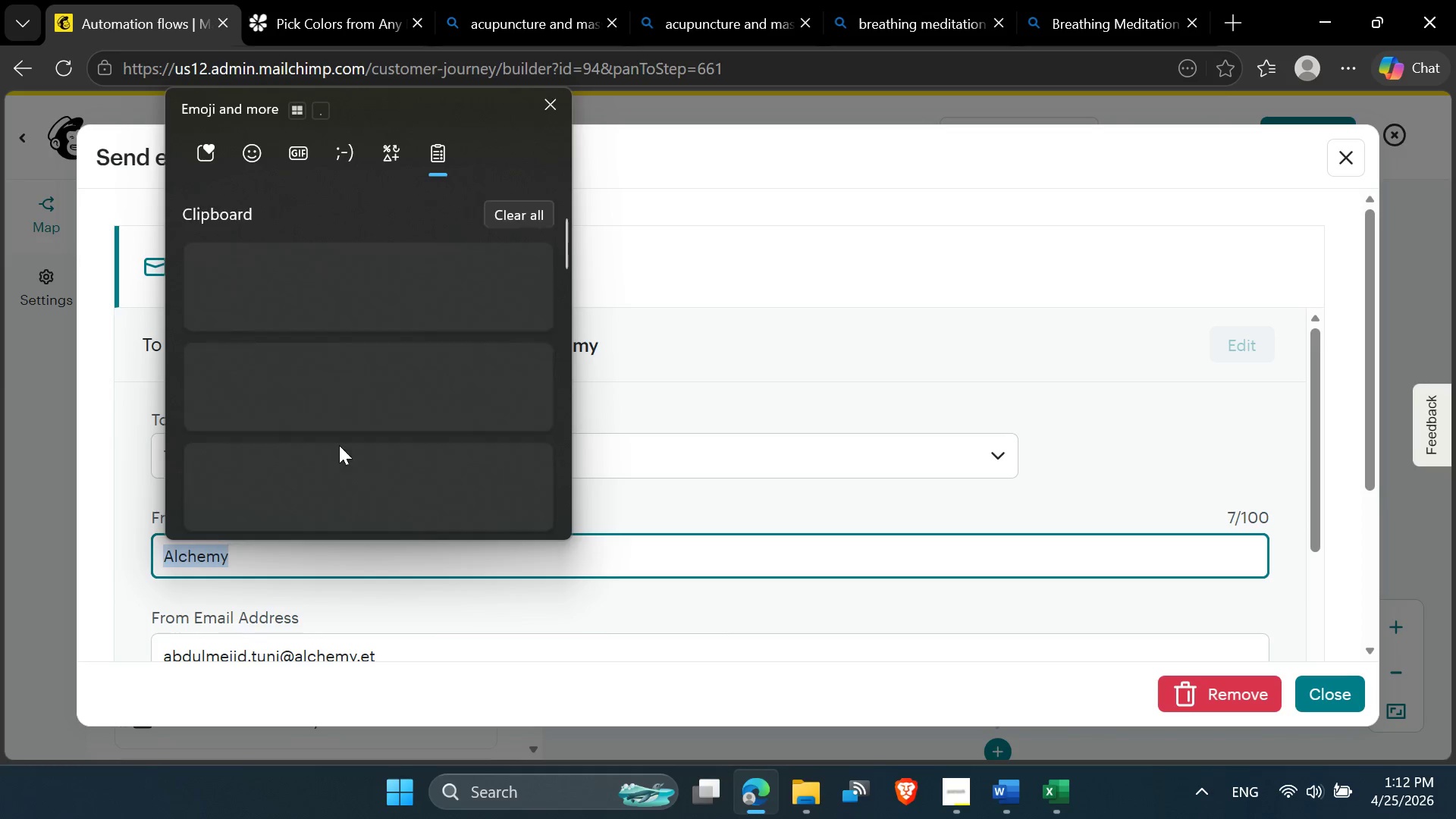 
mouse_move([364, 394])
 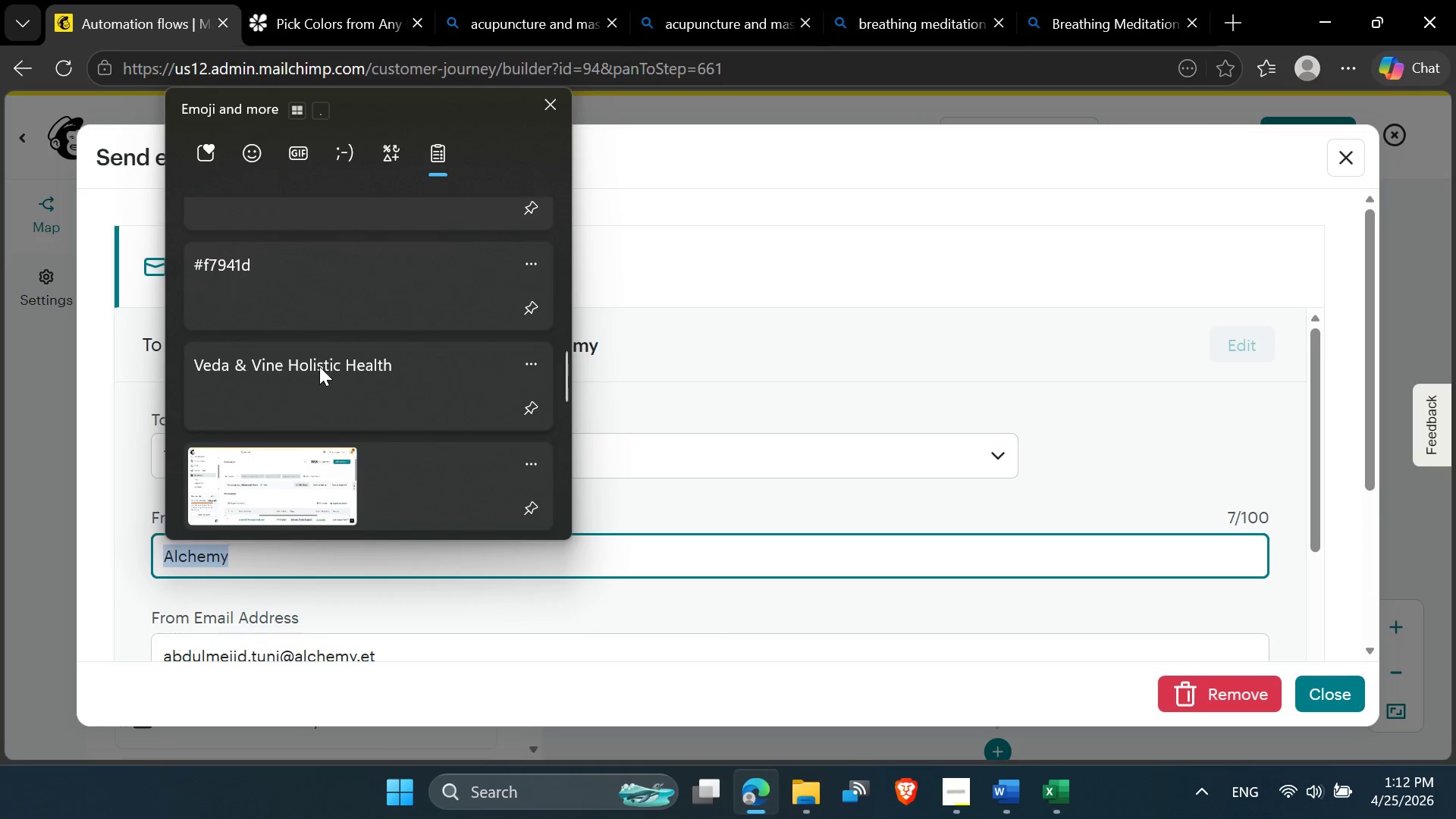 
left_click([319, 366])
 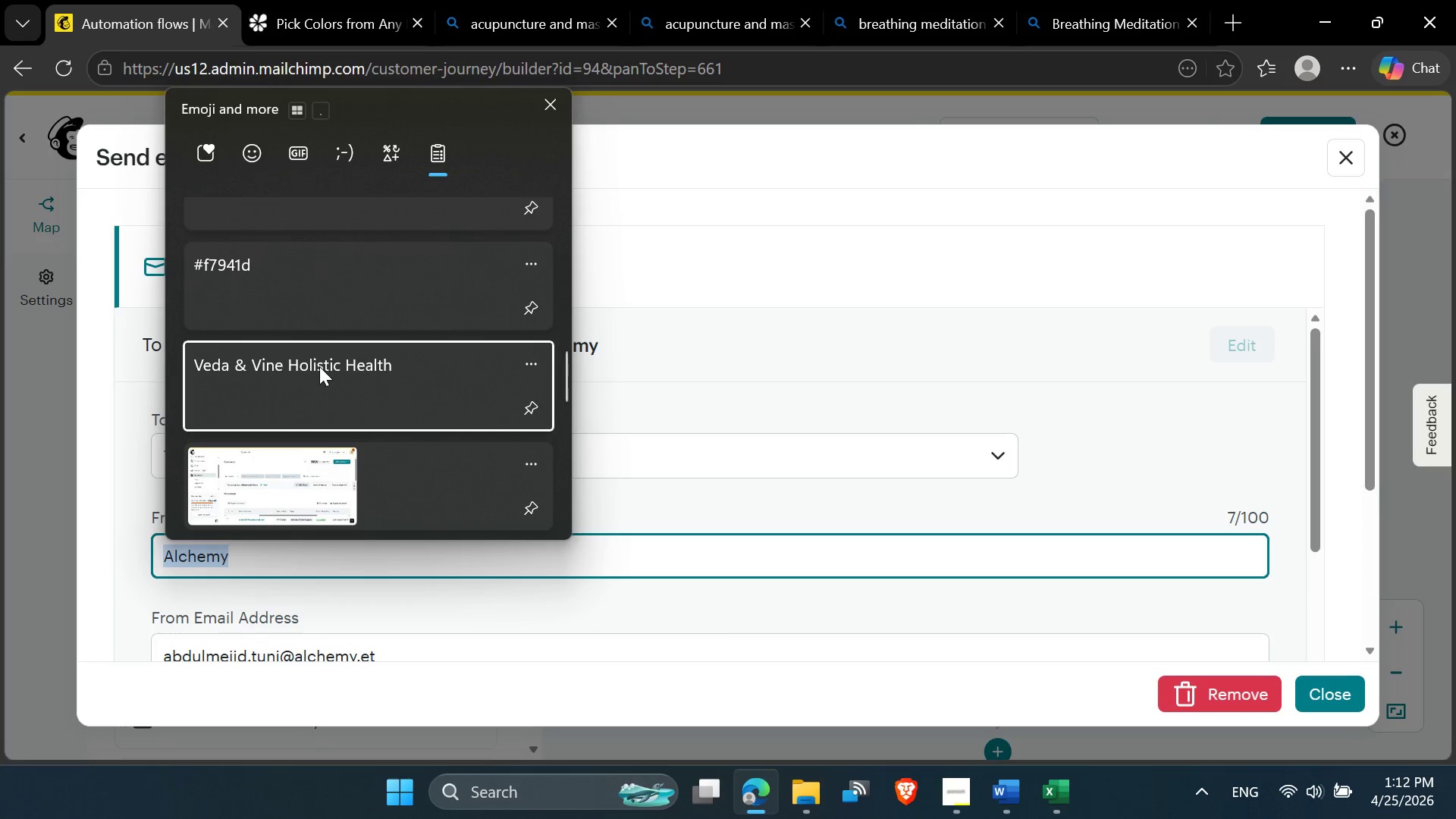 
key(Control+ControlLeft)
 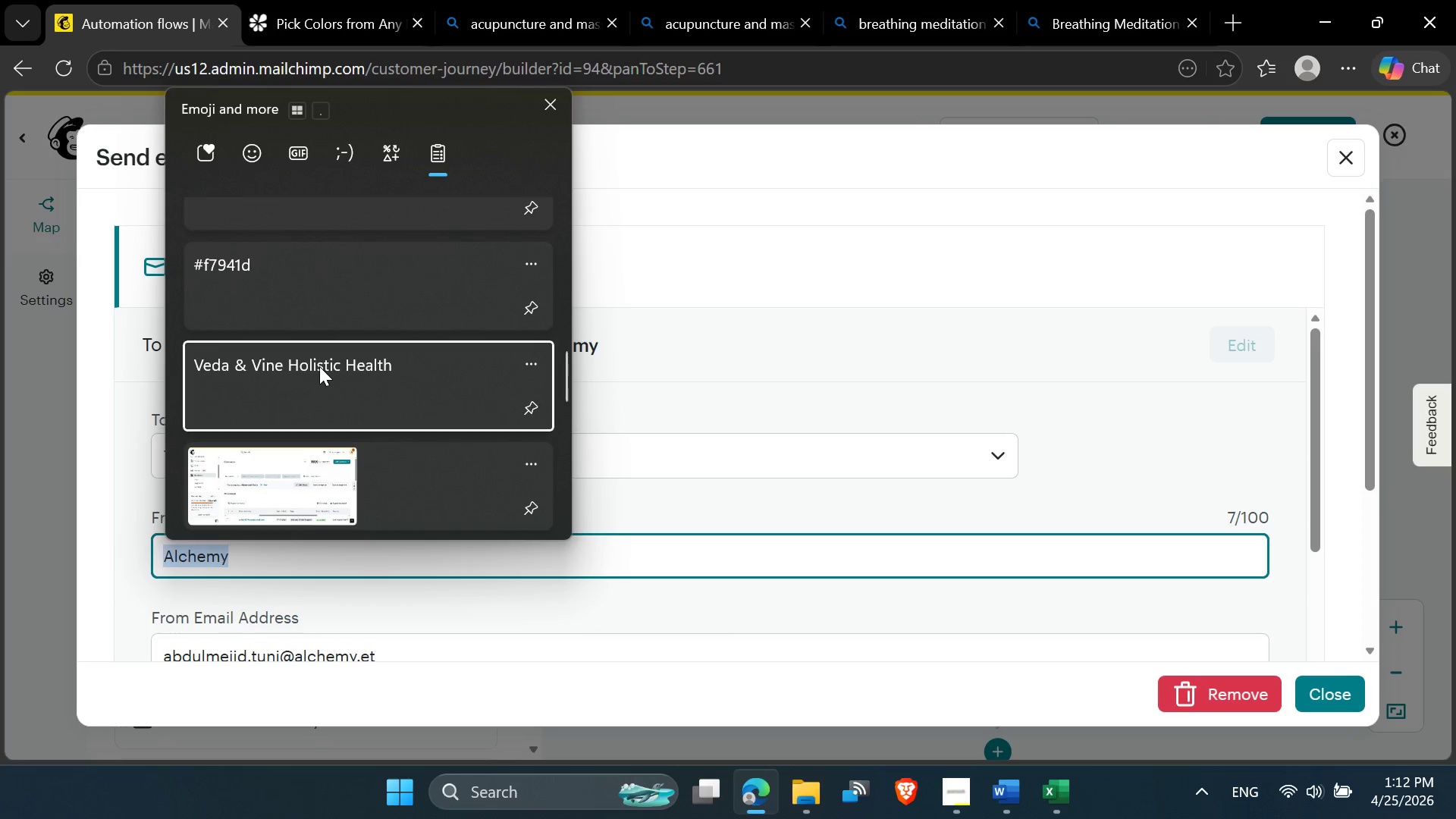 
left_click([193, 445])
 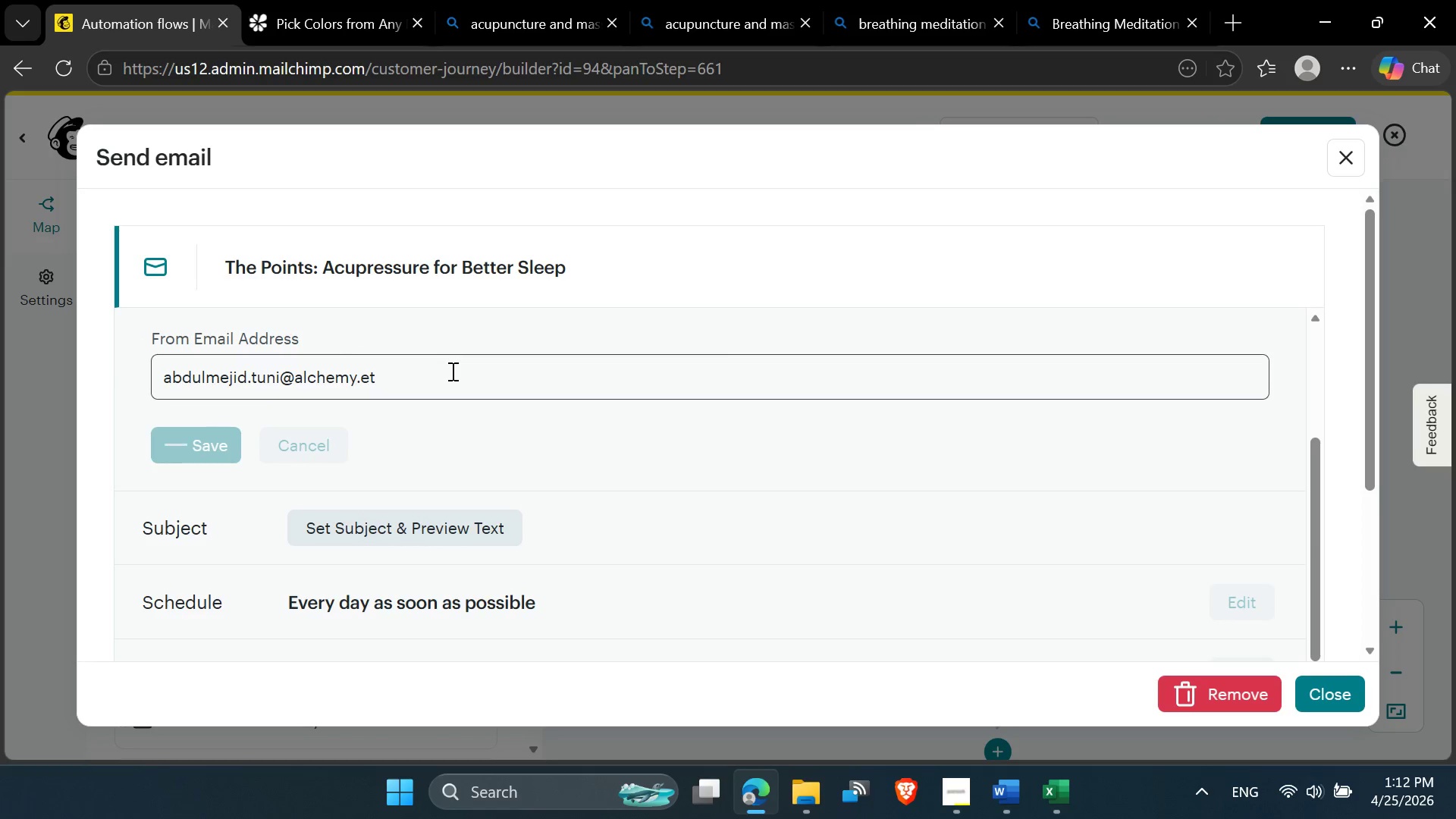 
wait(10.92)
 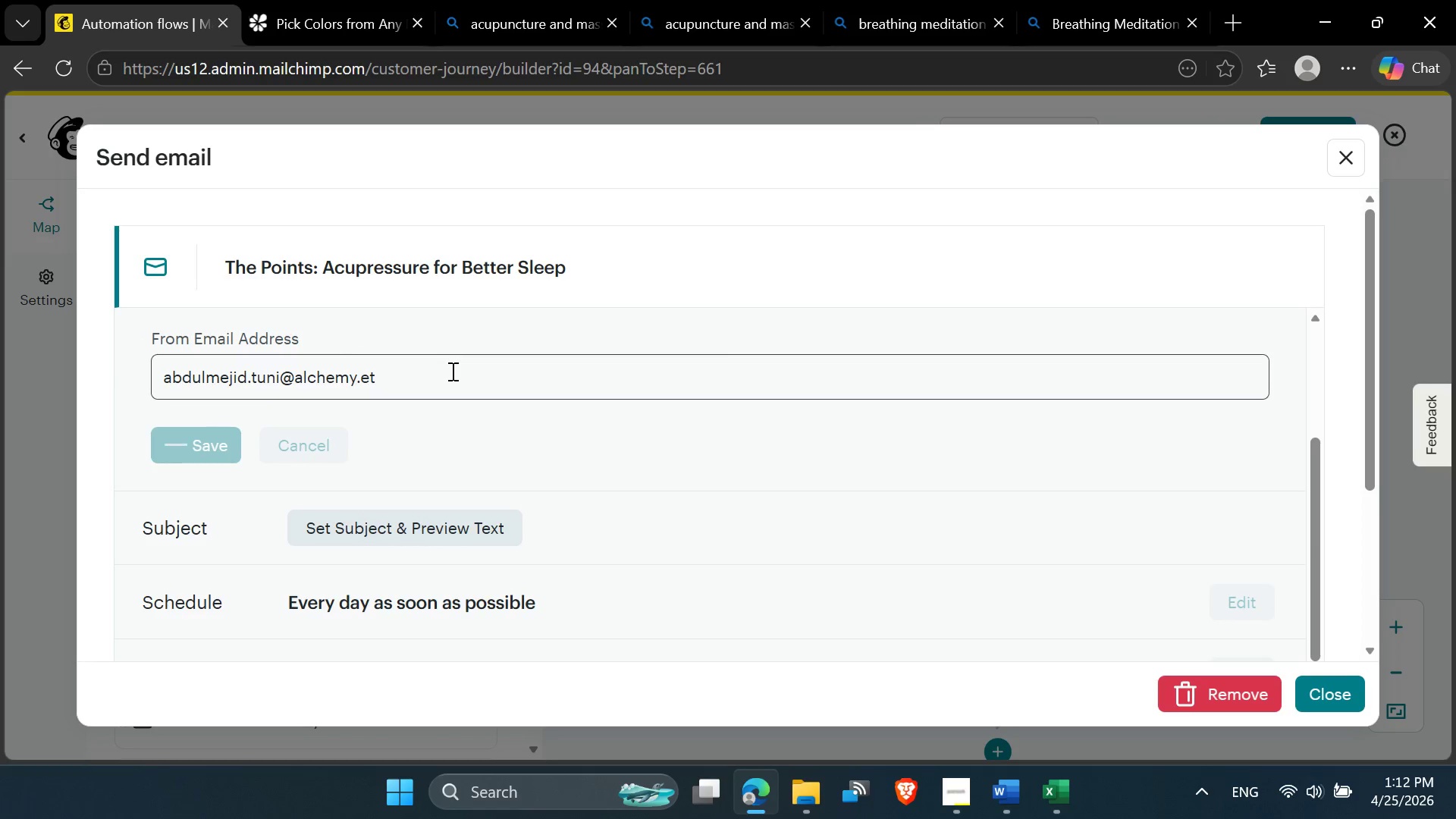 
left_click([456, 373])
 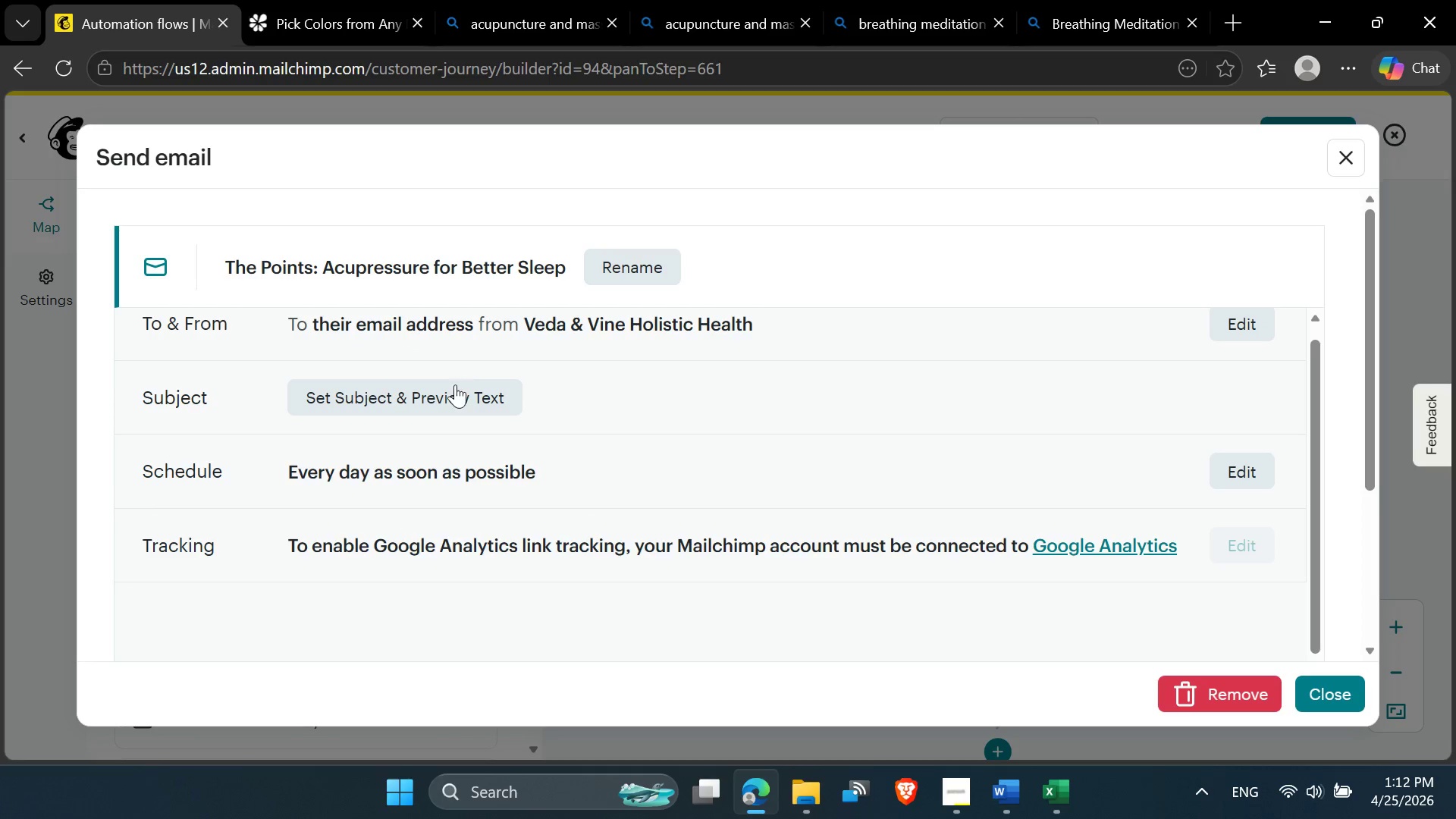 
double_click([455, 384])
 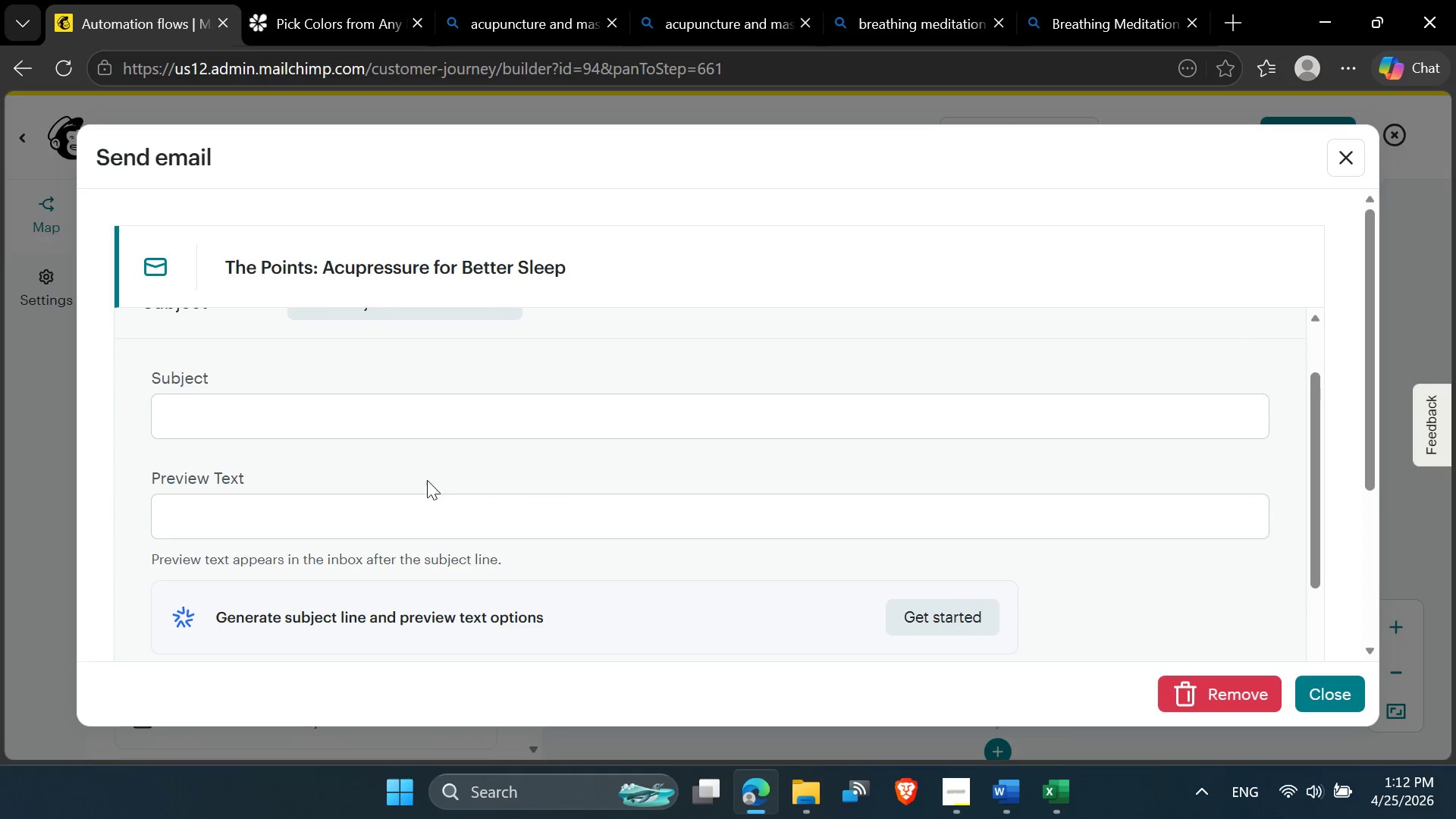 
left_click([273, 424])
 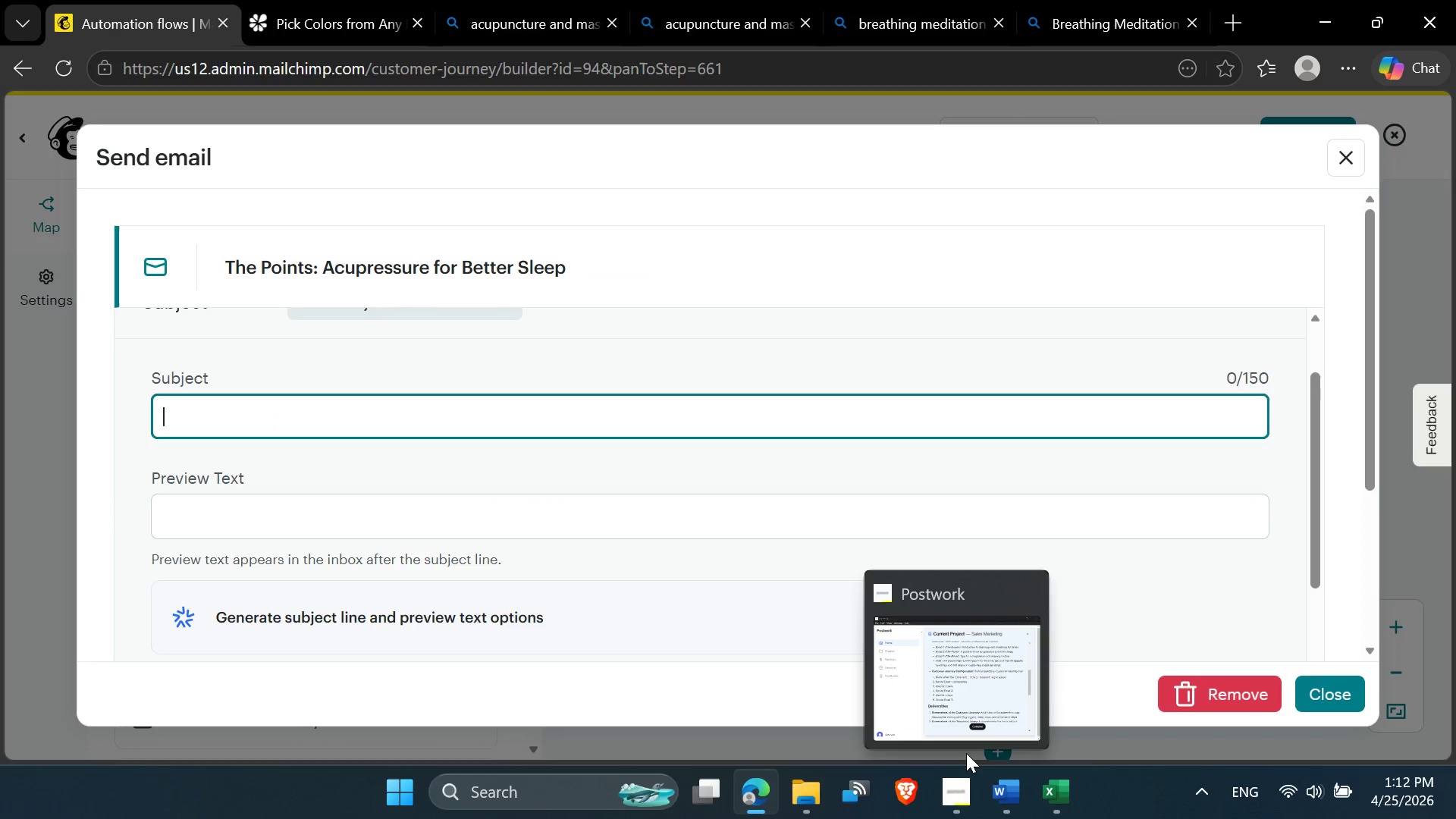 
wait(9.45)
 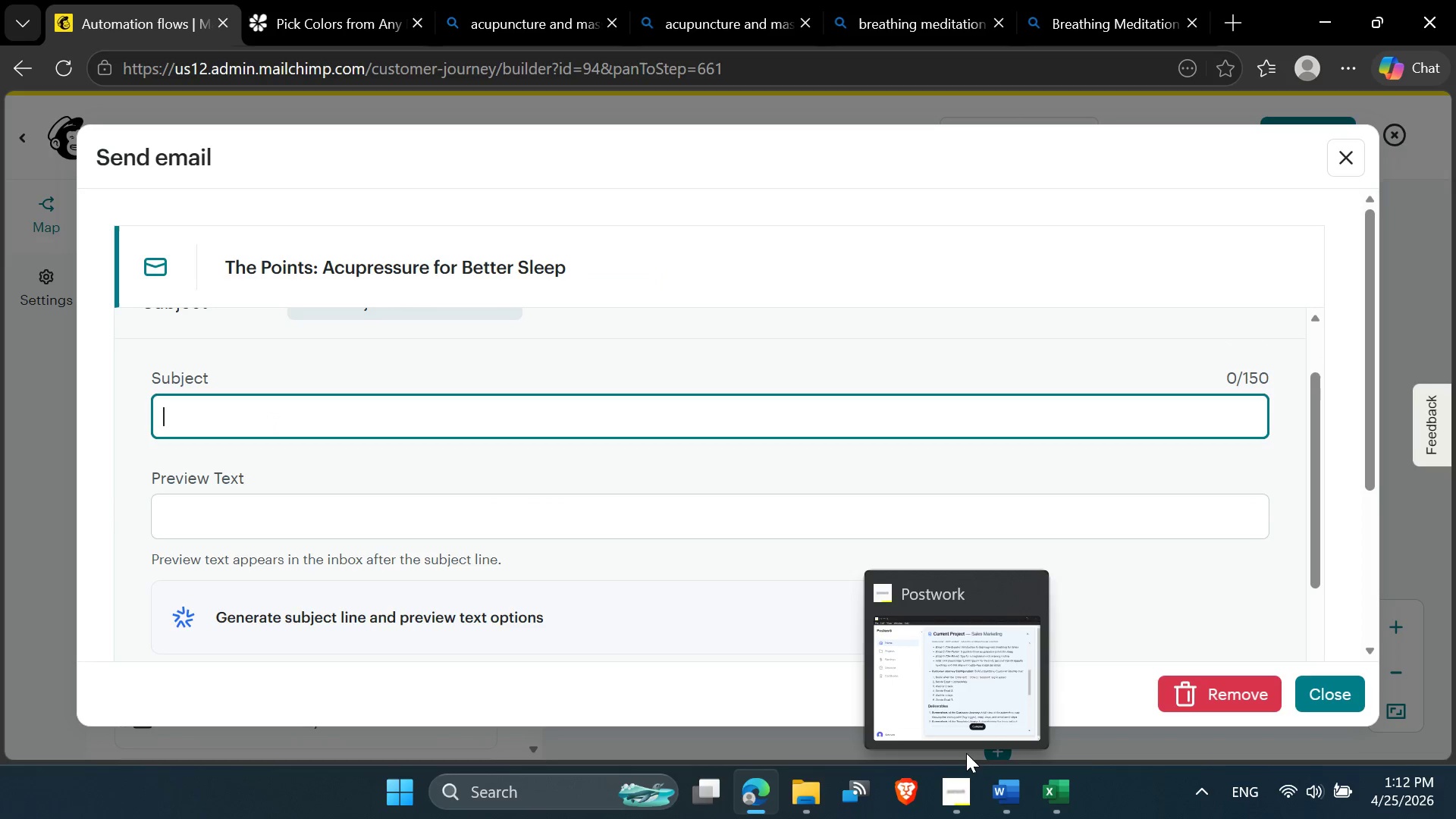 
left_click([1009, 800])
 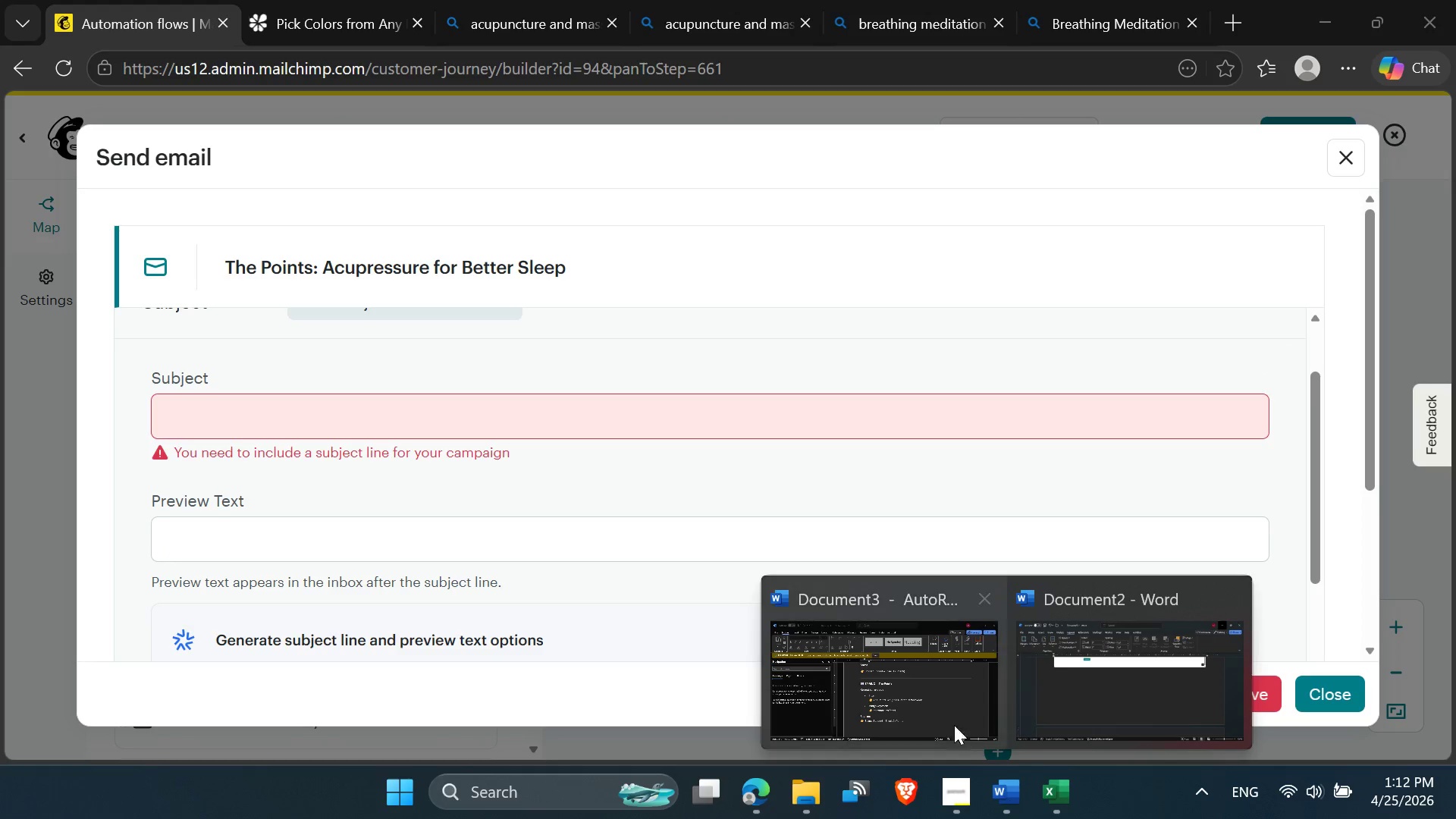 
left_click([908, 717])
 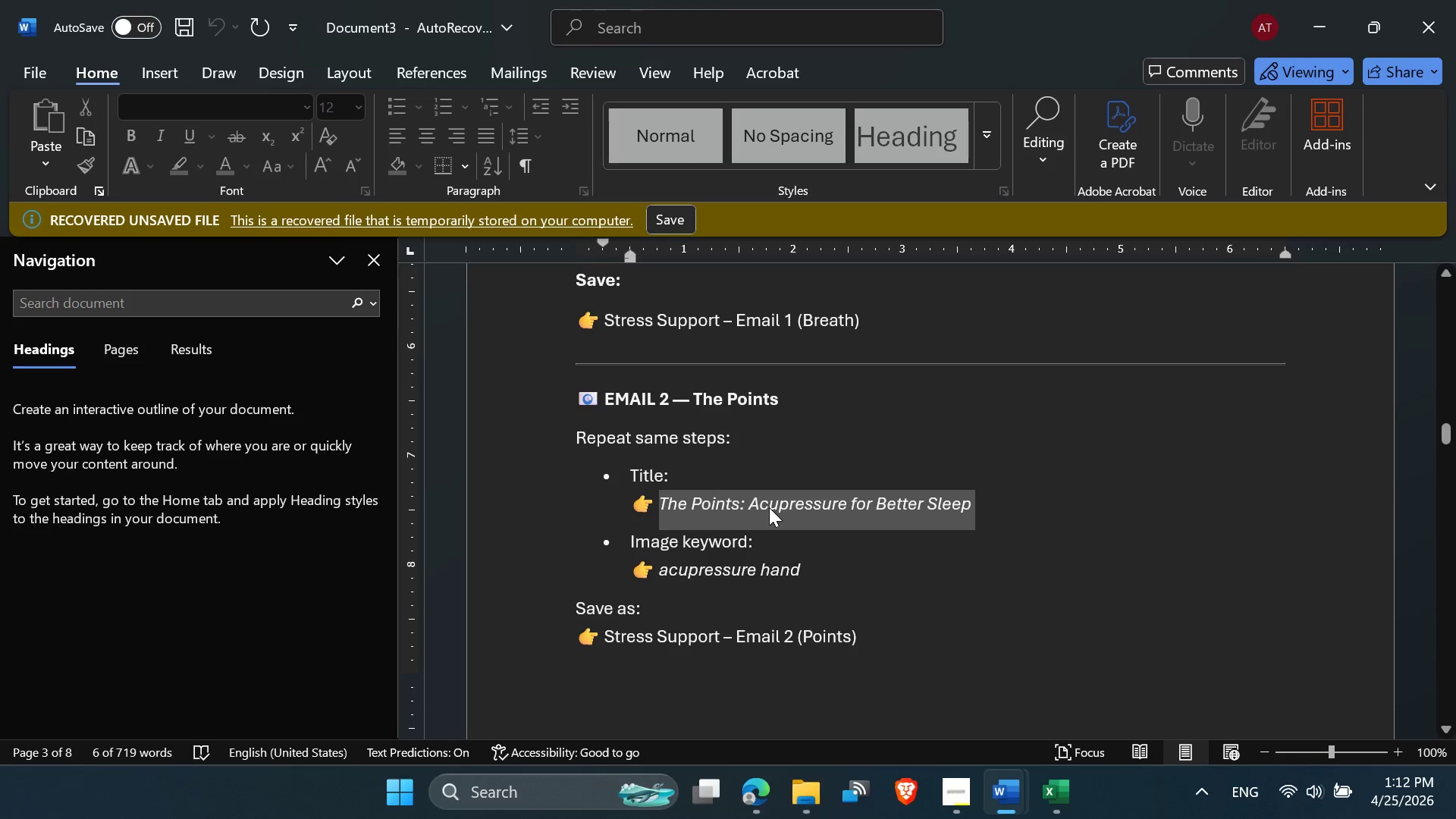 
scroll: coordinate [769, 507], scroll_direction: none, amount: 0.0
 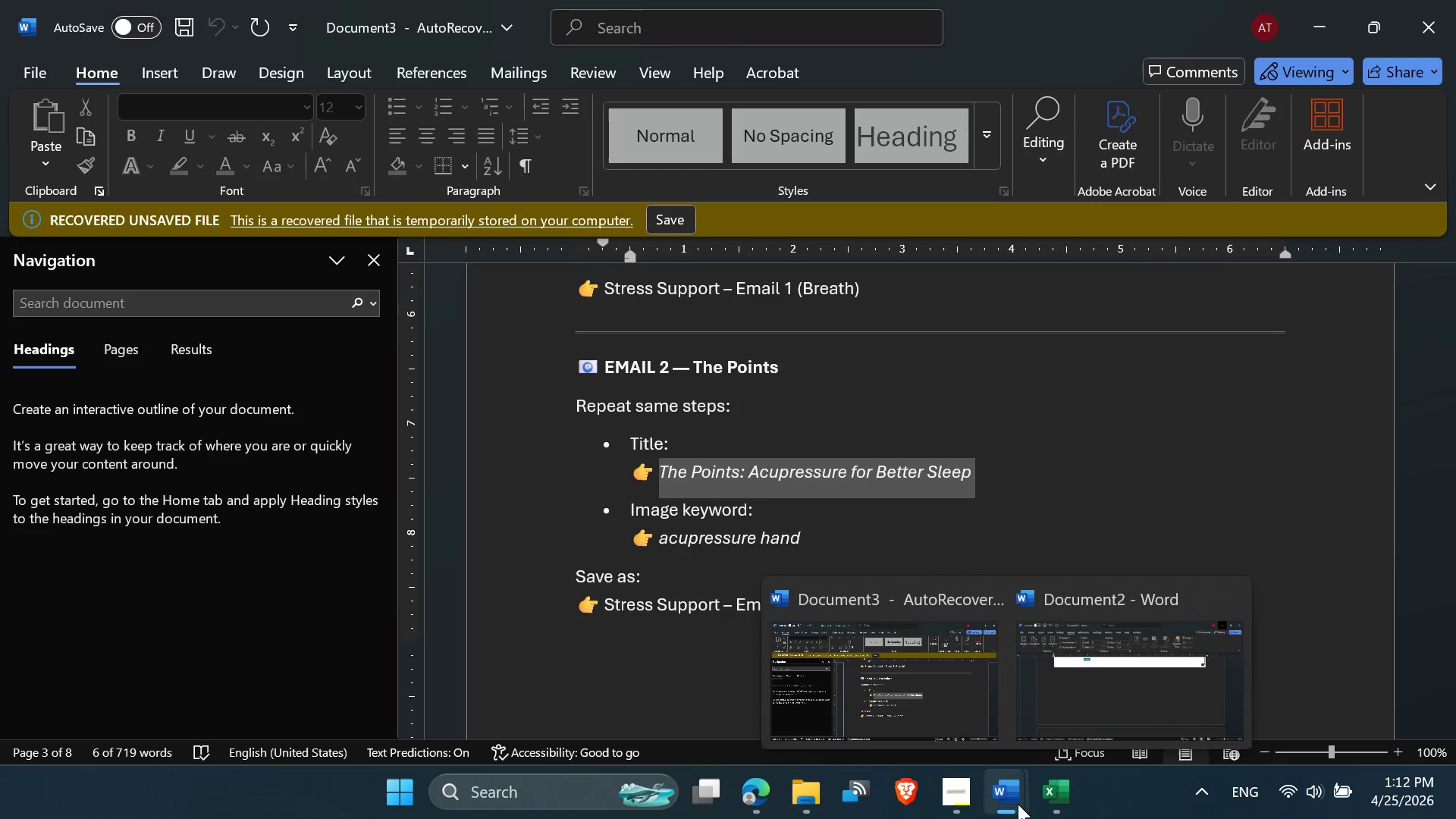 
left_click([834, 507])
 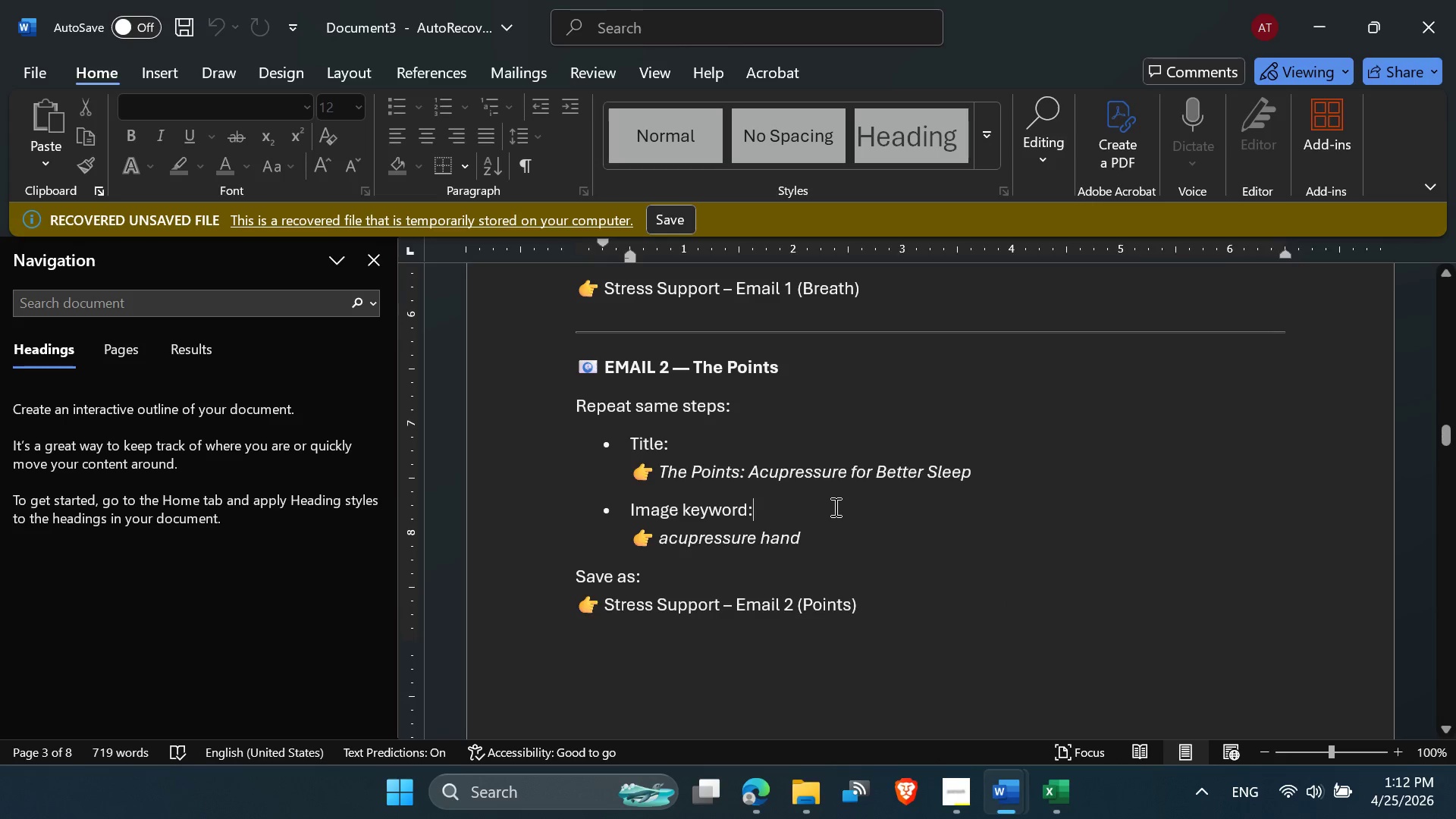 
scroll: coordinate [834, 507], scroll_direction: none, amount: 0.0
 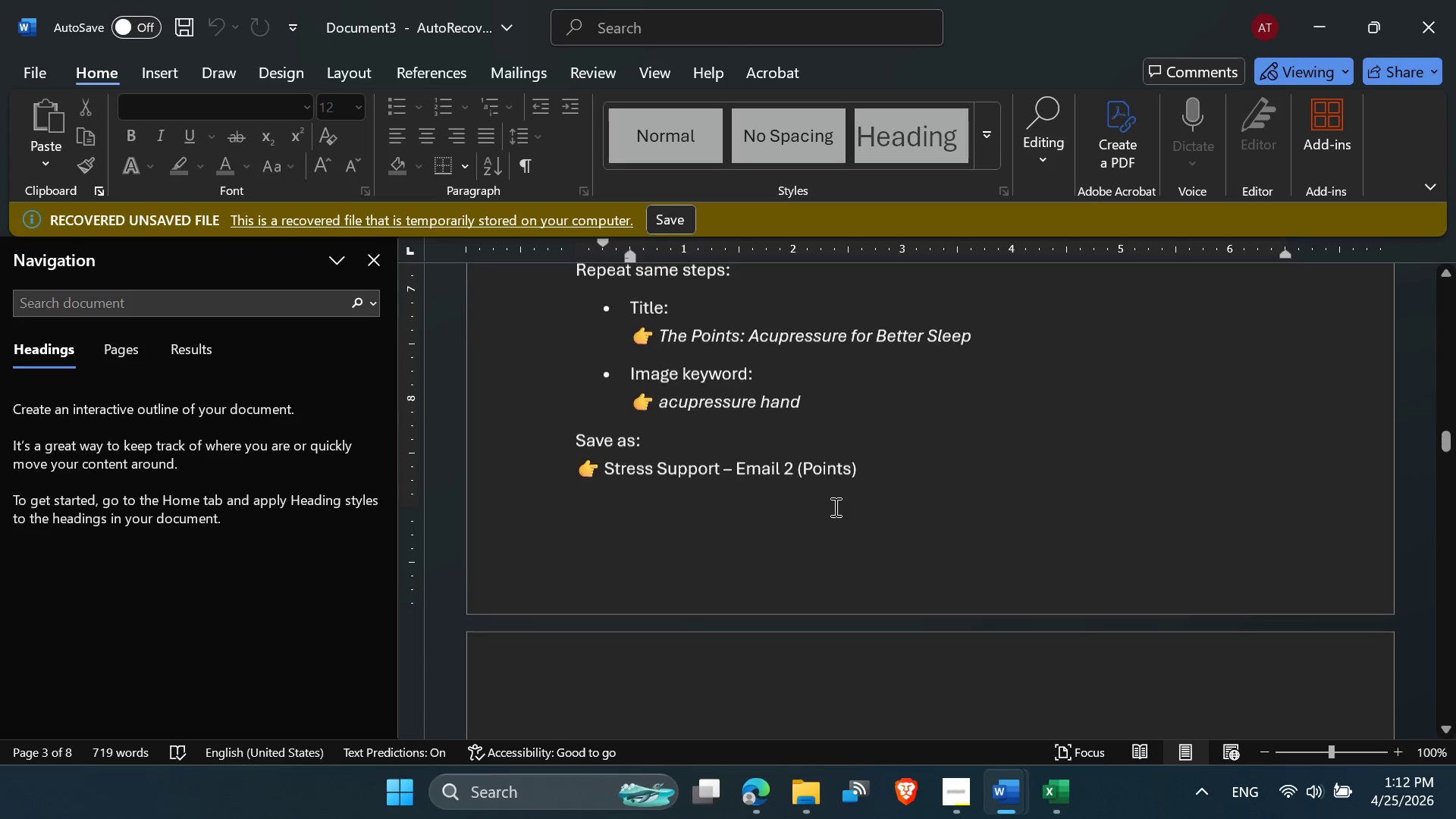 
scroll: coordinate [834, 507], scroll_direction: down, amount: 2.0
 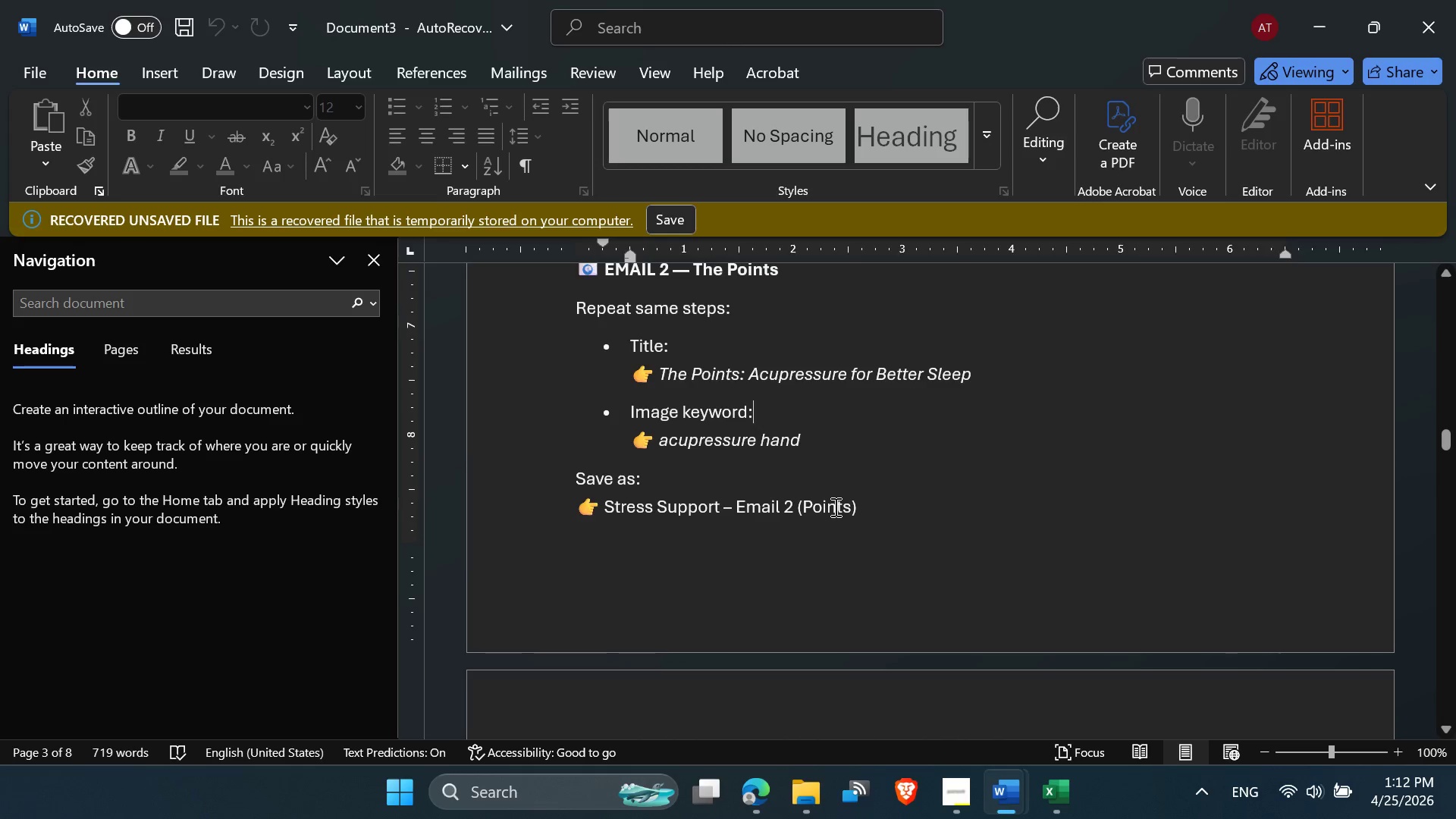 
scroll: coordinate [698, 515], scroll_direction: none, amount: 0.0
 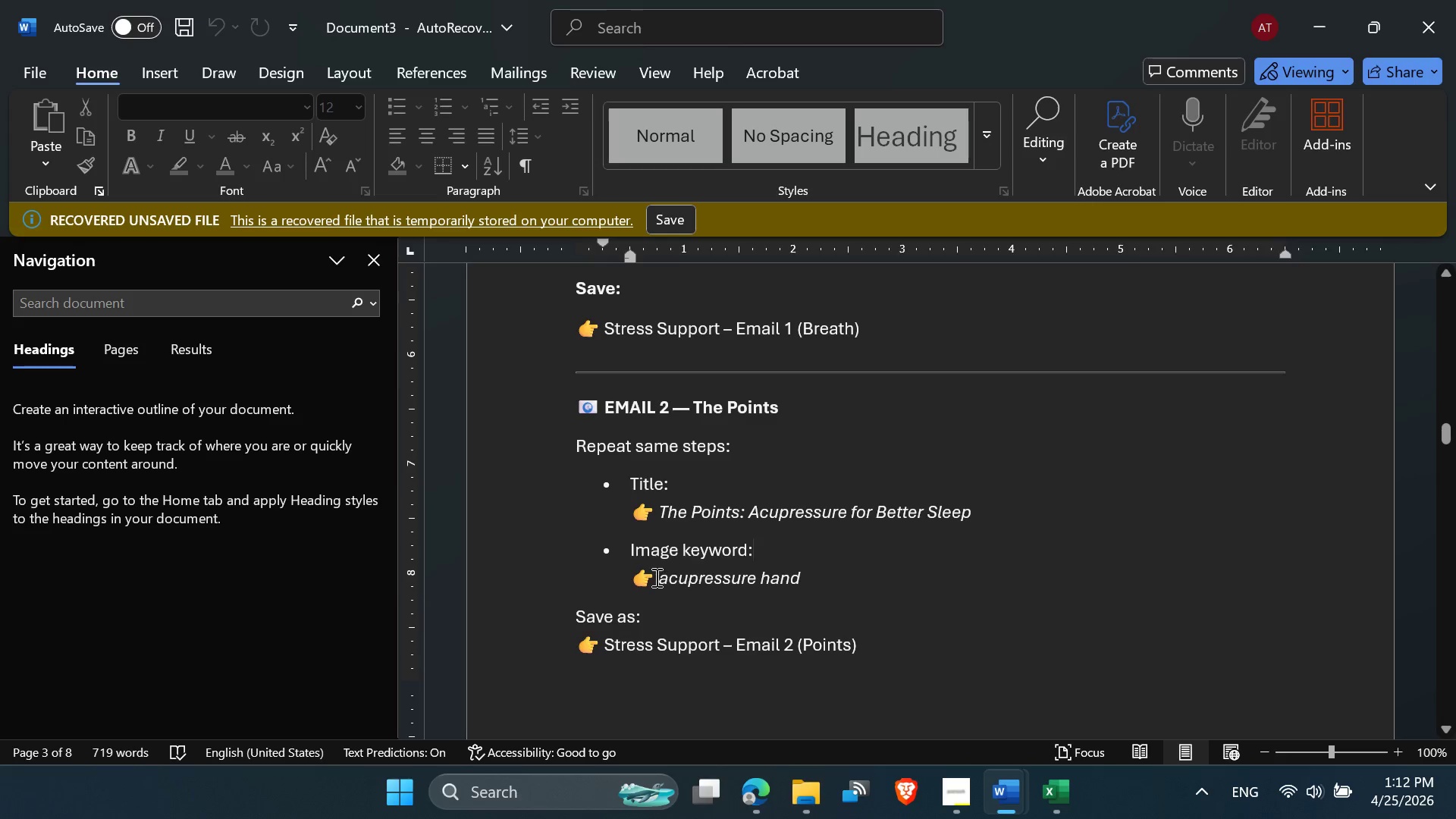 
left_click_drag(start_coordinate=[660, 584], to_coordinate=[804, 579])
 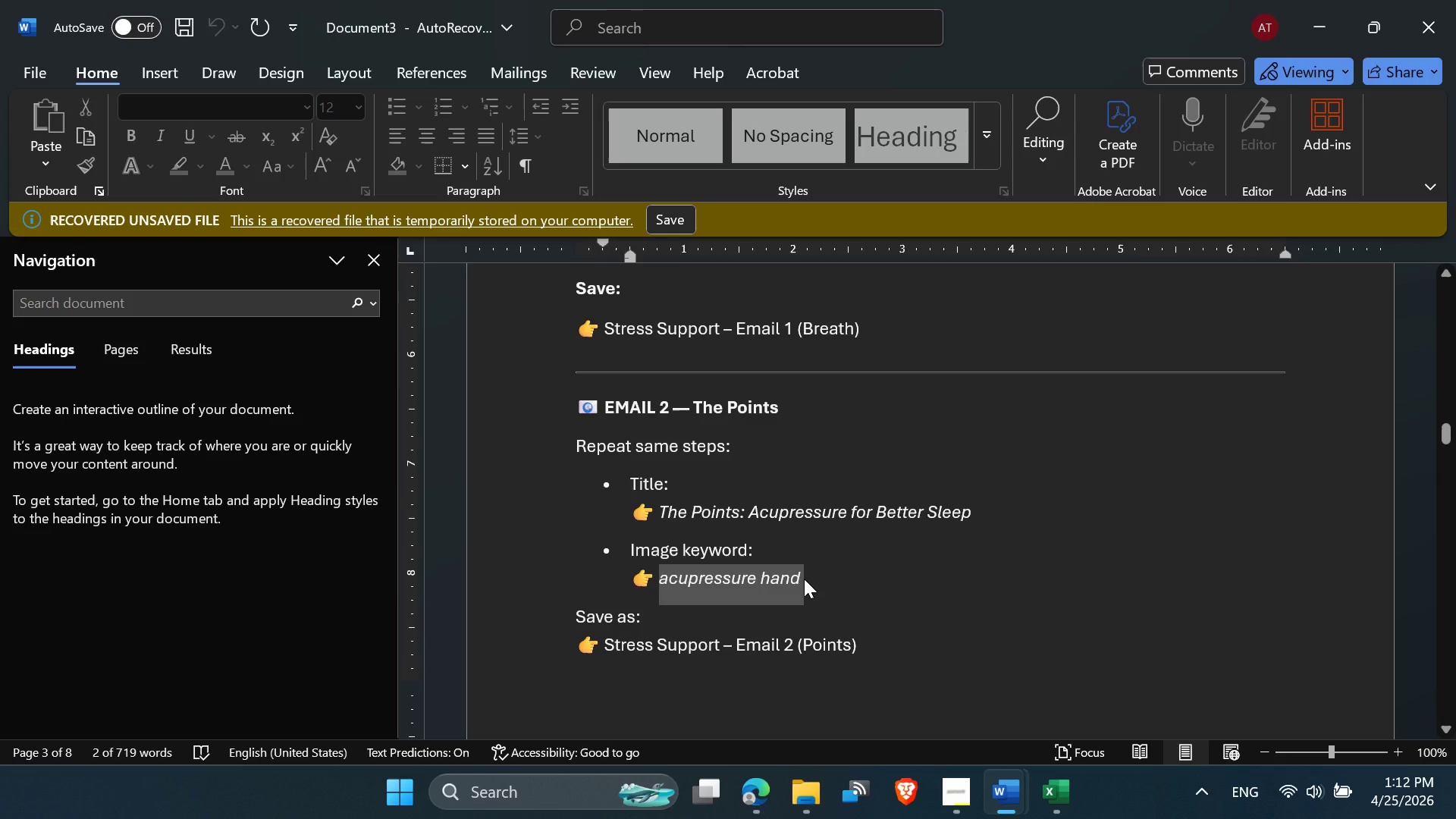 
key(Control+C)
 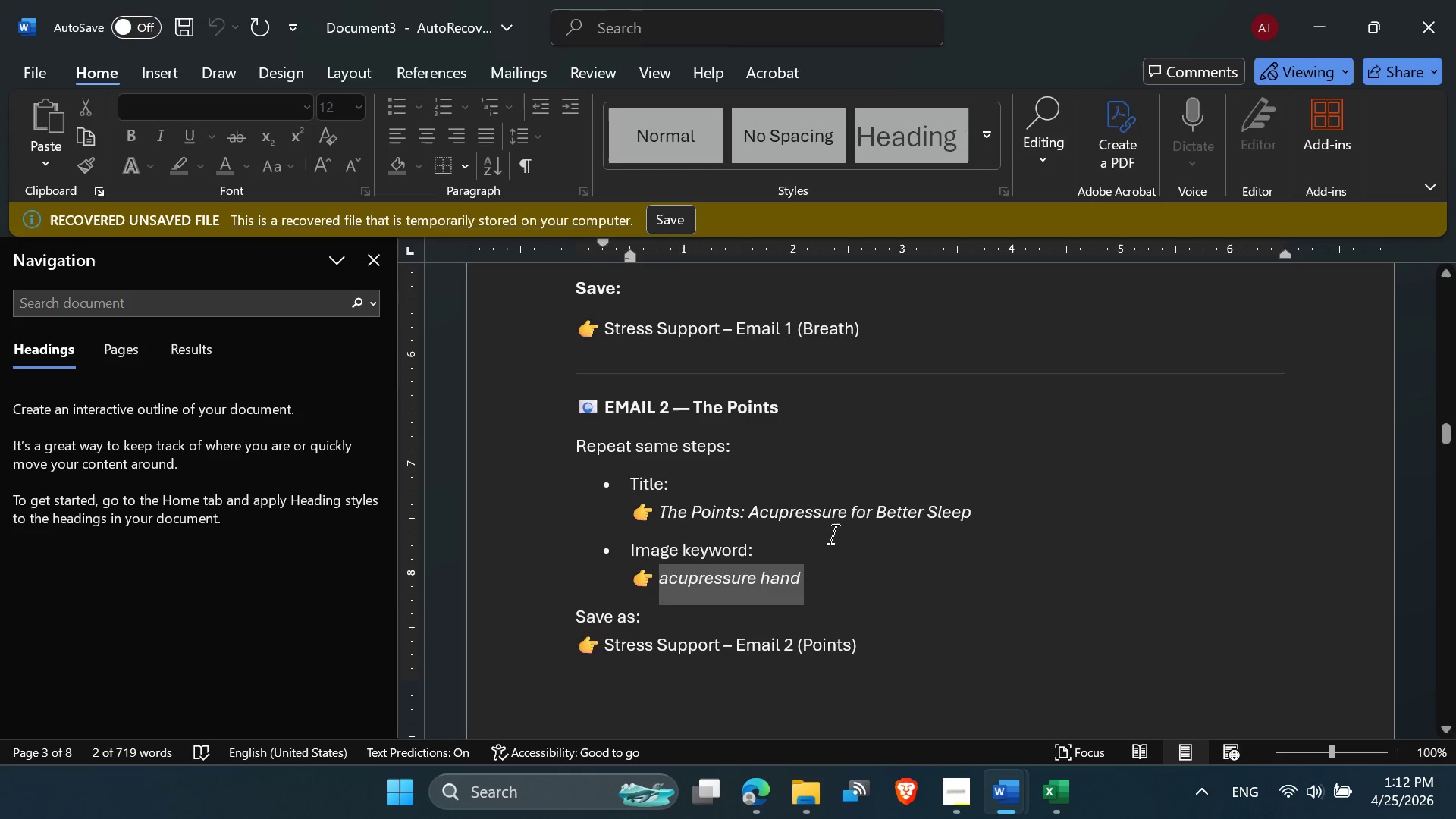 
left_click([837, 535])
 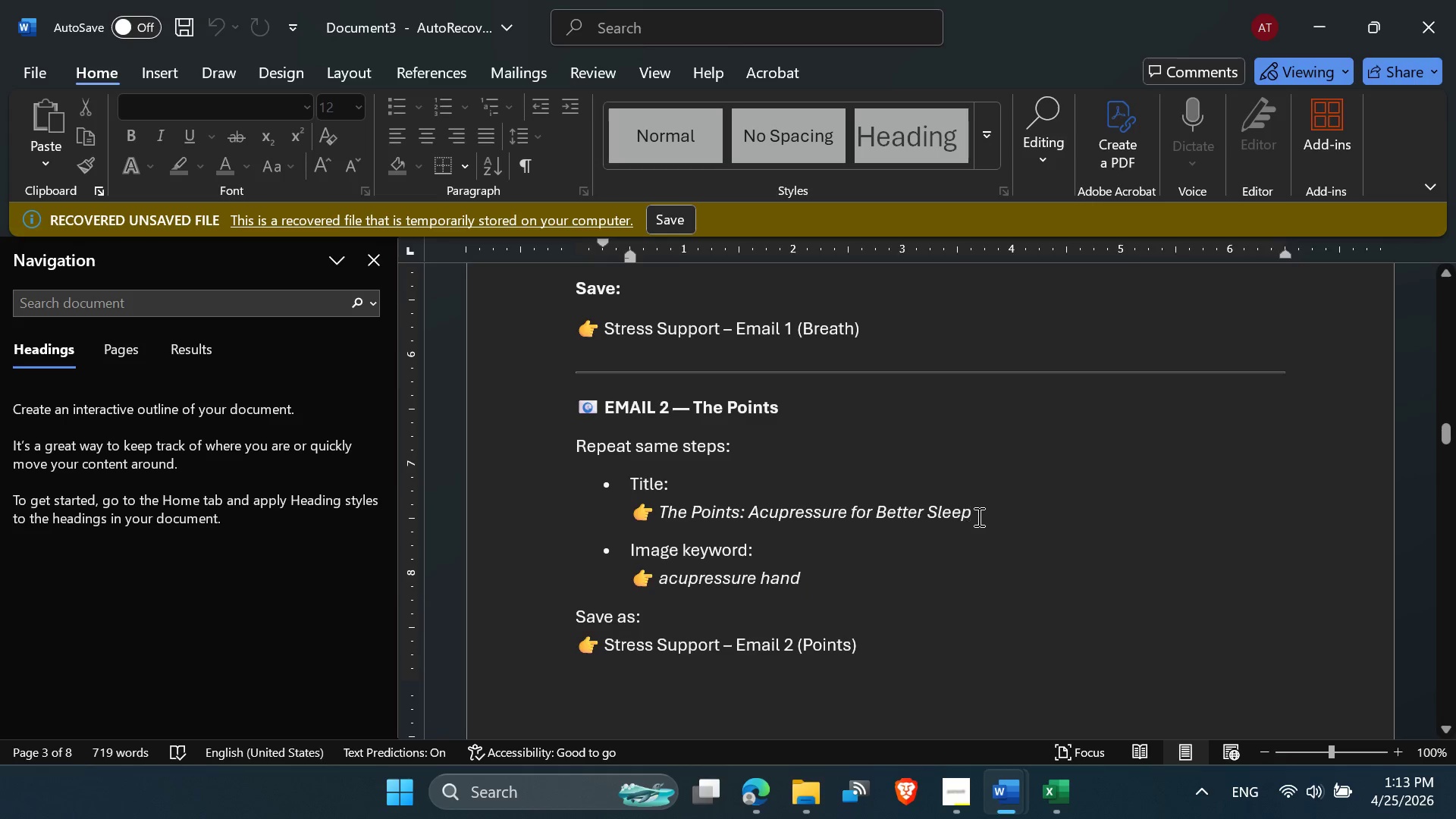 
left_click_drag(start_coordinate=[981, 516], to_coordinate=[672, 523])
 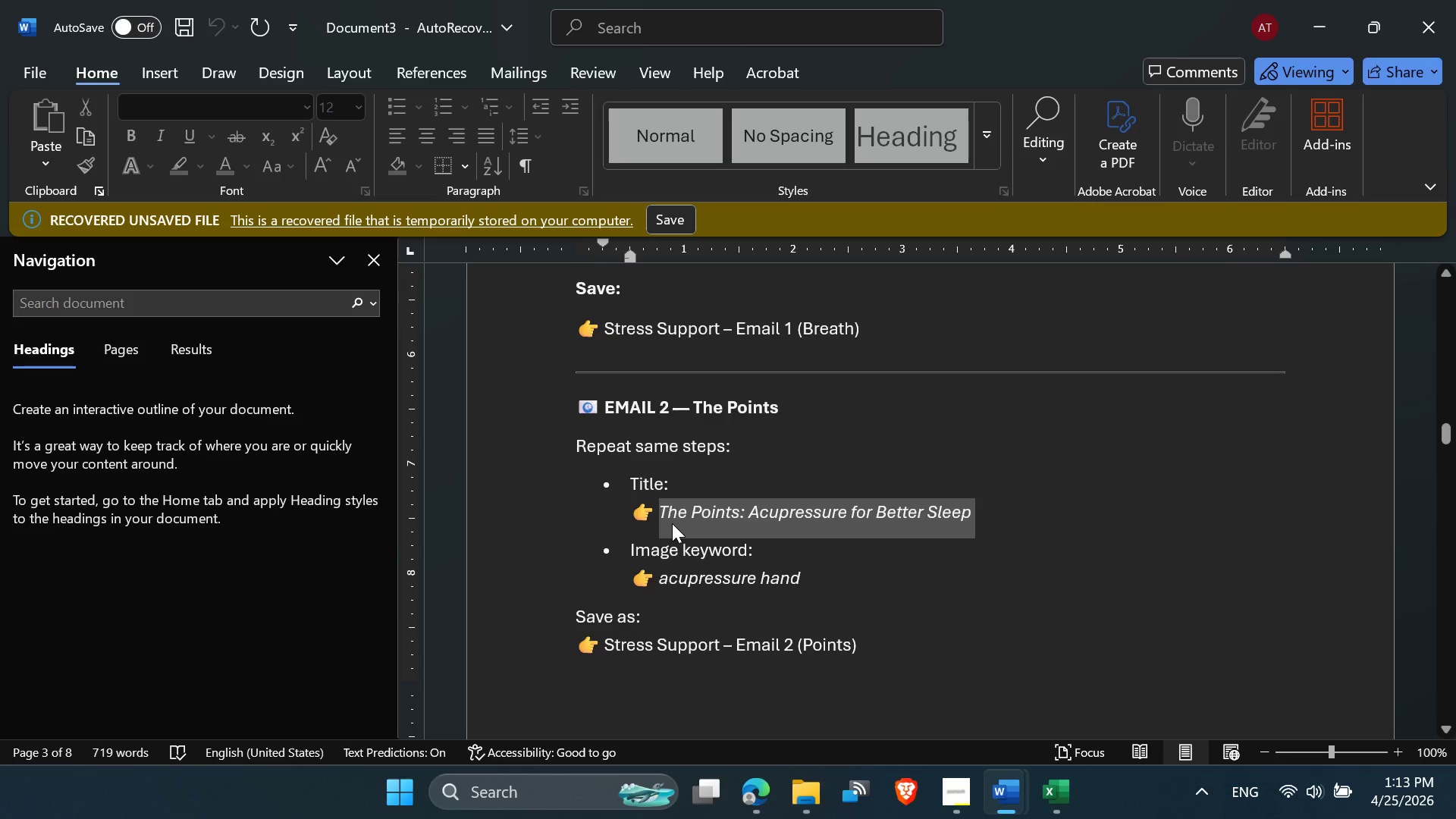 
key(Control+C)
 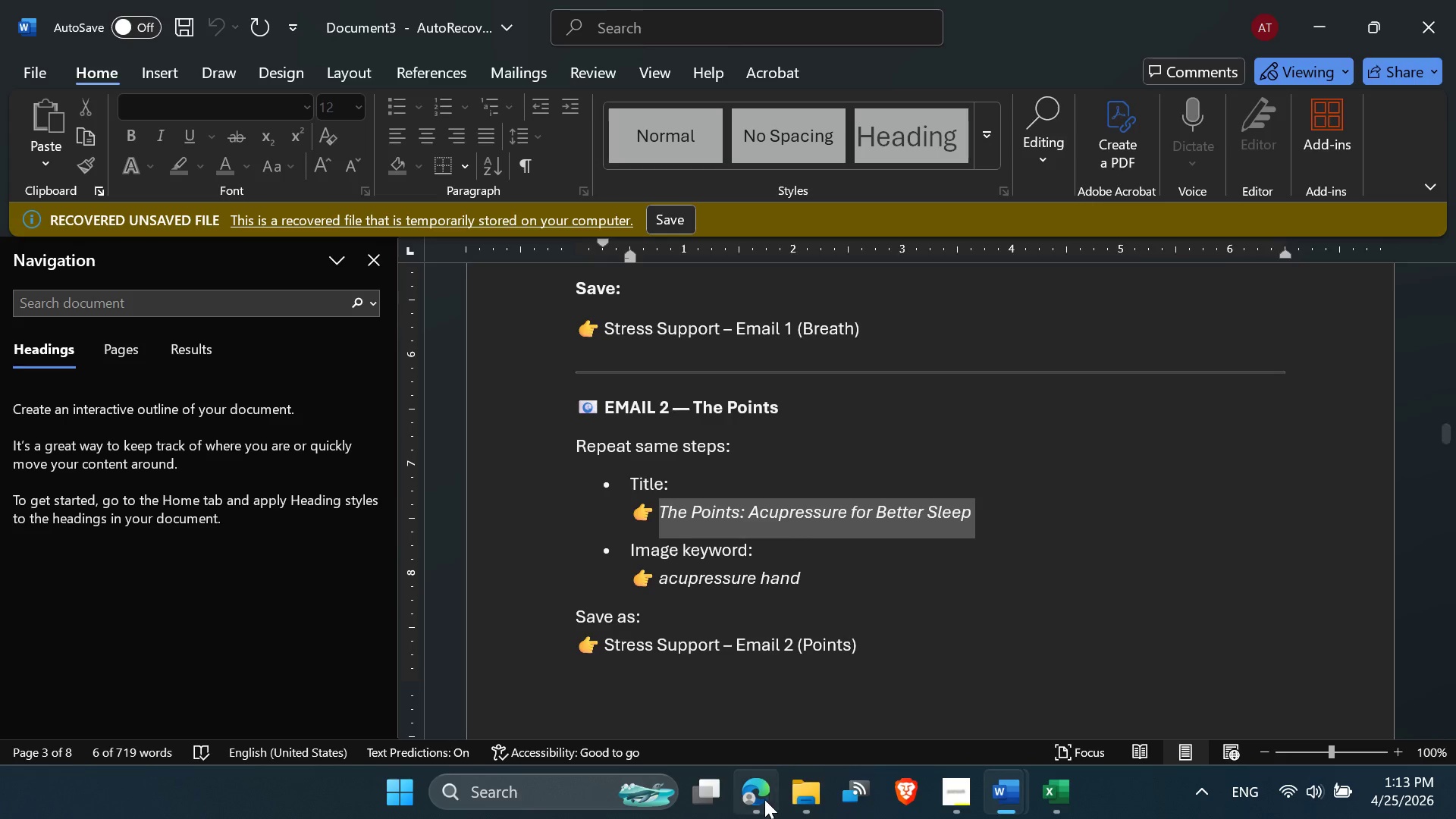 
left_click([760, 801])
 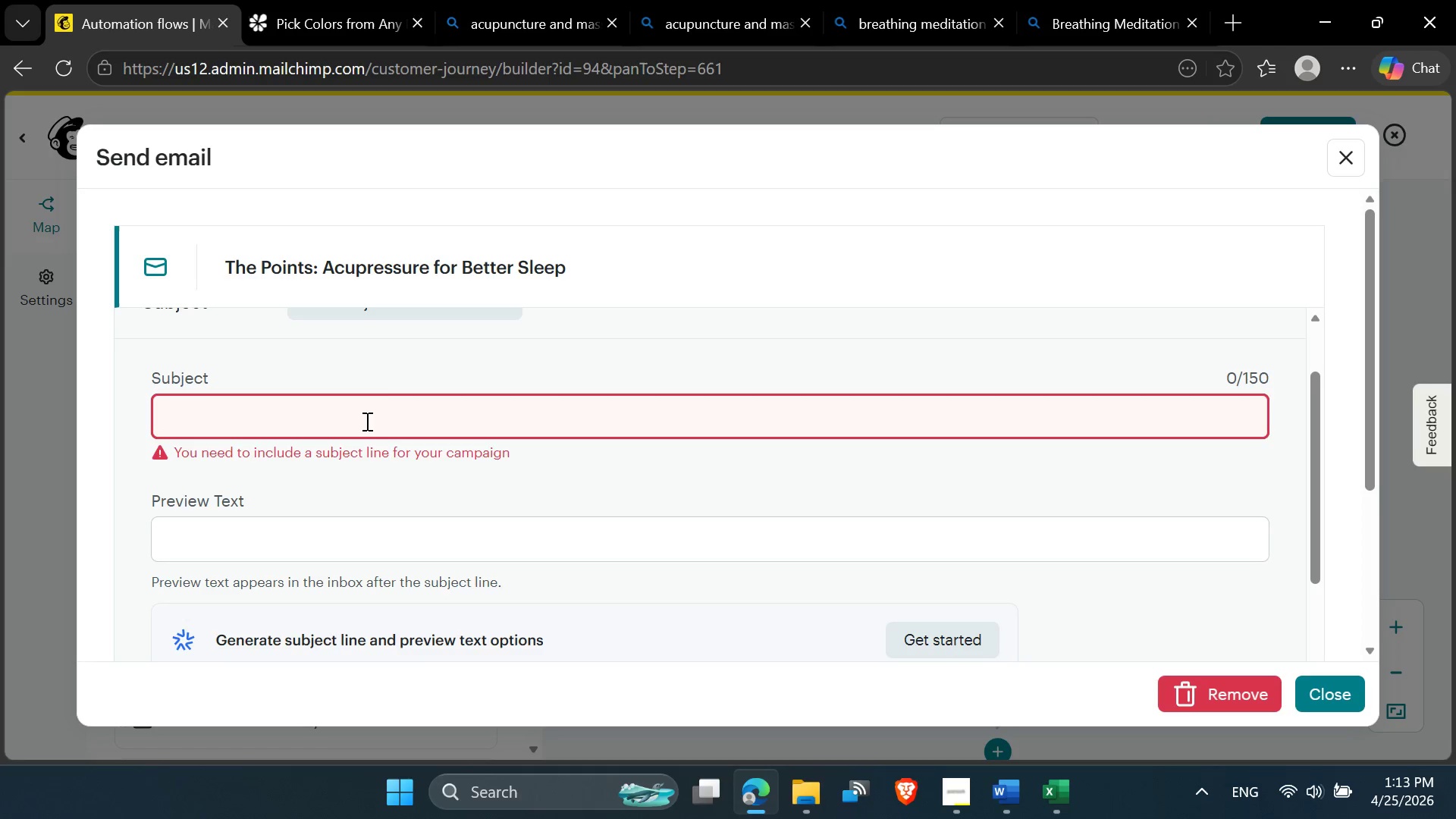 
key(Control+V)
 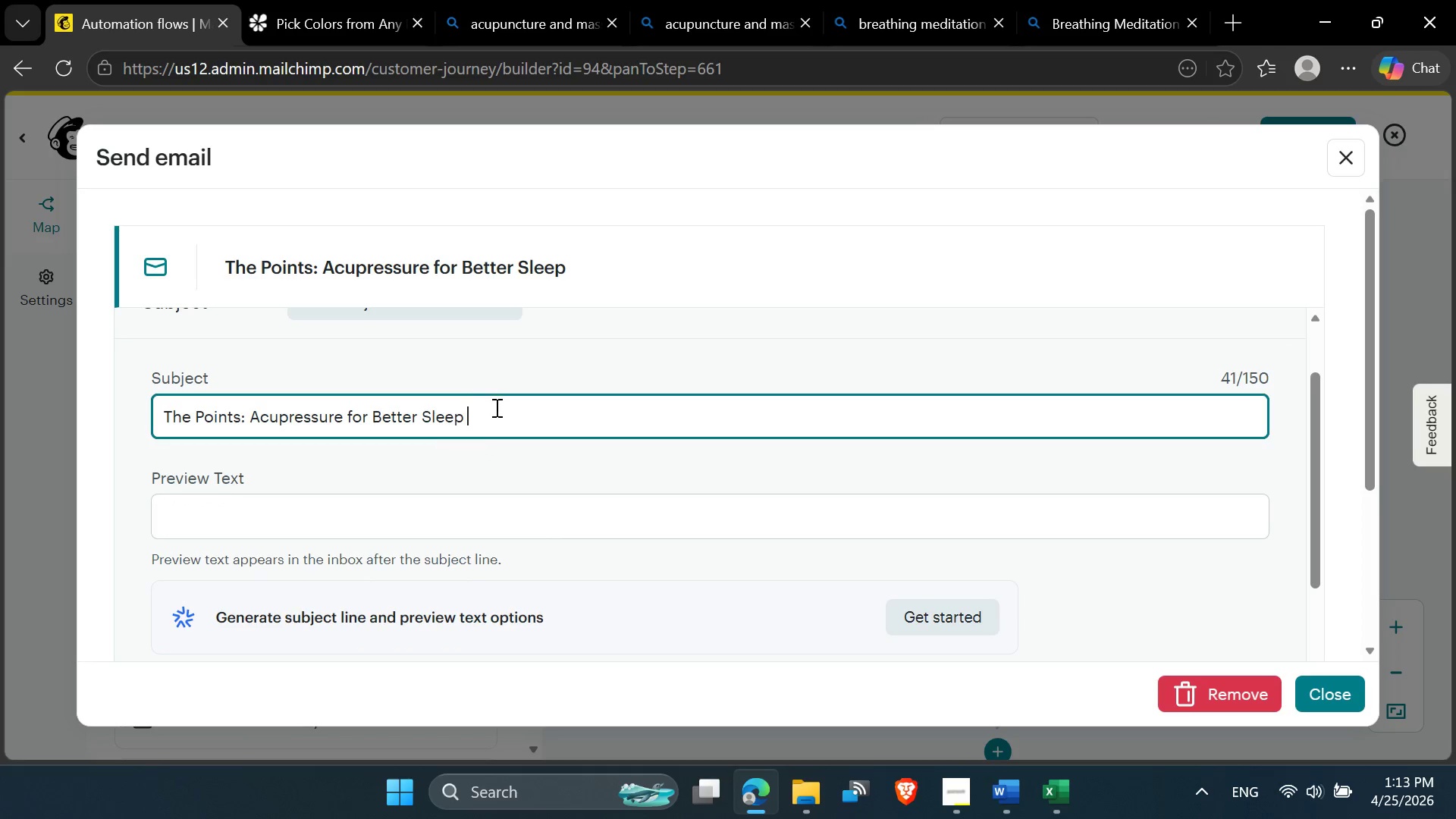 
key(Backspace)
 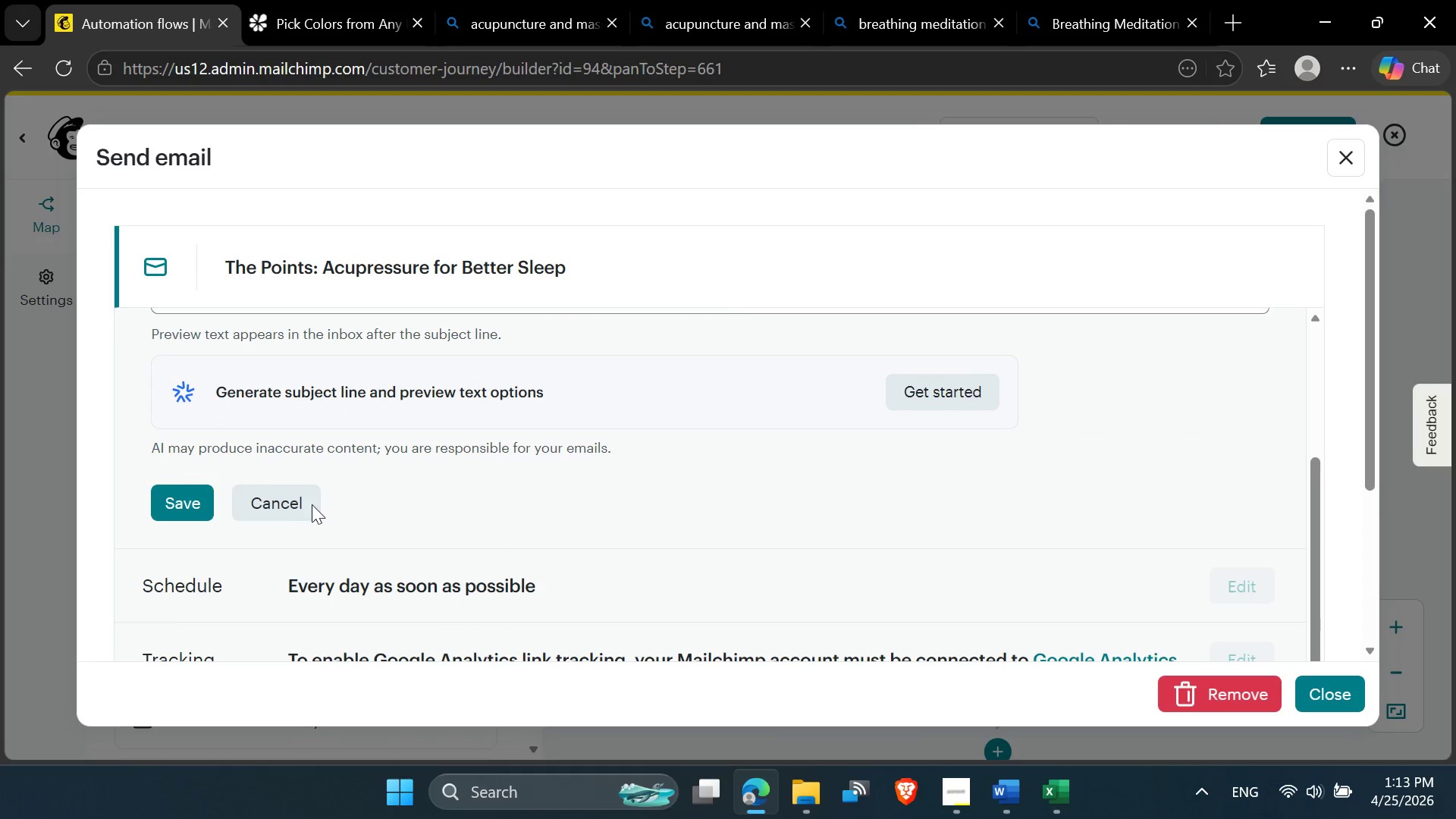 
left_click([206, 506])
 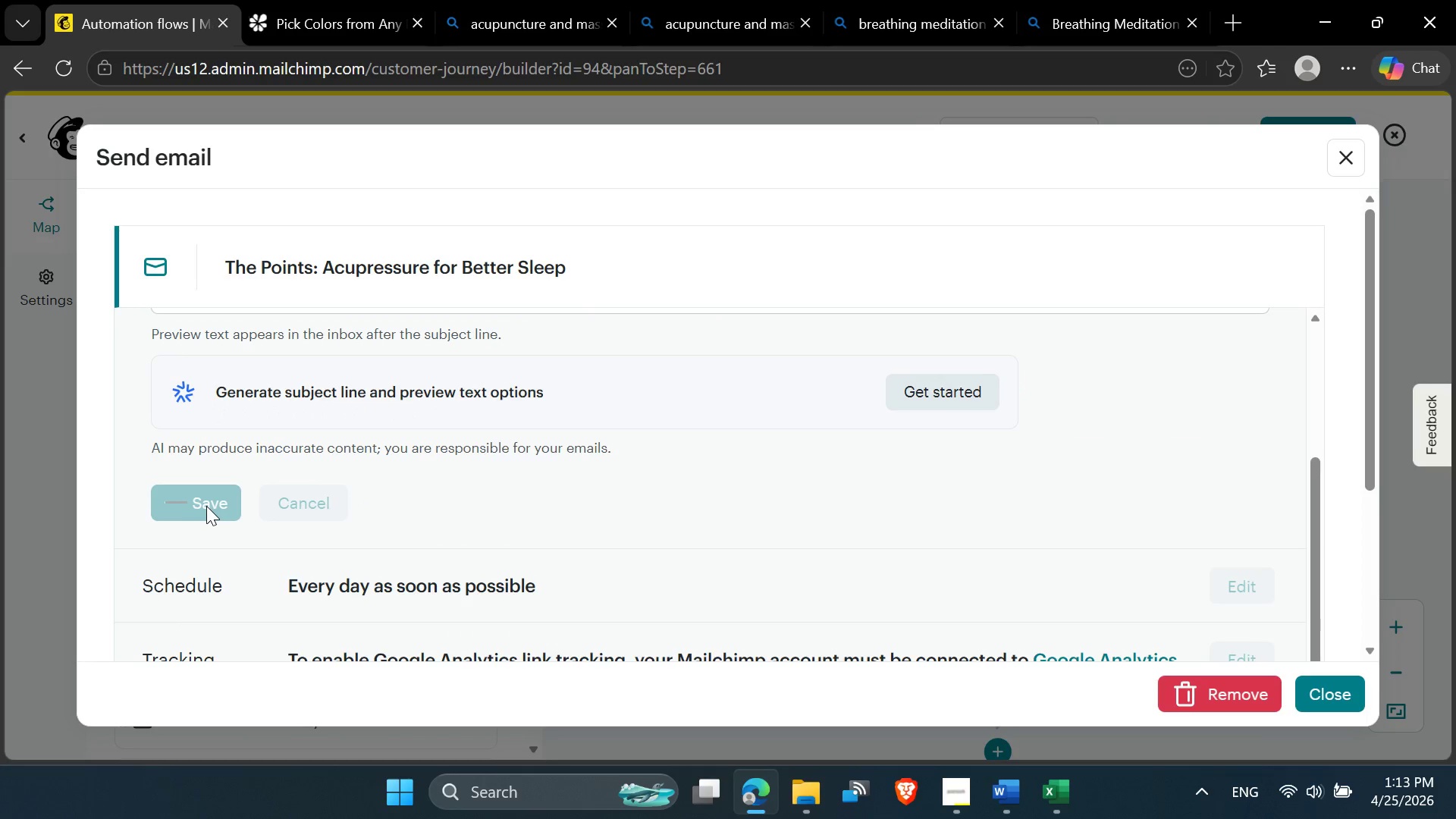 
mouse_move([425, 413])
 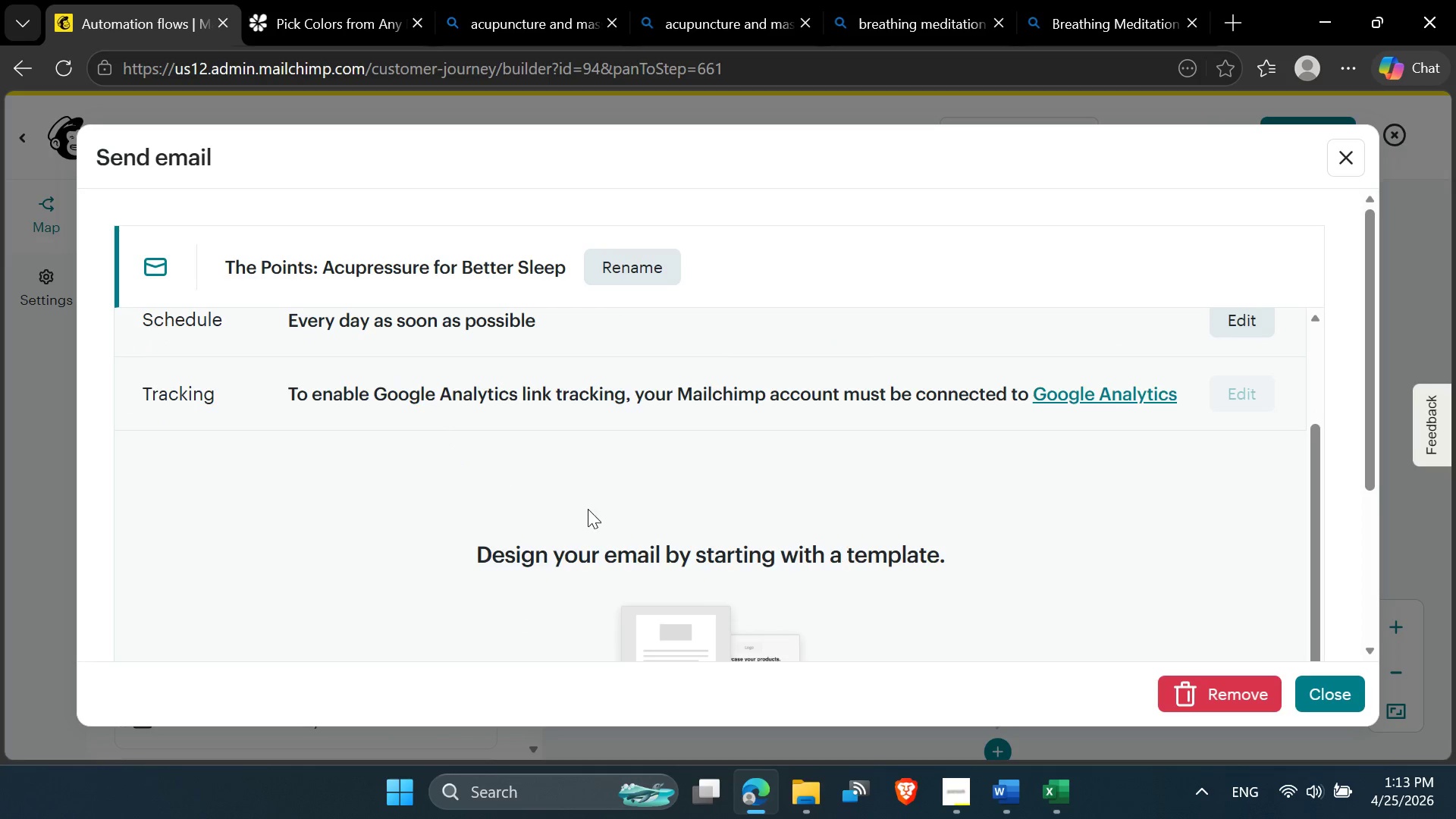 
left_click([688, 623])
 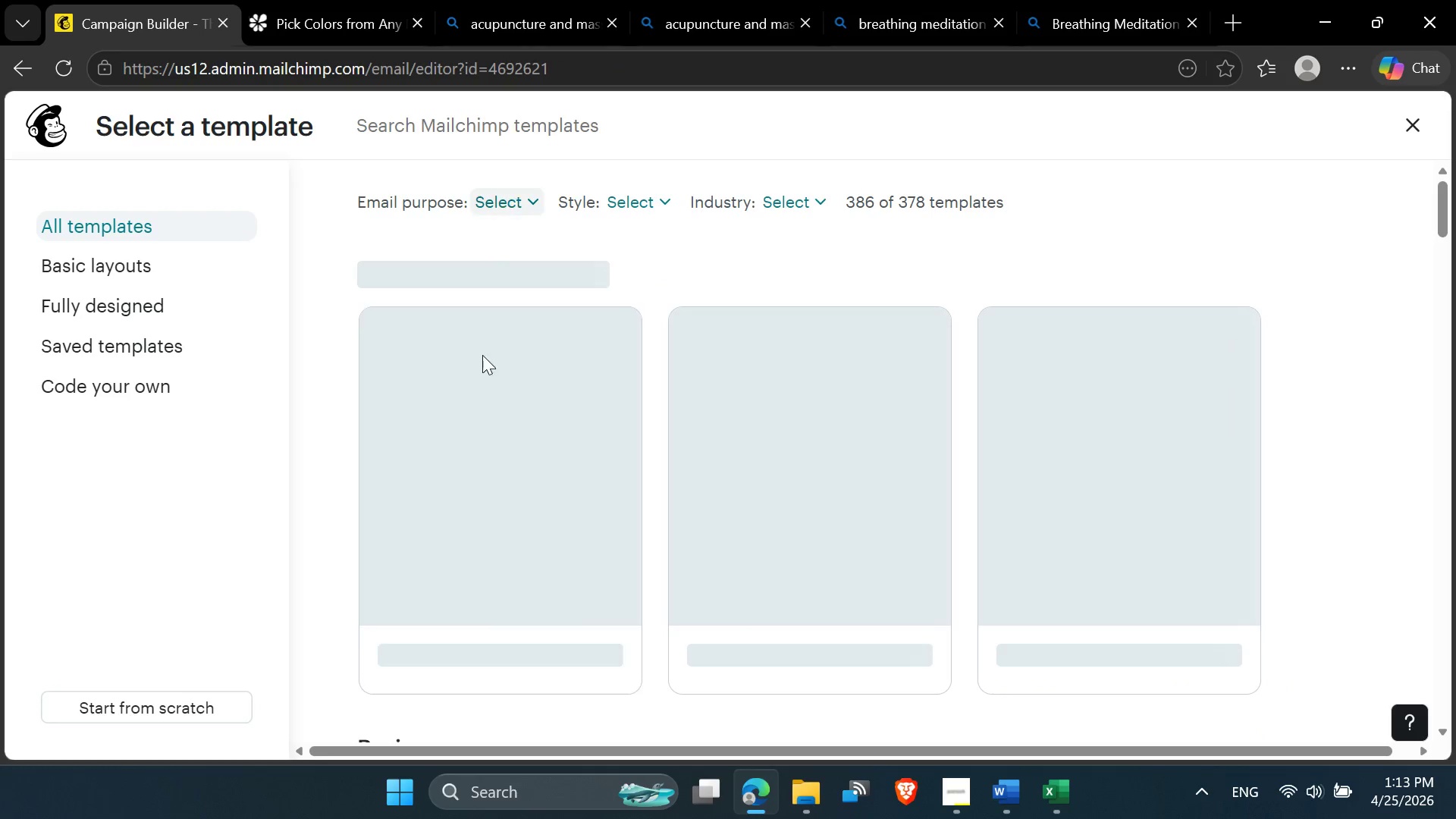 
wait(5.77)
 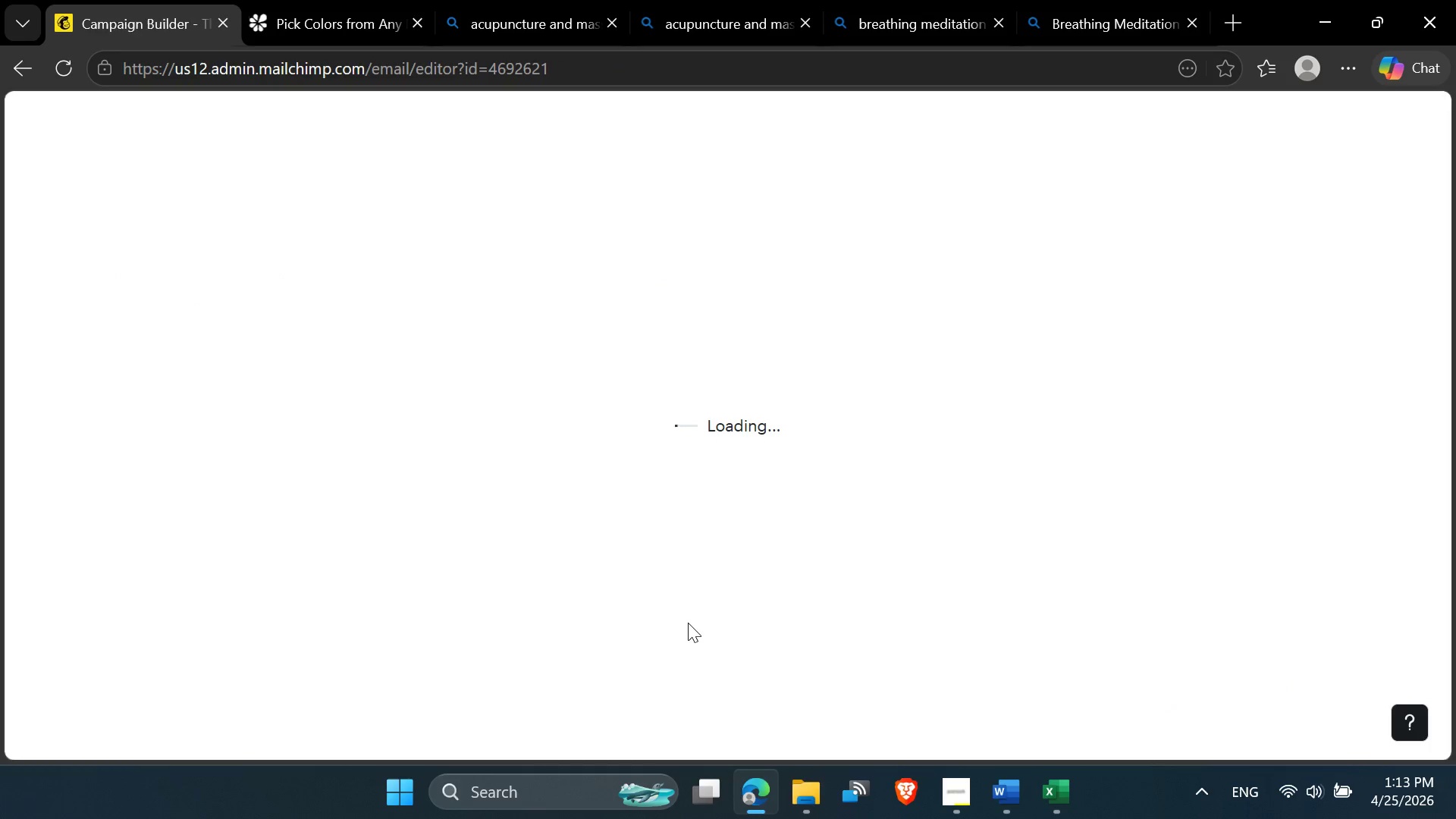 
mouse_move([494, 458])
 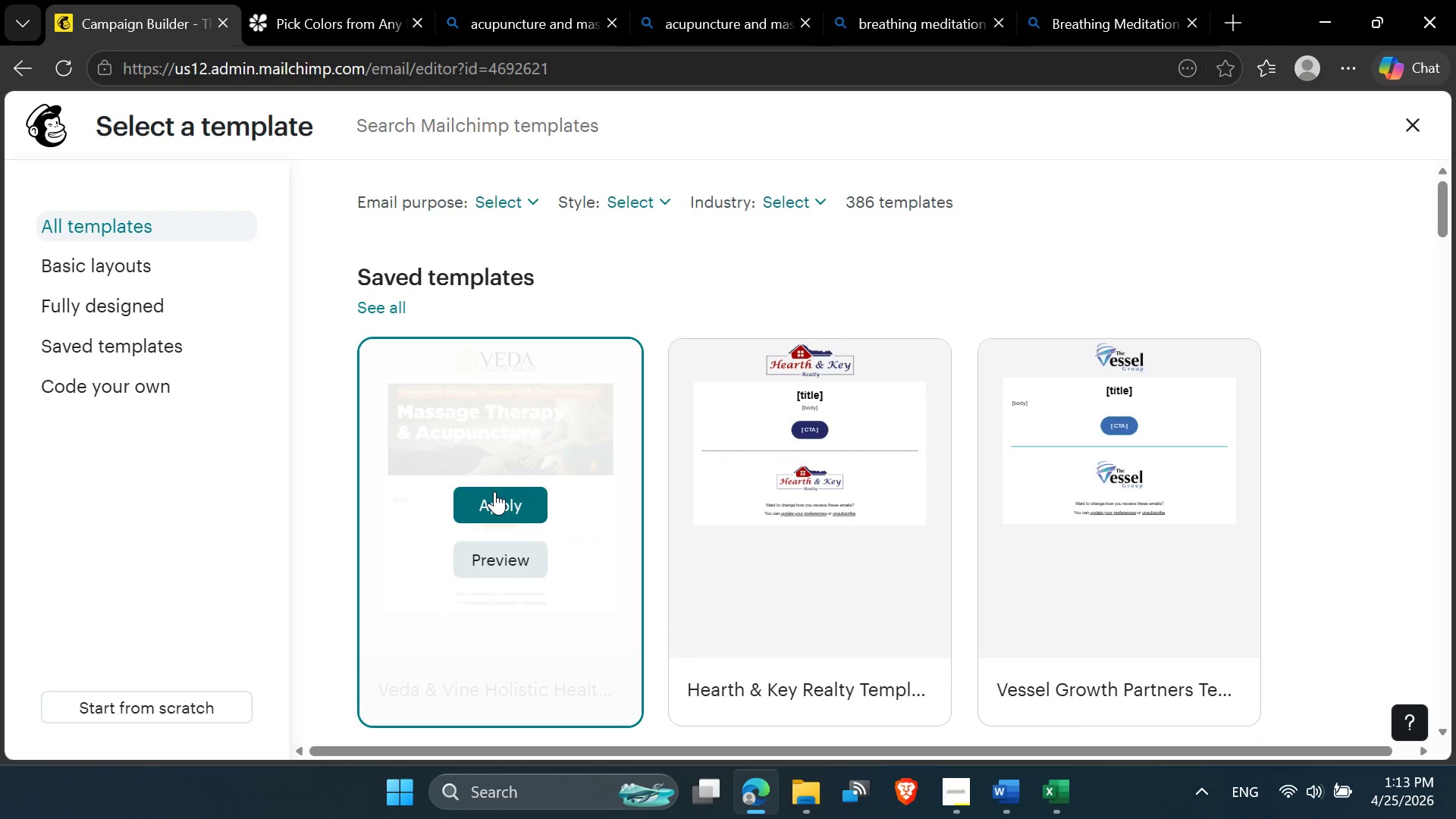 
left_click([494, 491])
 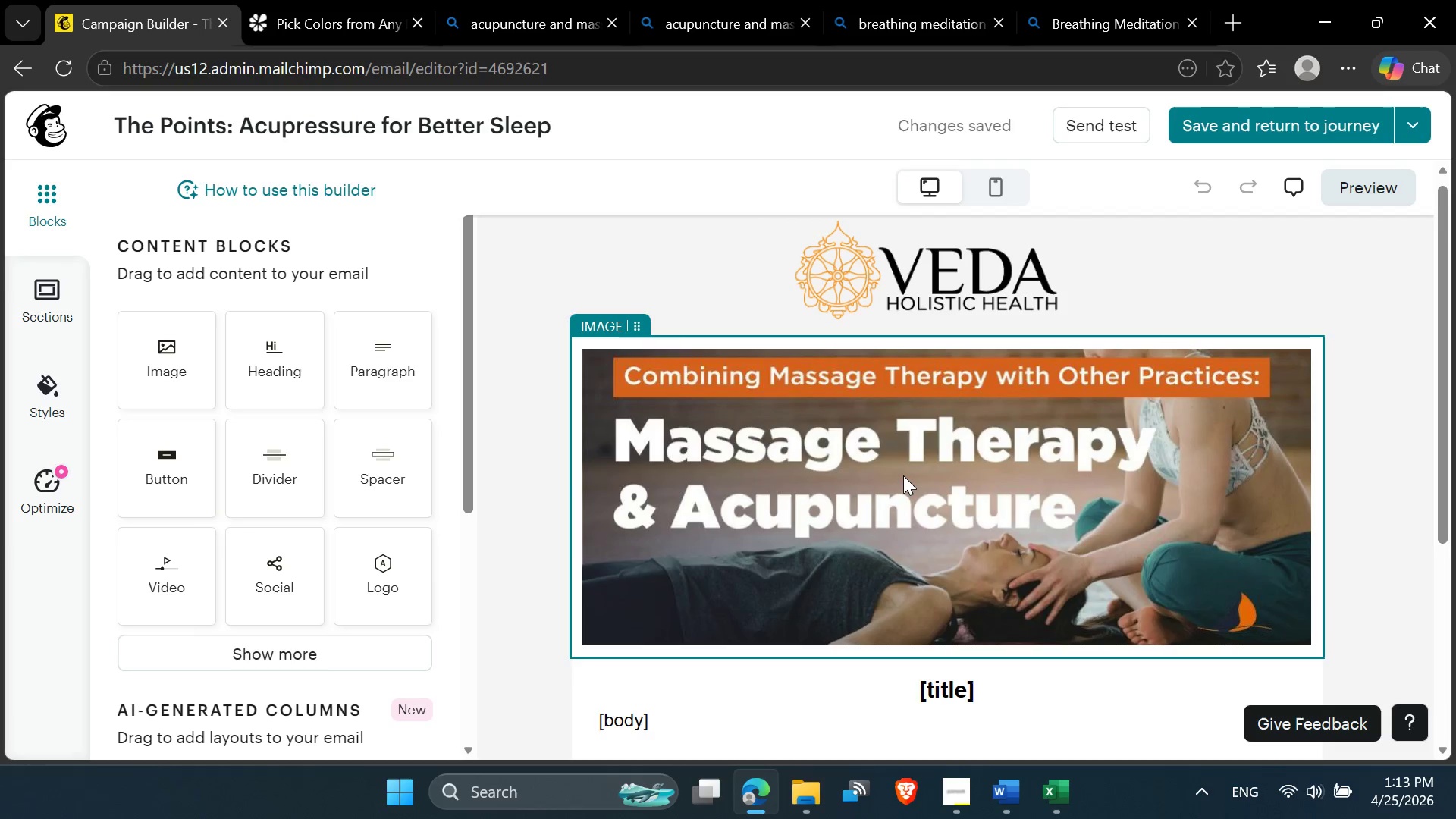 
wait(21.89)
 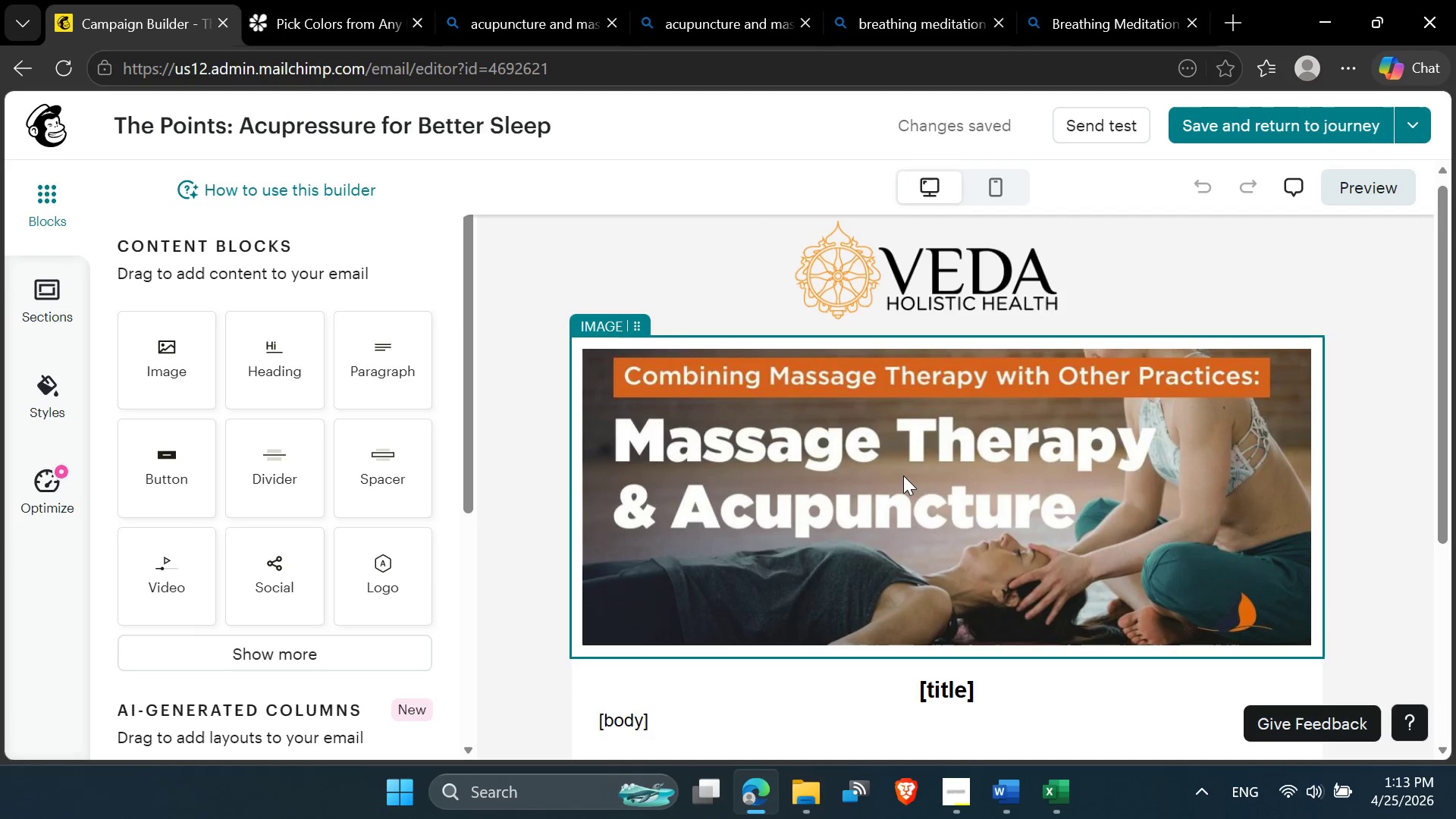 
left_click([963, 457])
 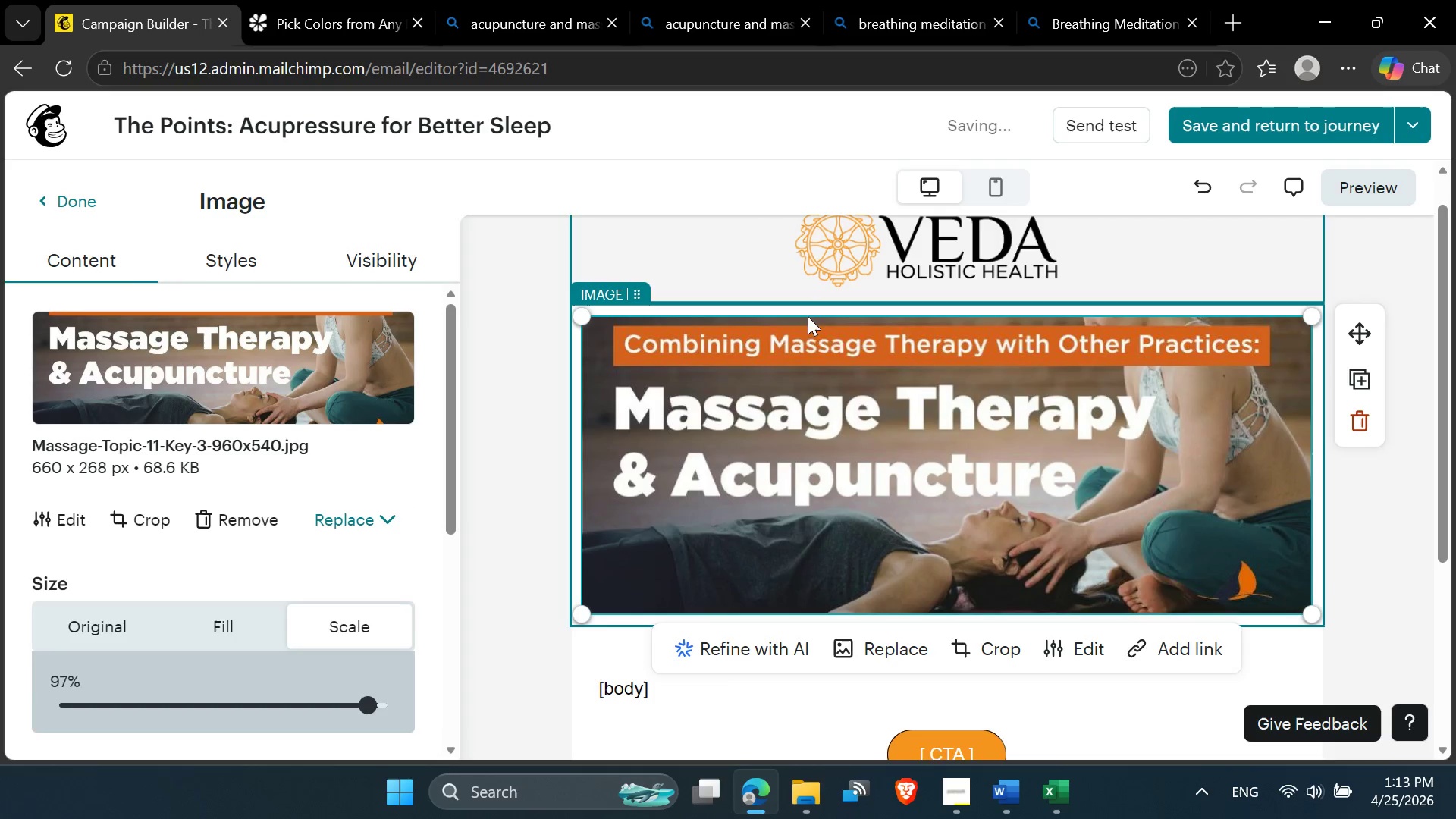 
left_click([1066, 0])
 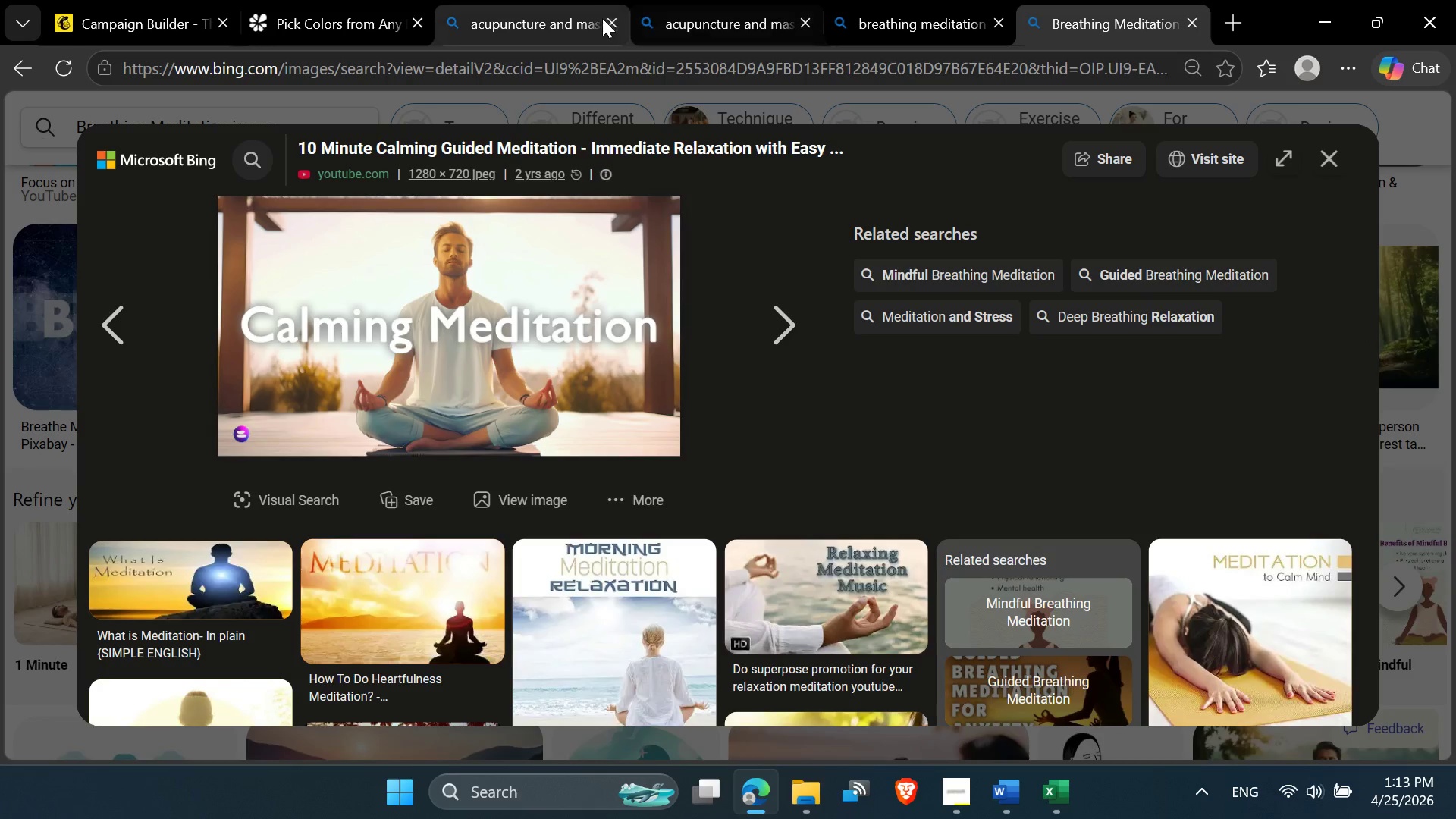 
left_click([601, 18])
 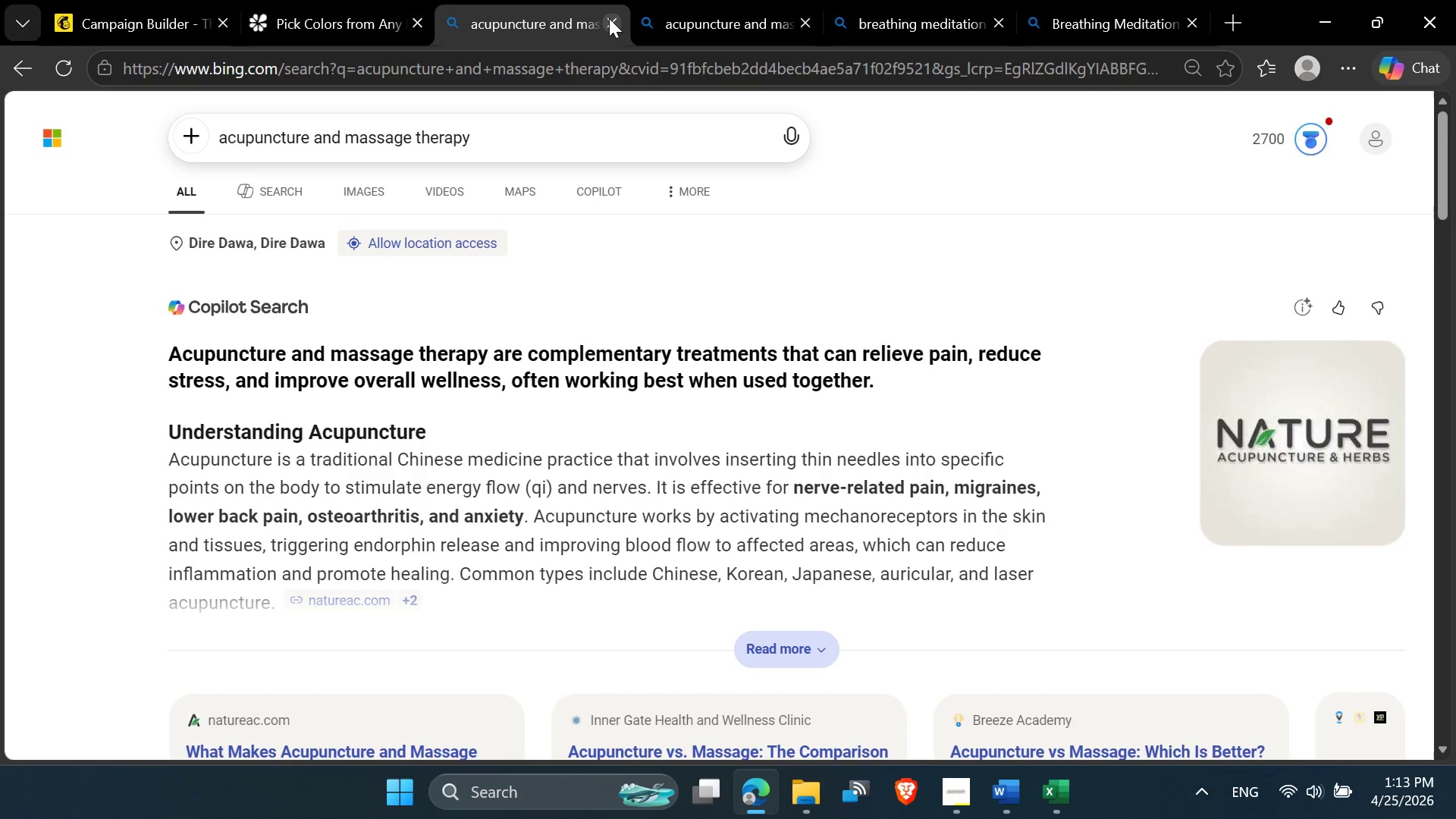 
left_click([610, 18])
 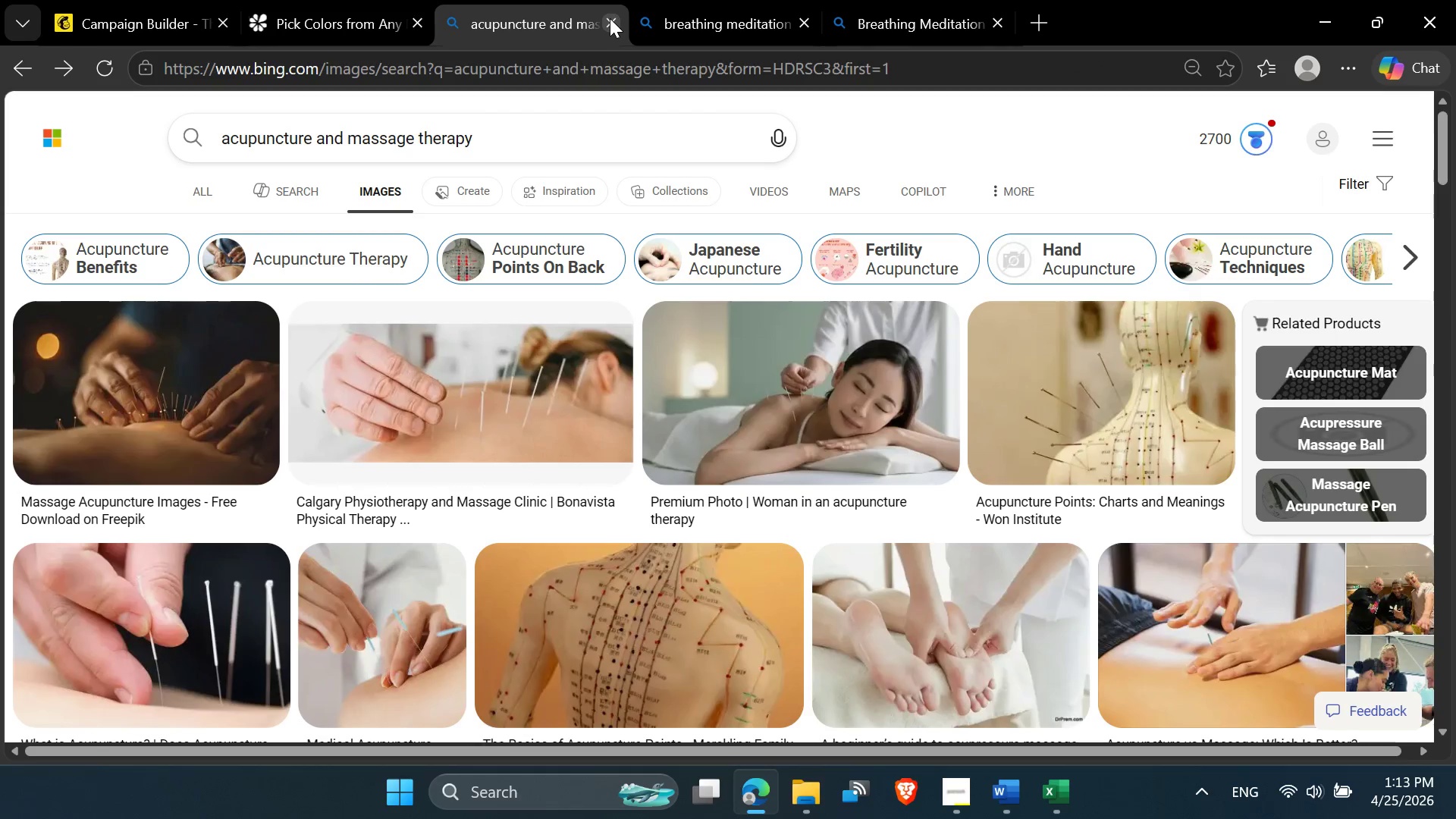 
left_click([610, 18])
 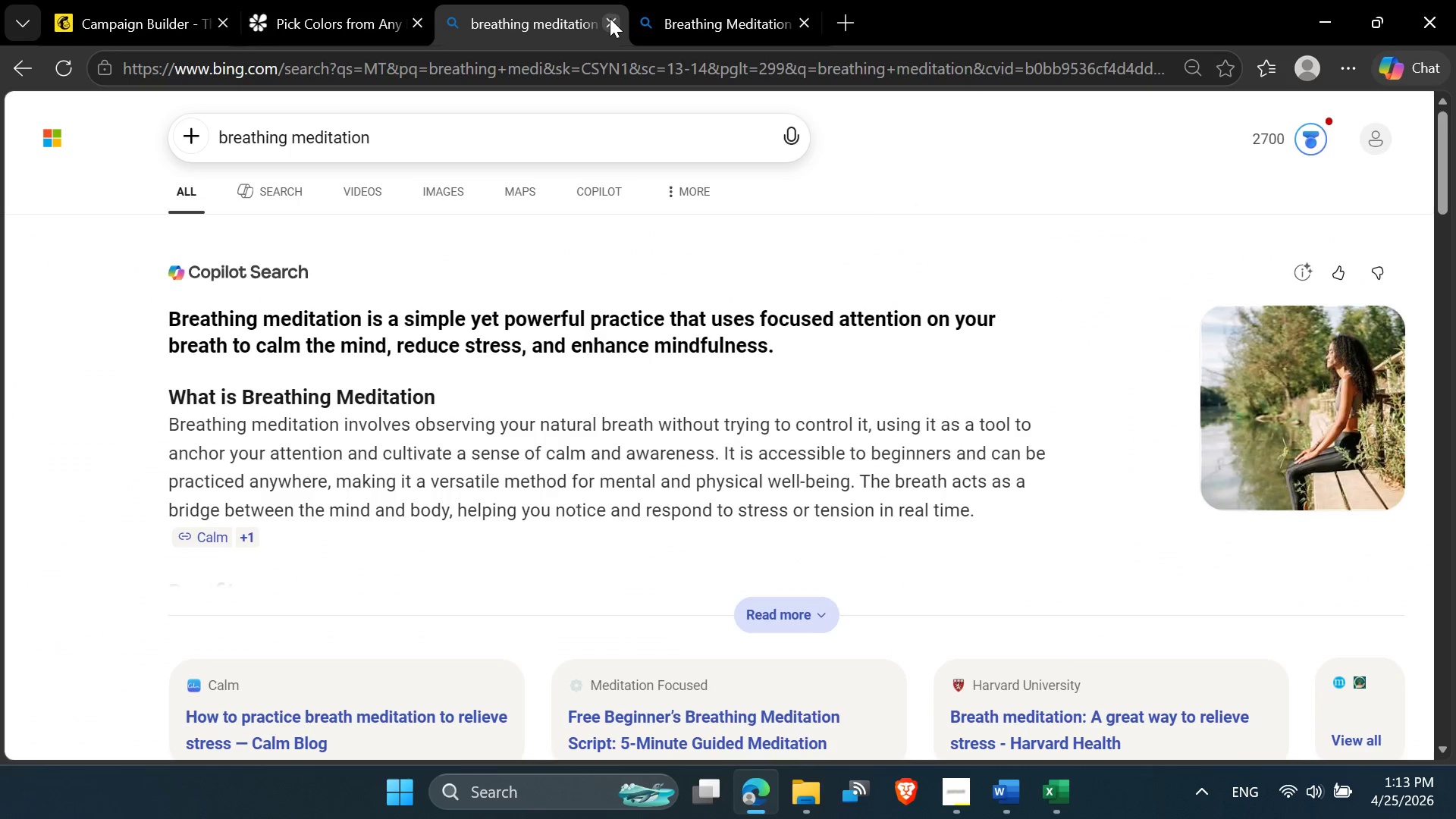 
left_click([610, 18])
 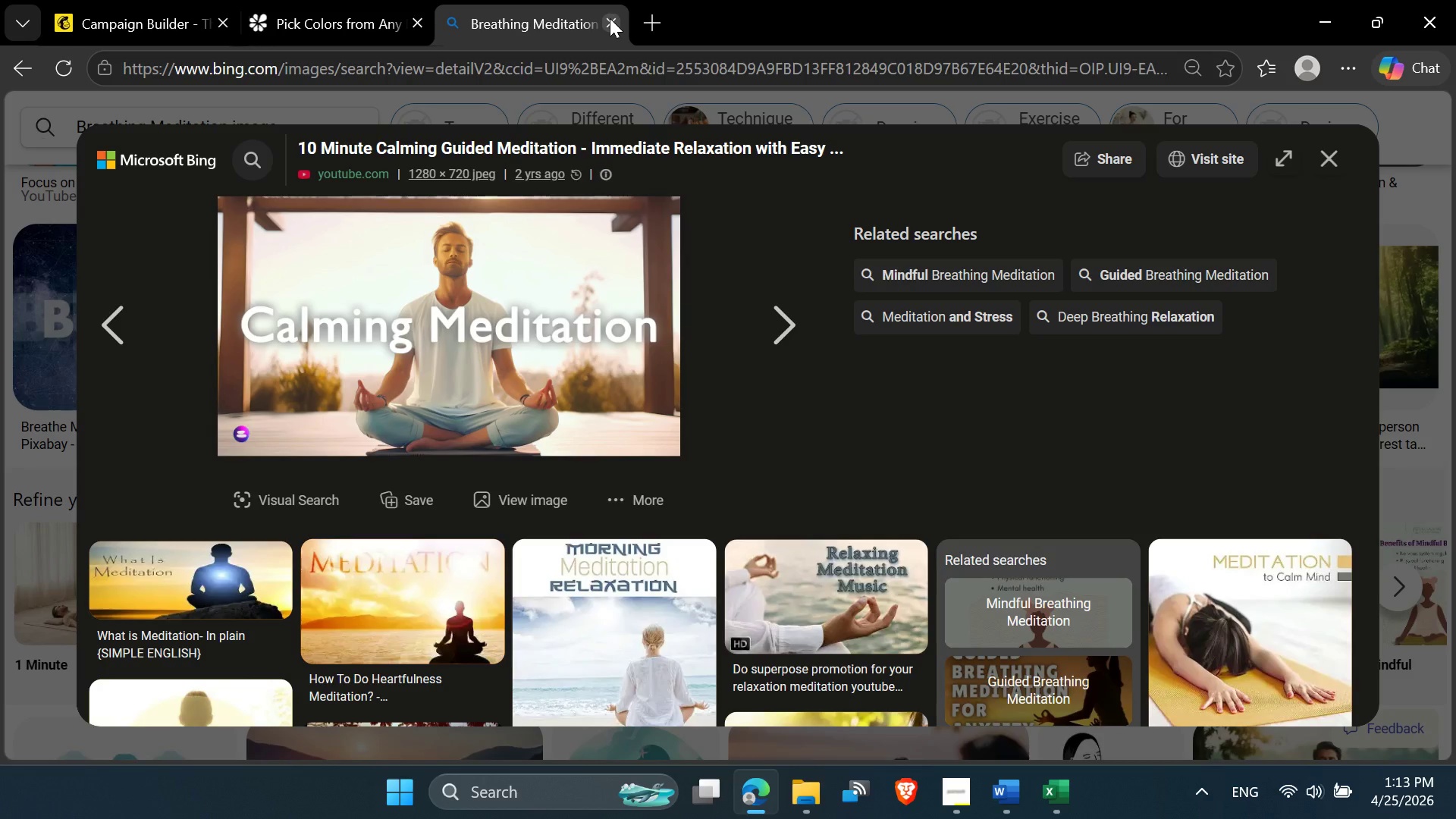 
left_click([610, 18])
 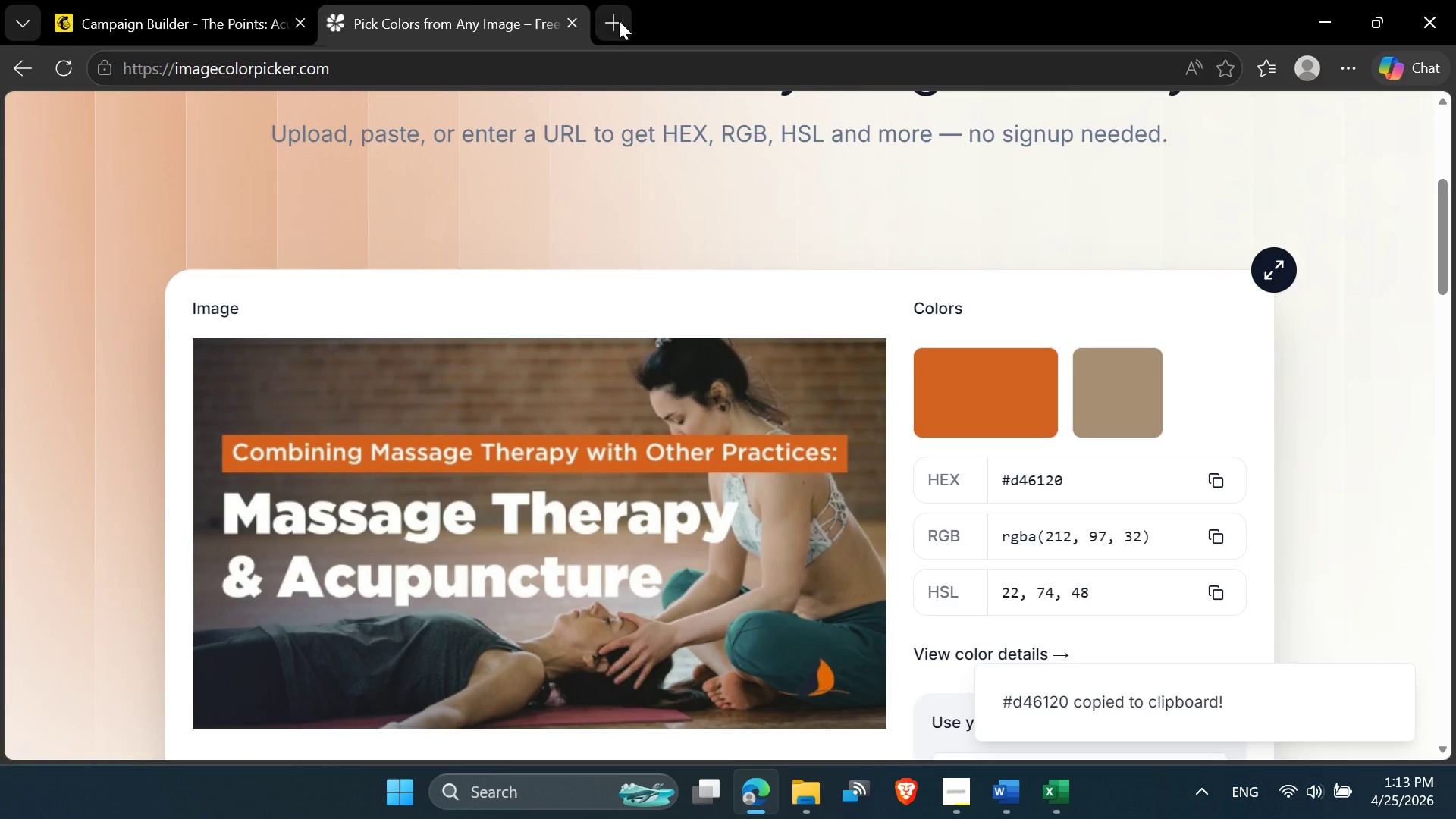 
left_click([616, 24])
 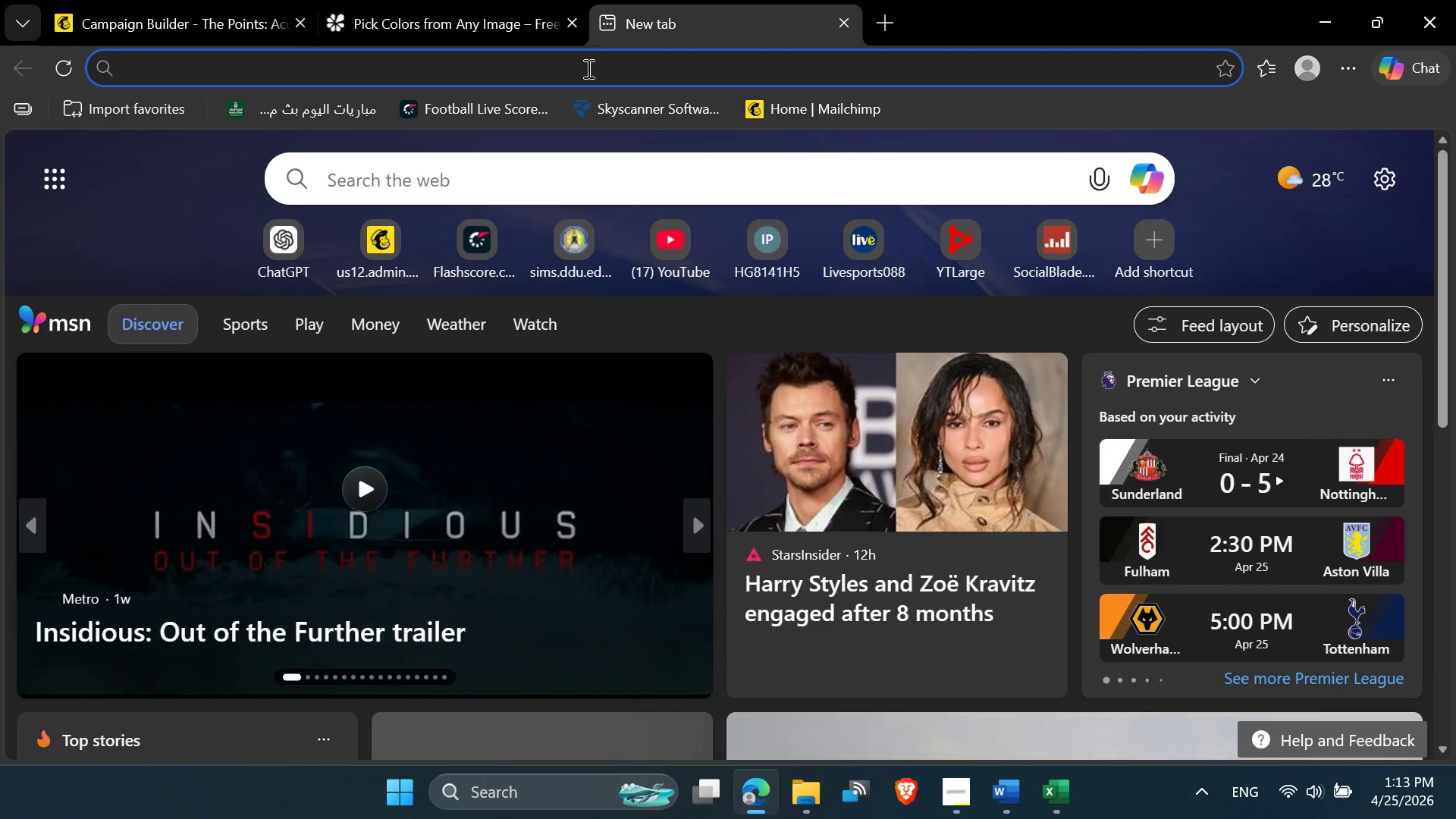 
key(Meta+V)
 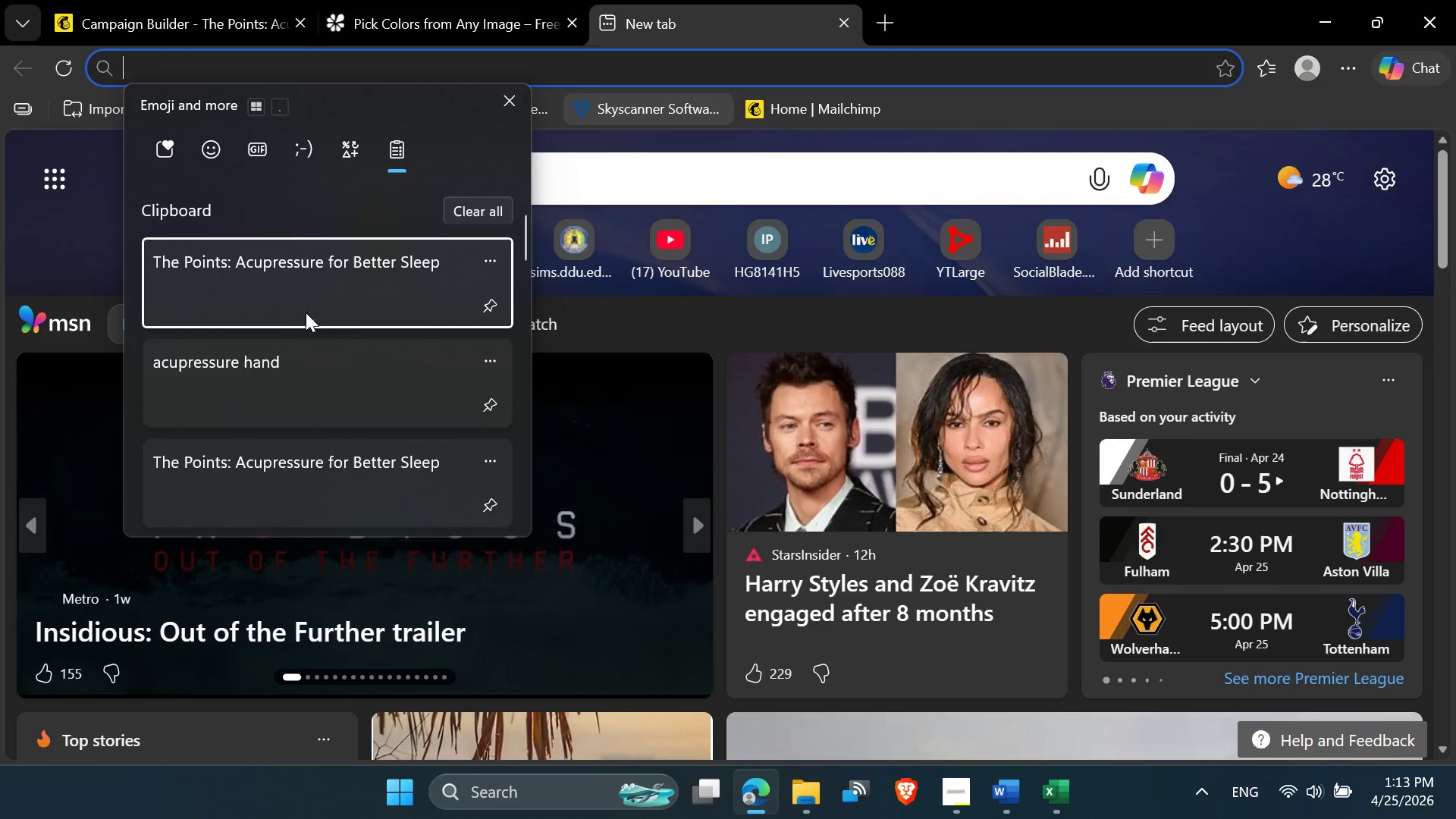 
left_click([265, 382])
 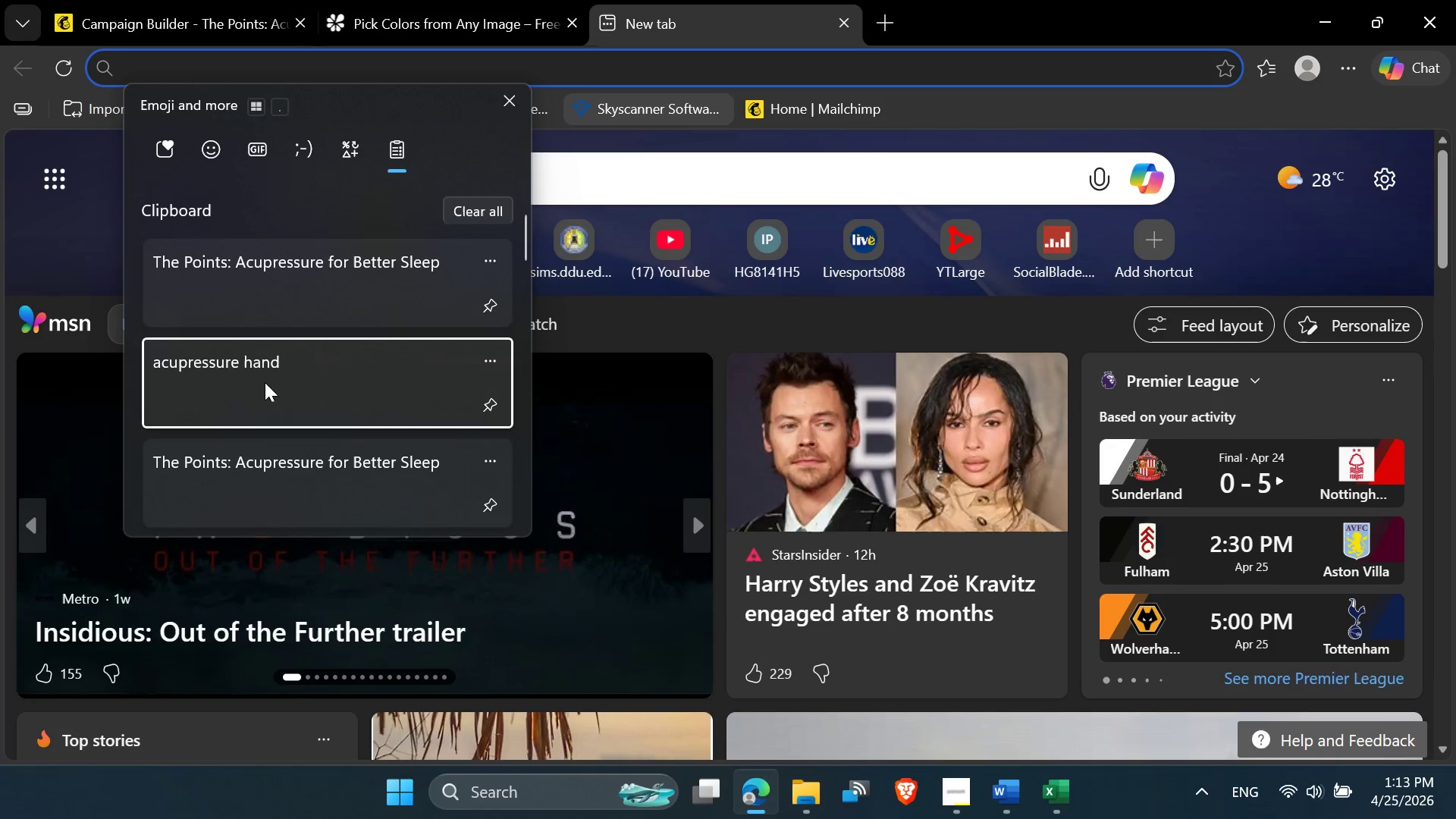 
key(Control+Meta+ControlLeft)
 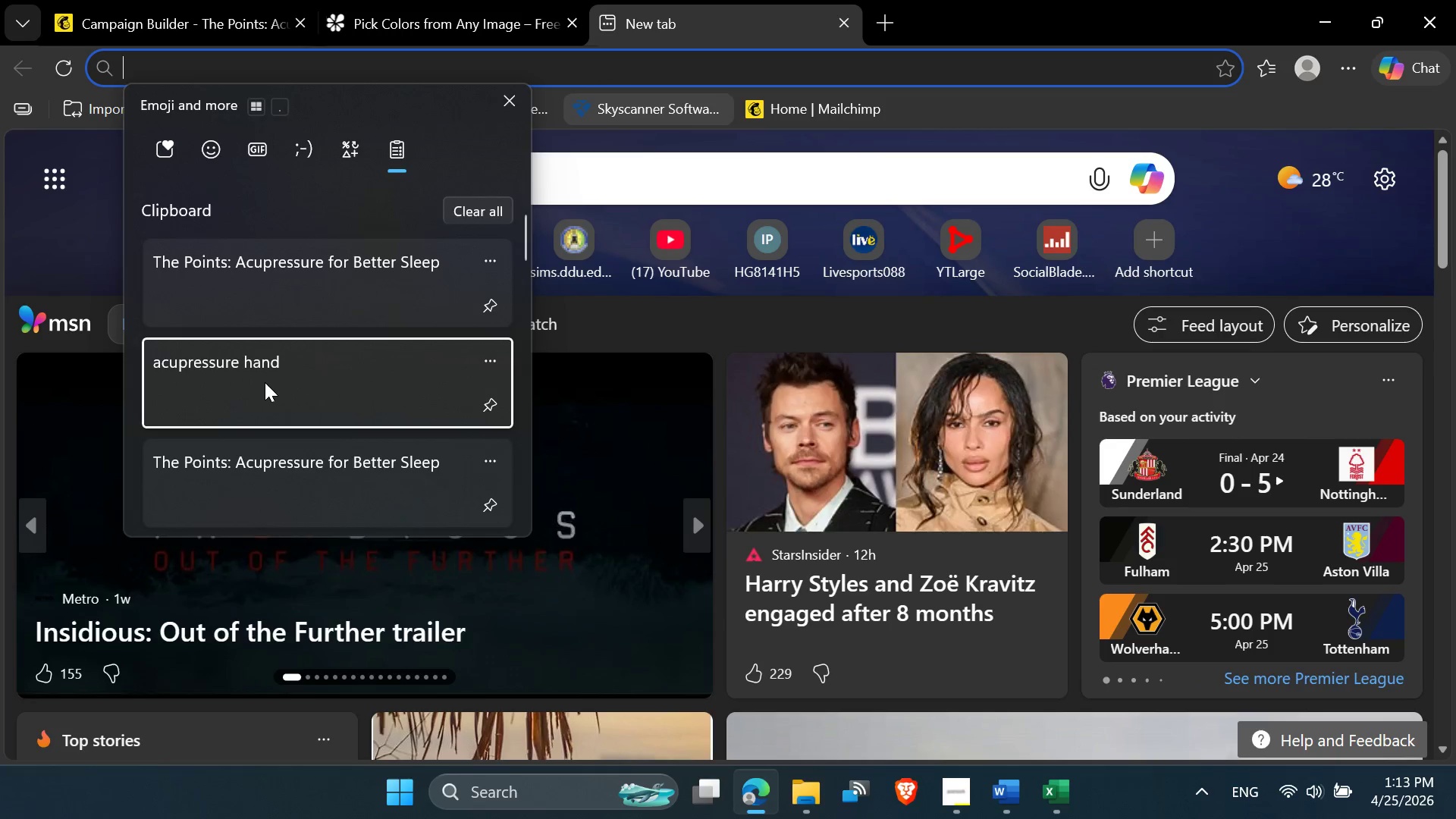 
key(Enter)
 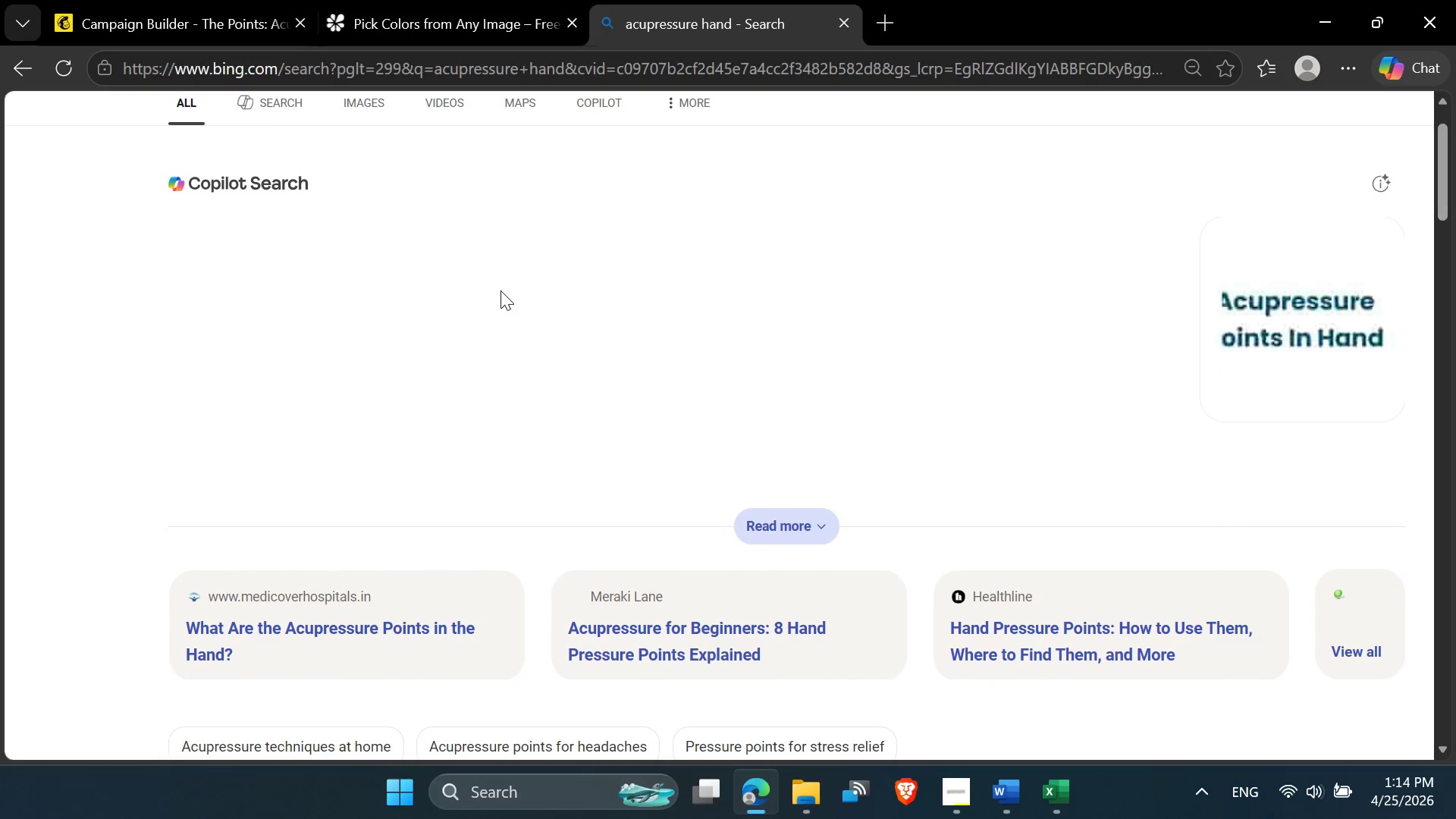 
wait(12.7)
 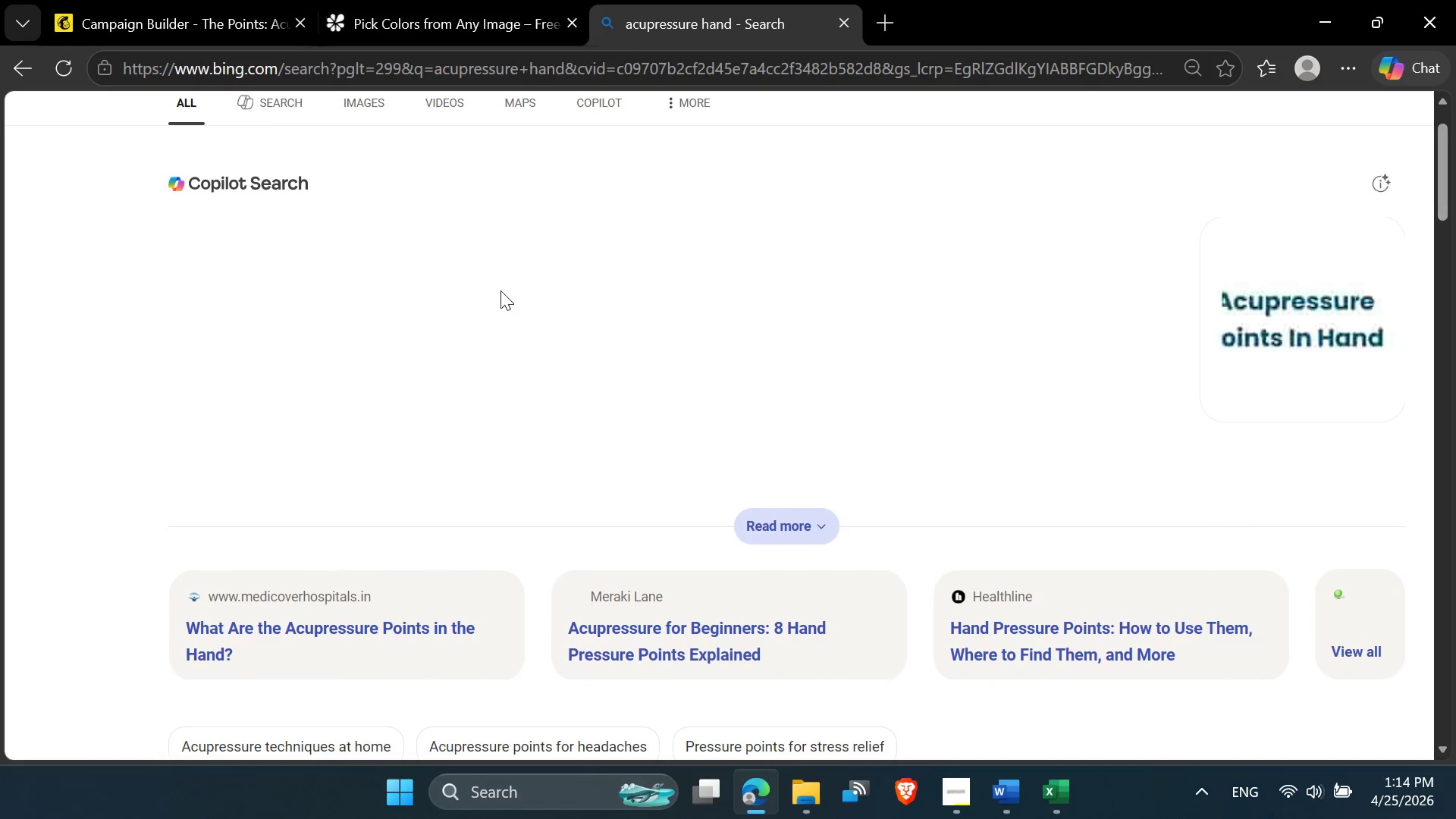 
left_click([374, 203])
 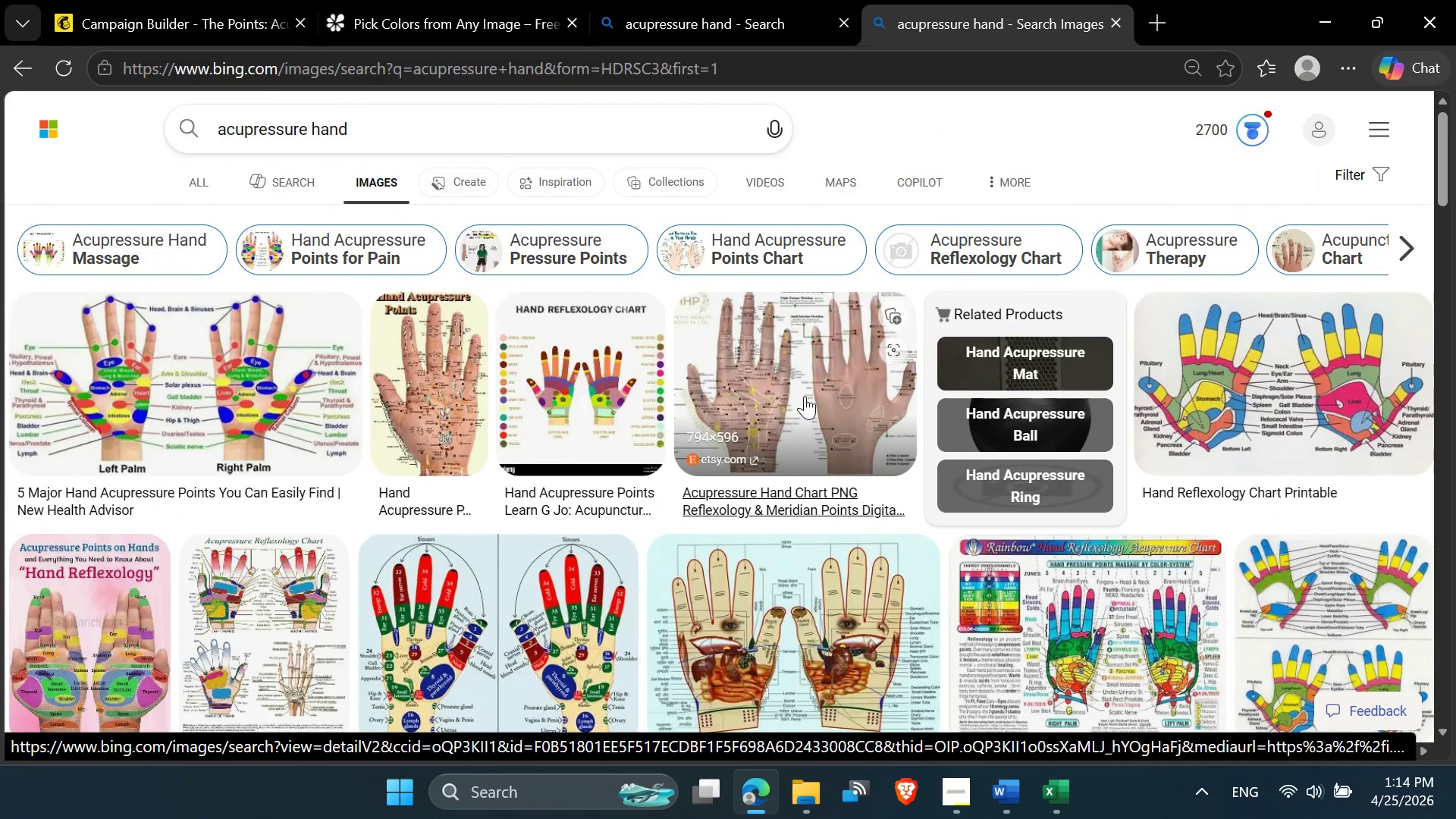 
wait(24.23)
 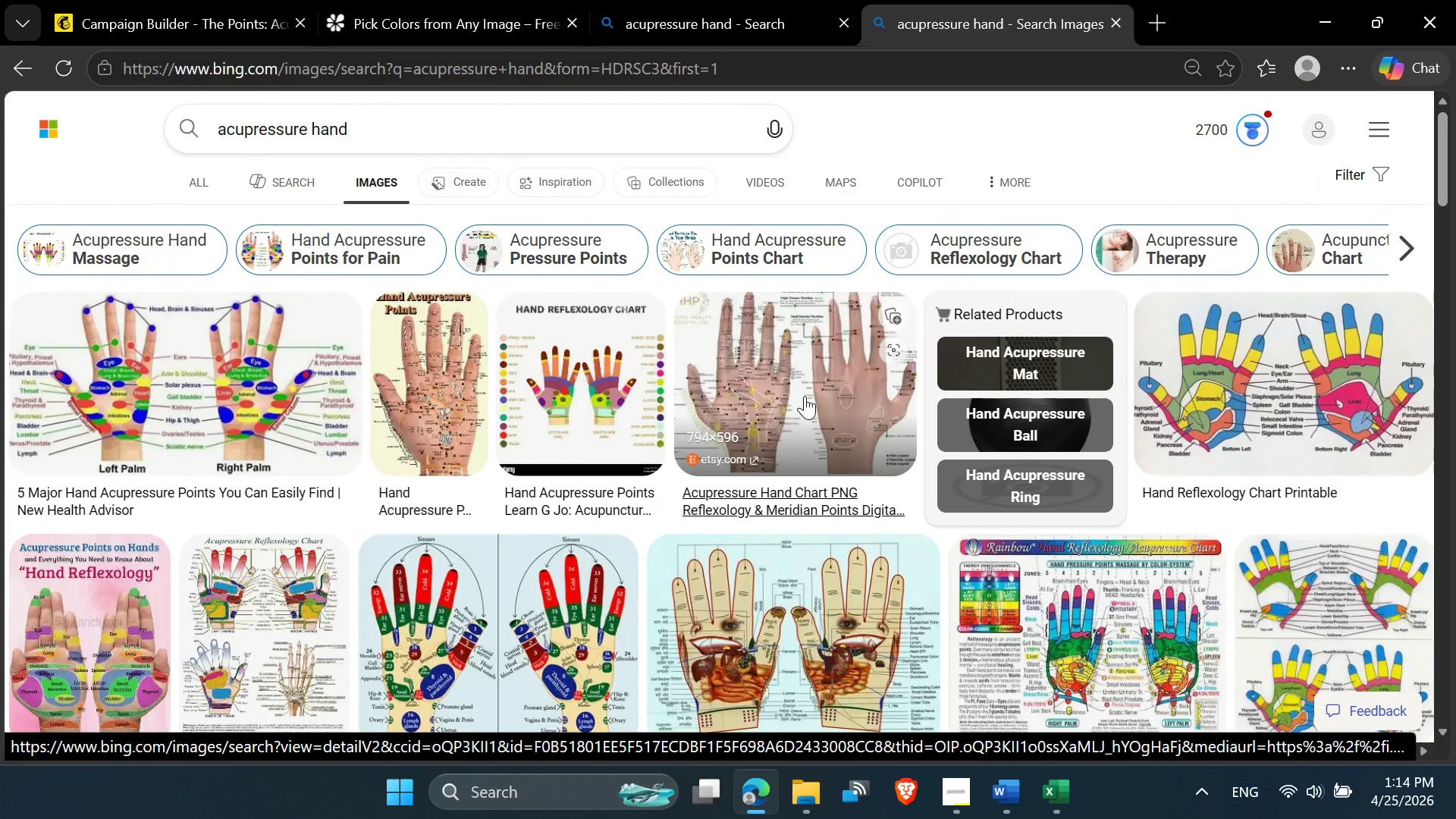 
left_click([1117, 248])
 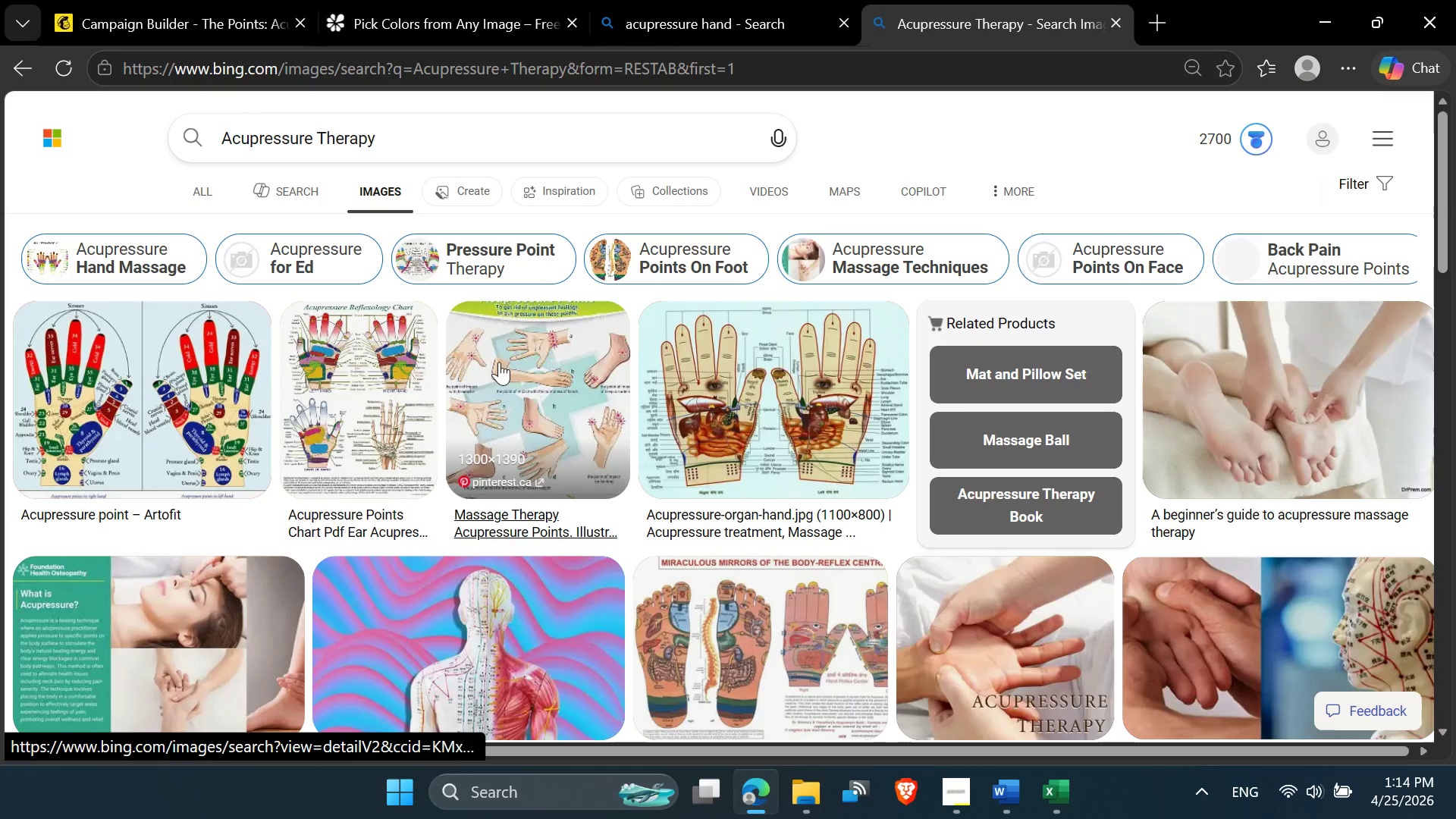 
mouse_move([496, 376])
 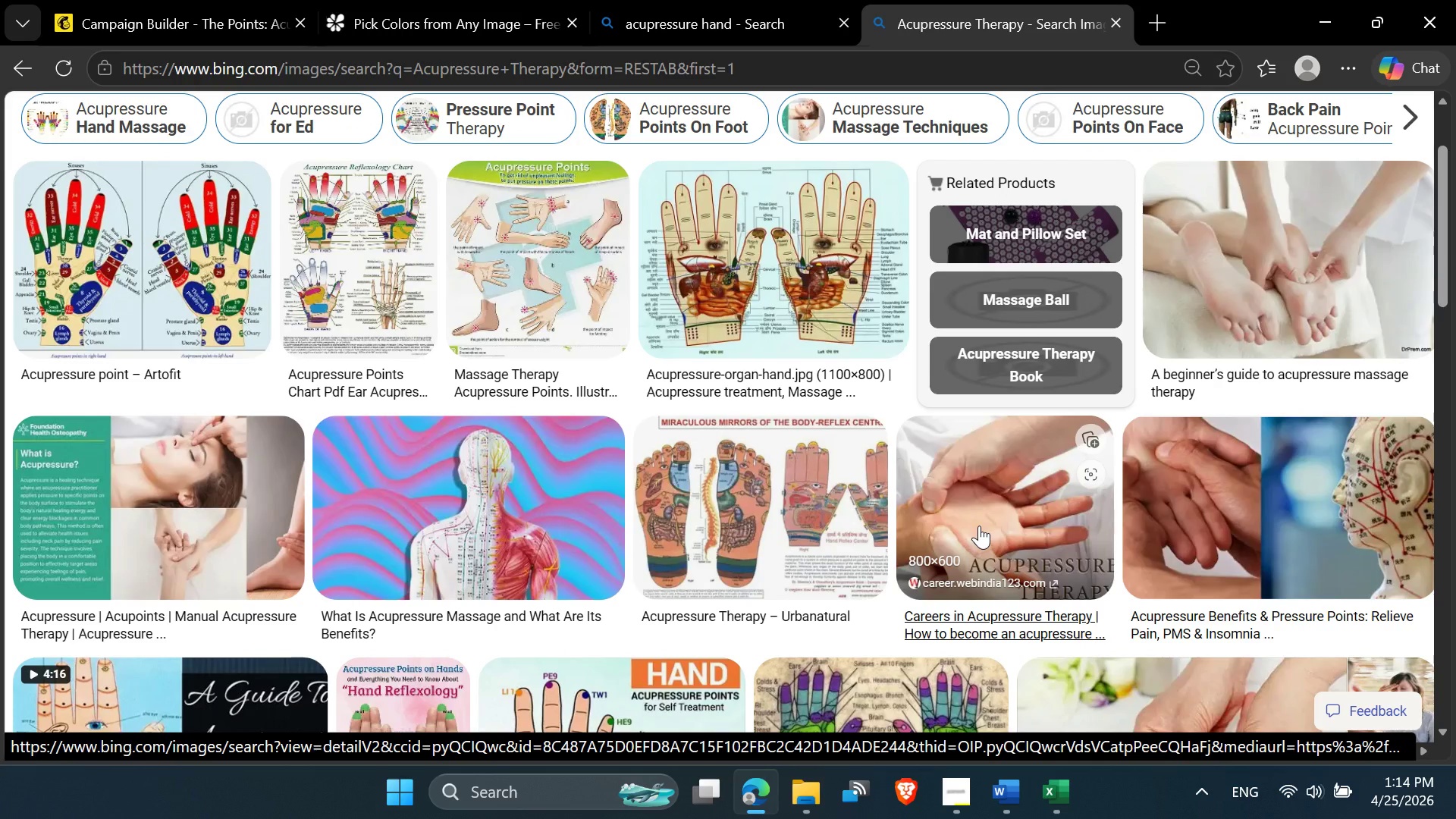 
left_click([979, 526])
 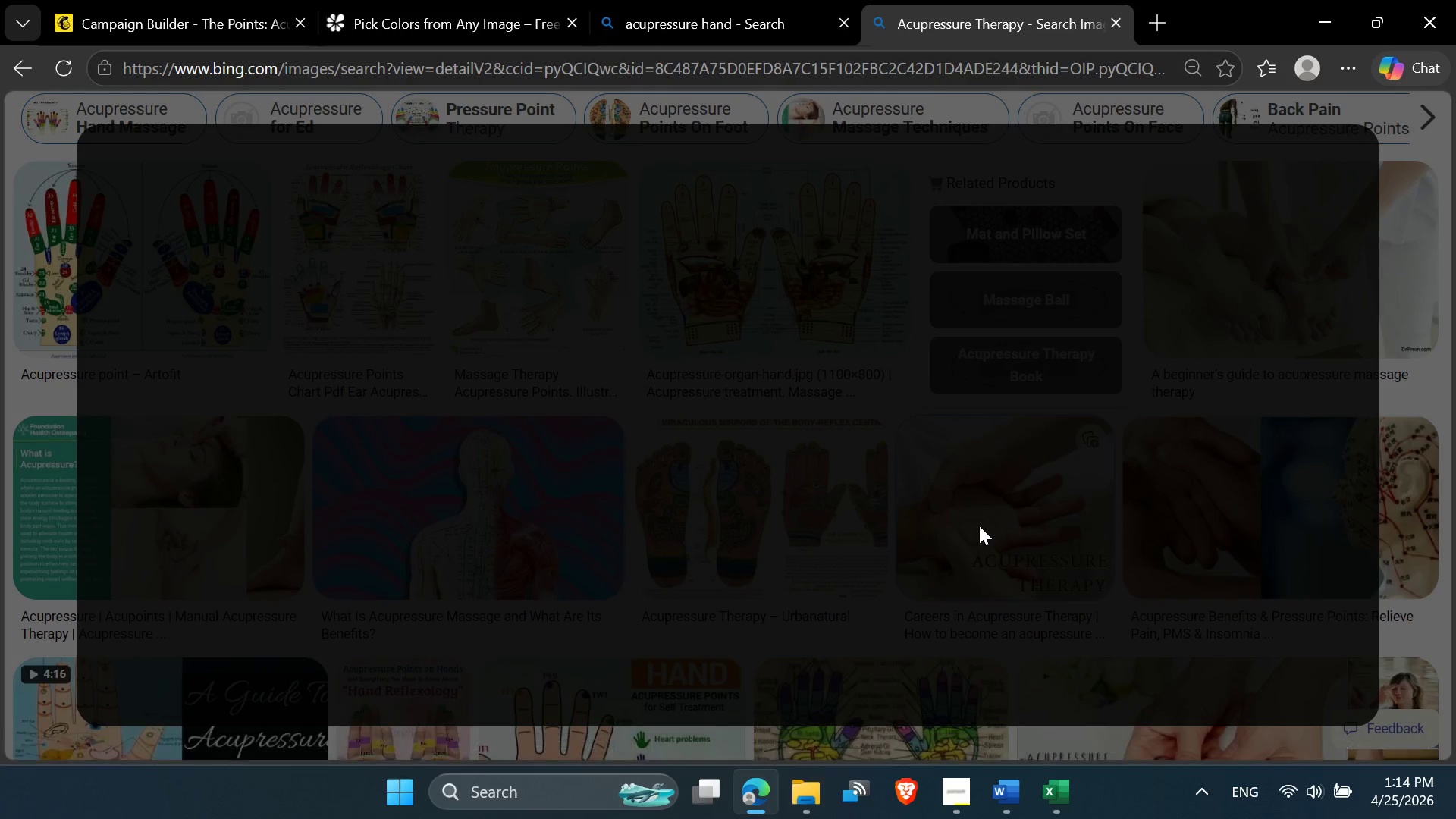 
mouse_move([632, 423])
 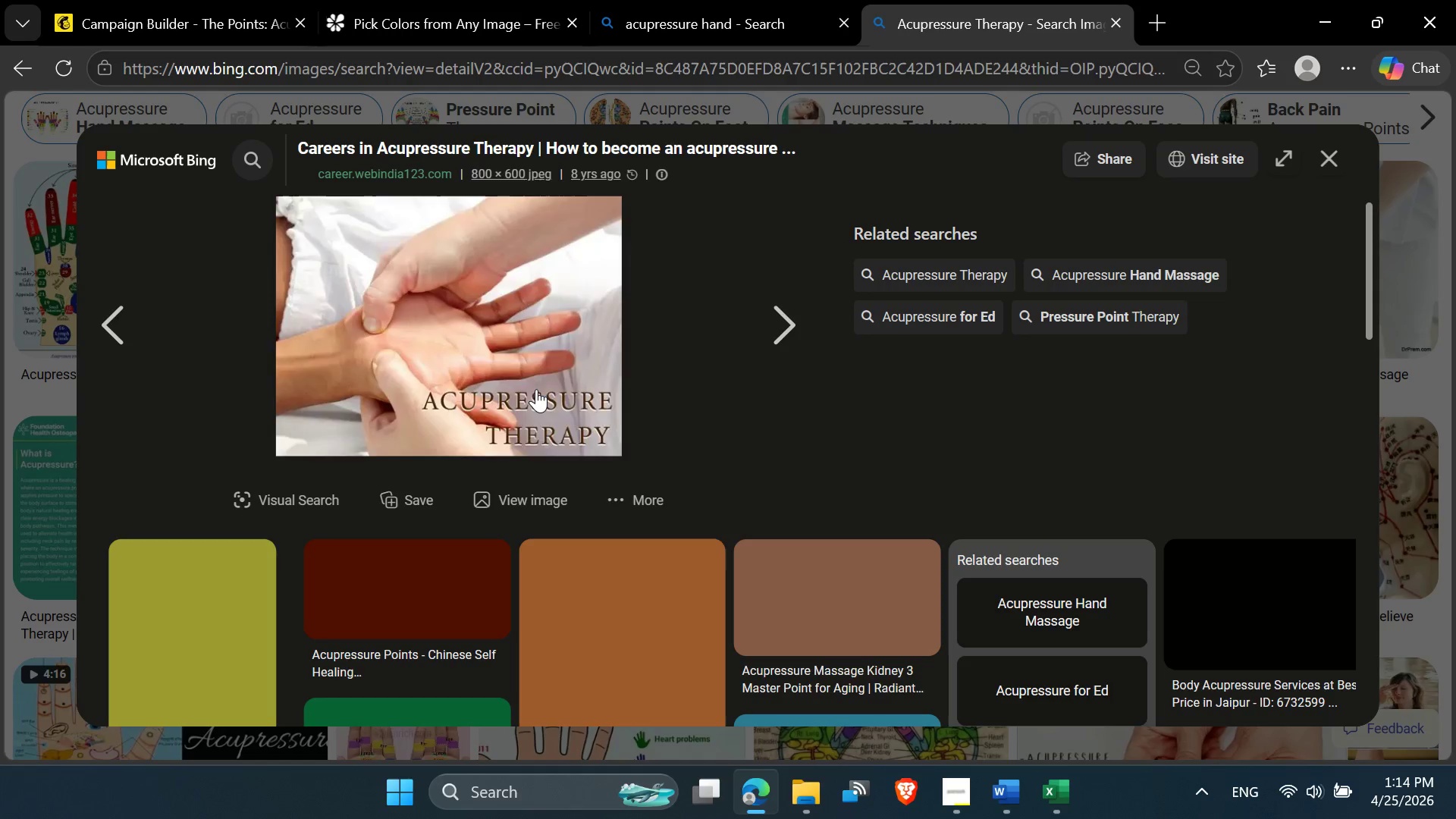 
mouse_move([537, 479])
 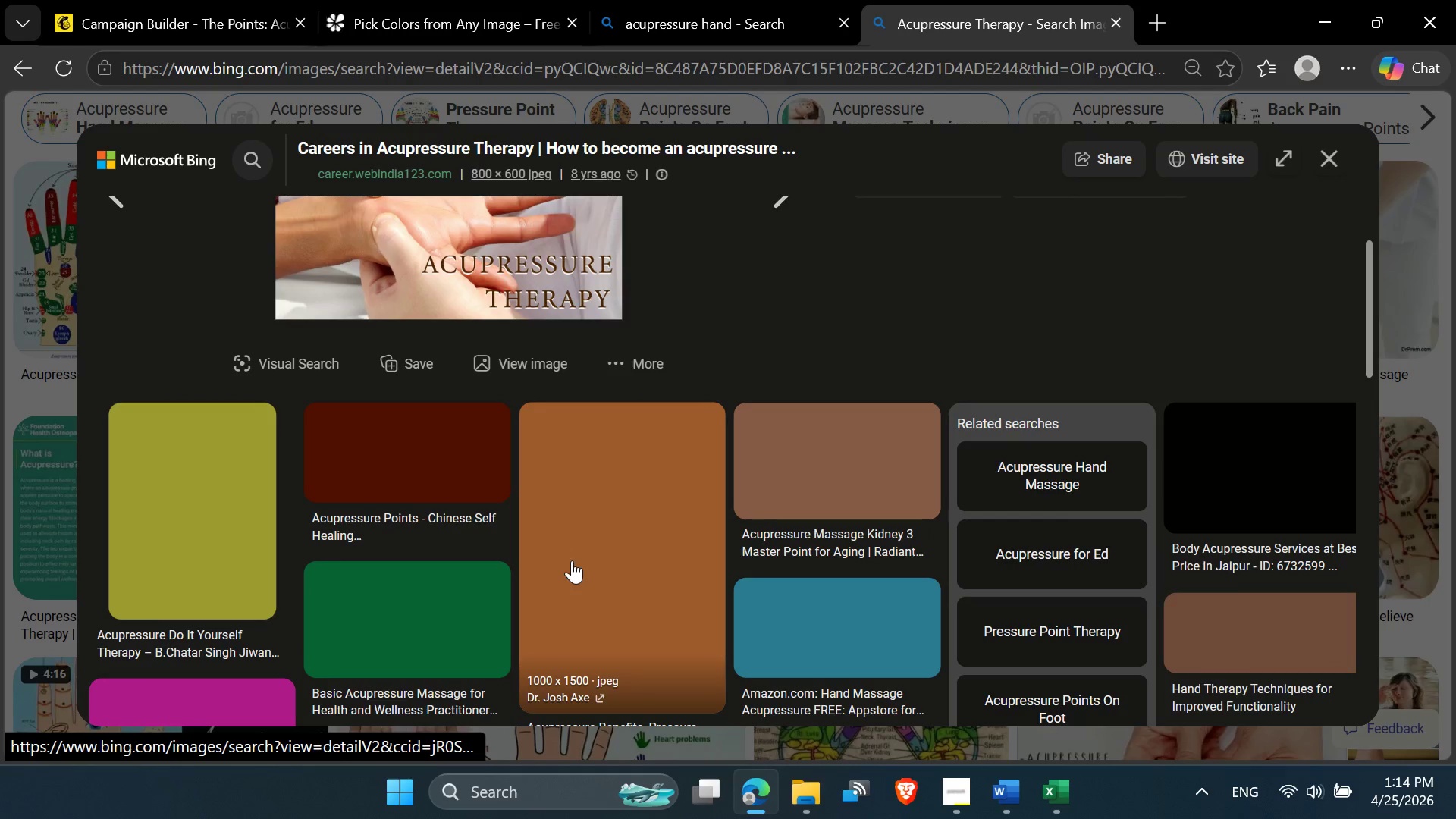 
mouse_move([592, 557])
 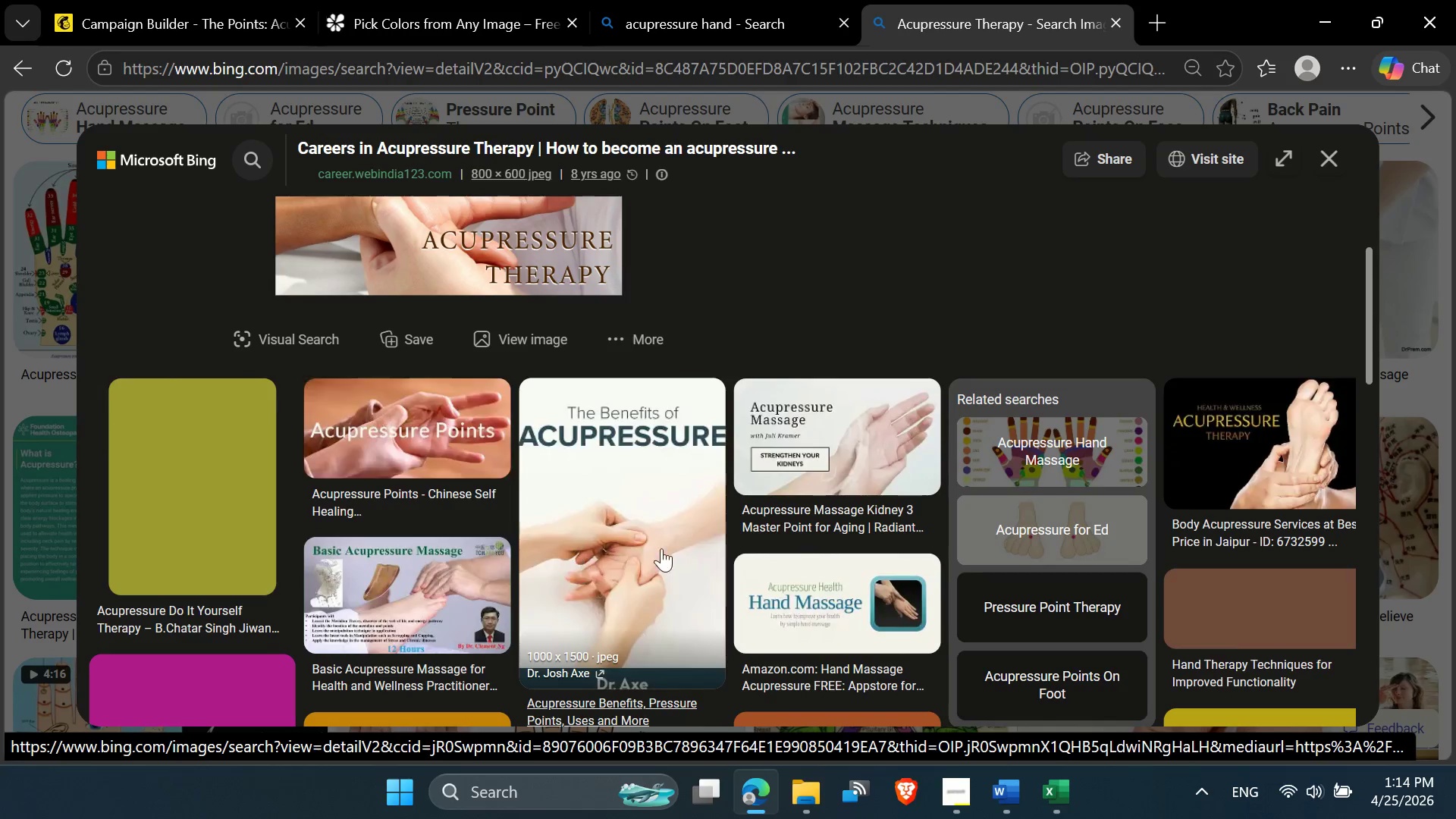 
mouse_move([638, 538])
 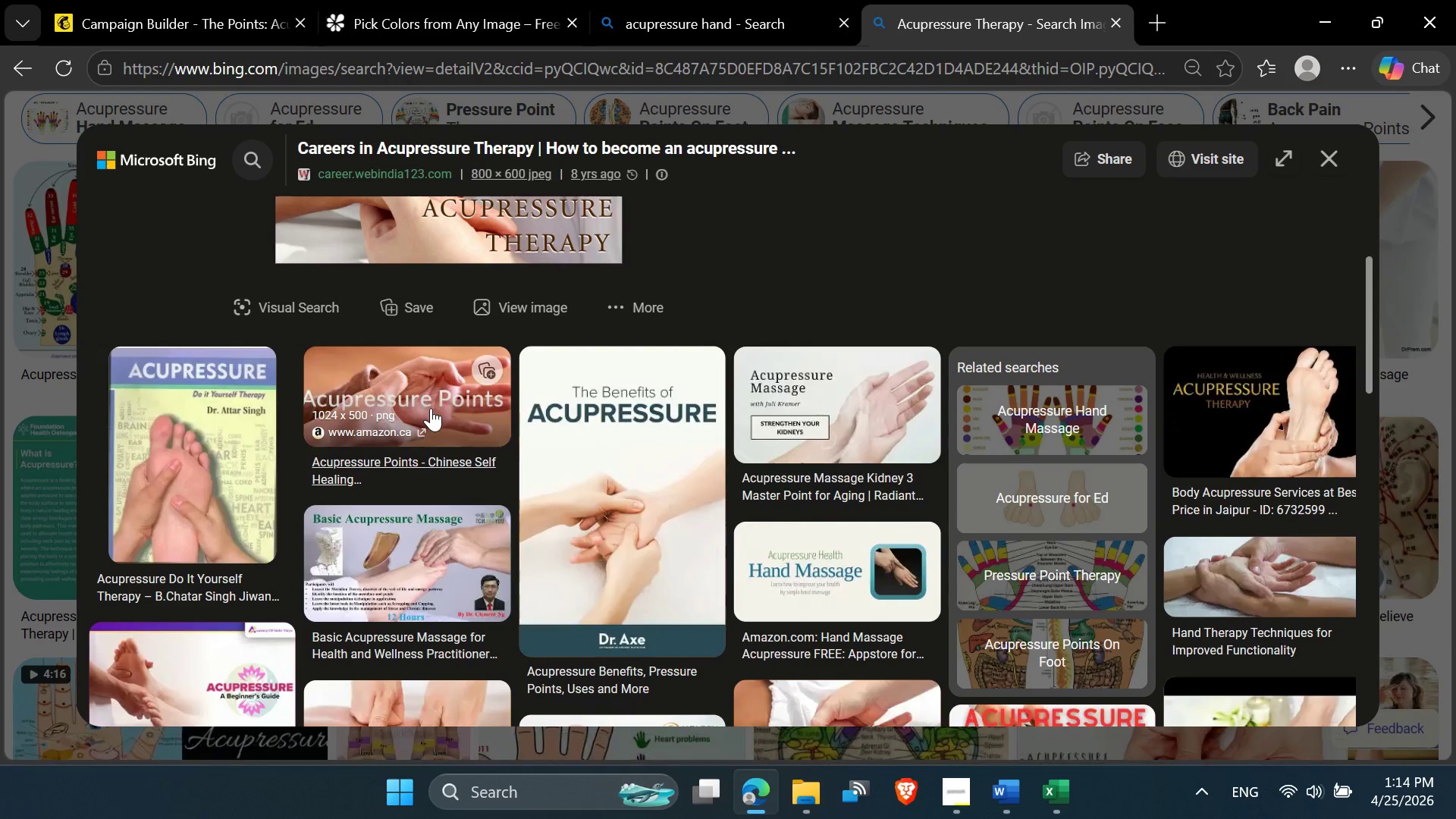 
left_click([431, 408])
 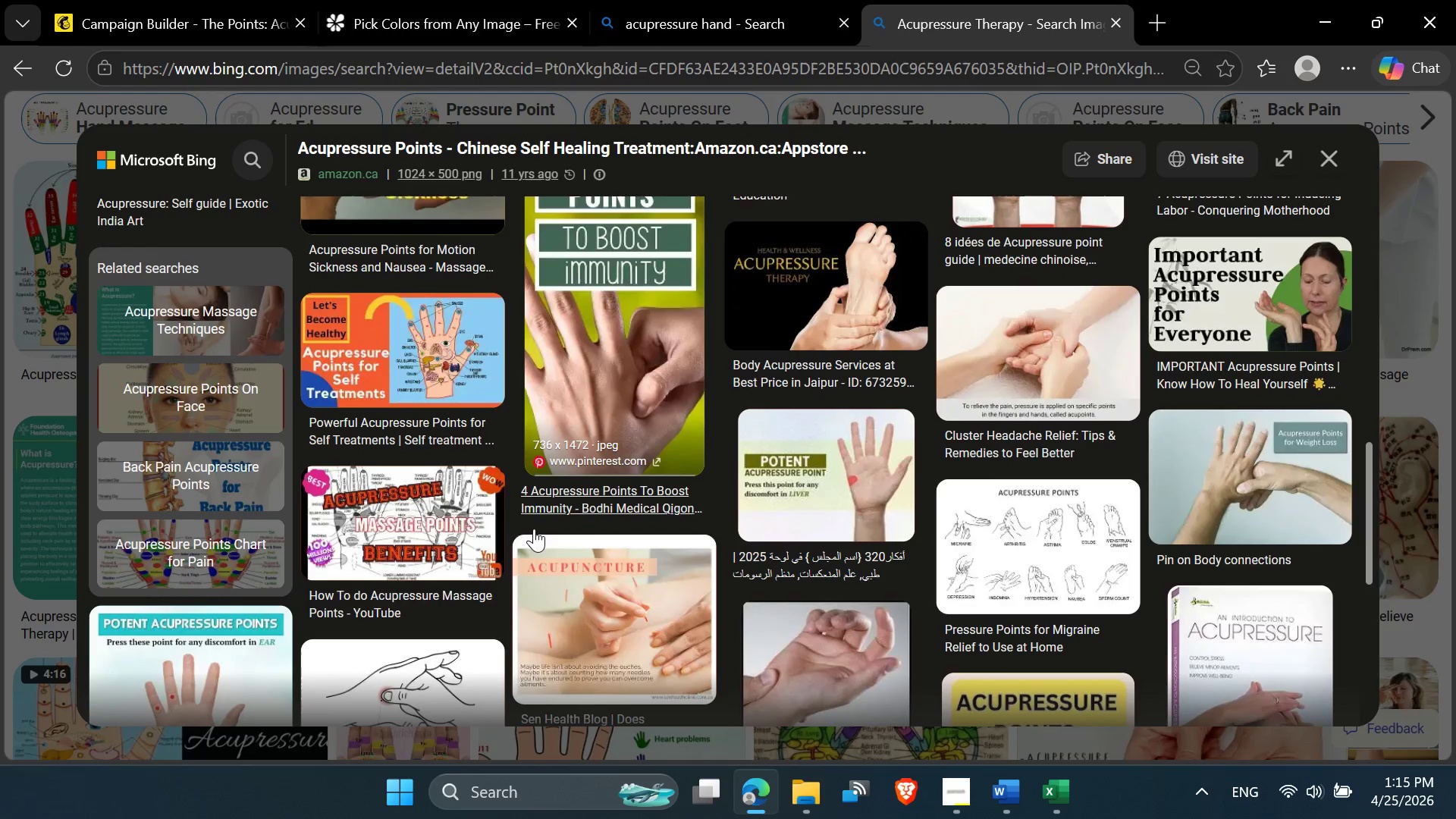 
wait(23.47)
 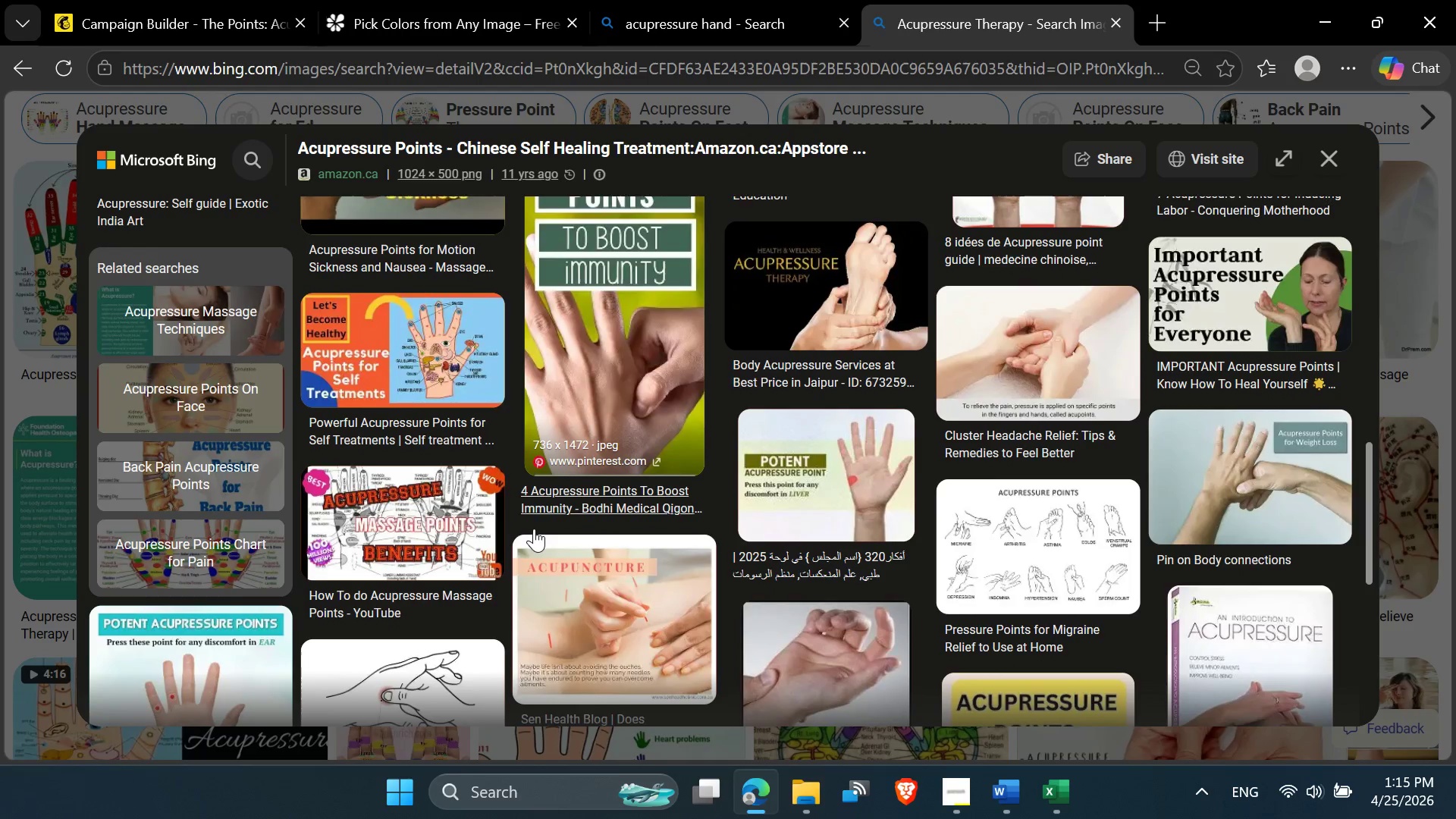 
right_click([425, 316])
 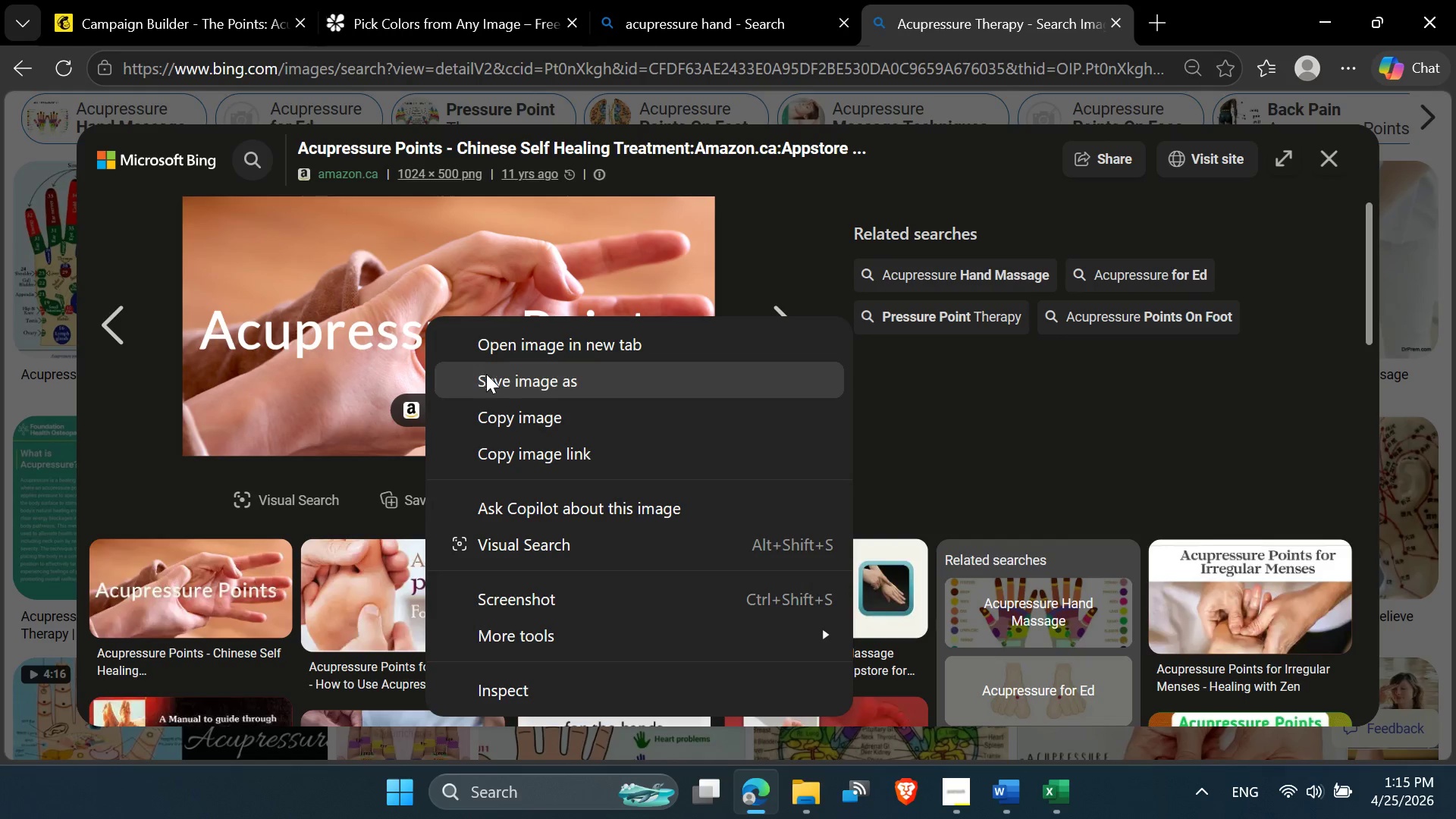 
left_click([488, 375])
 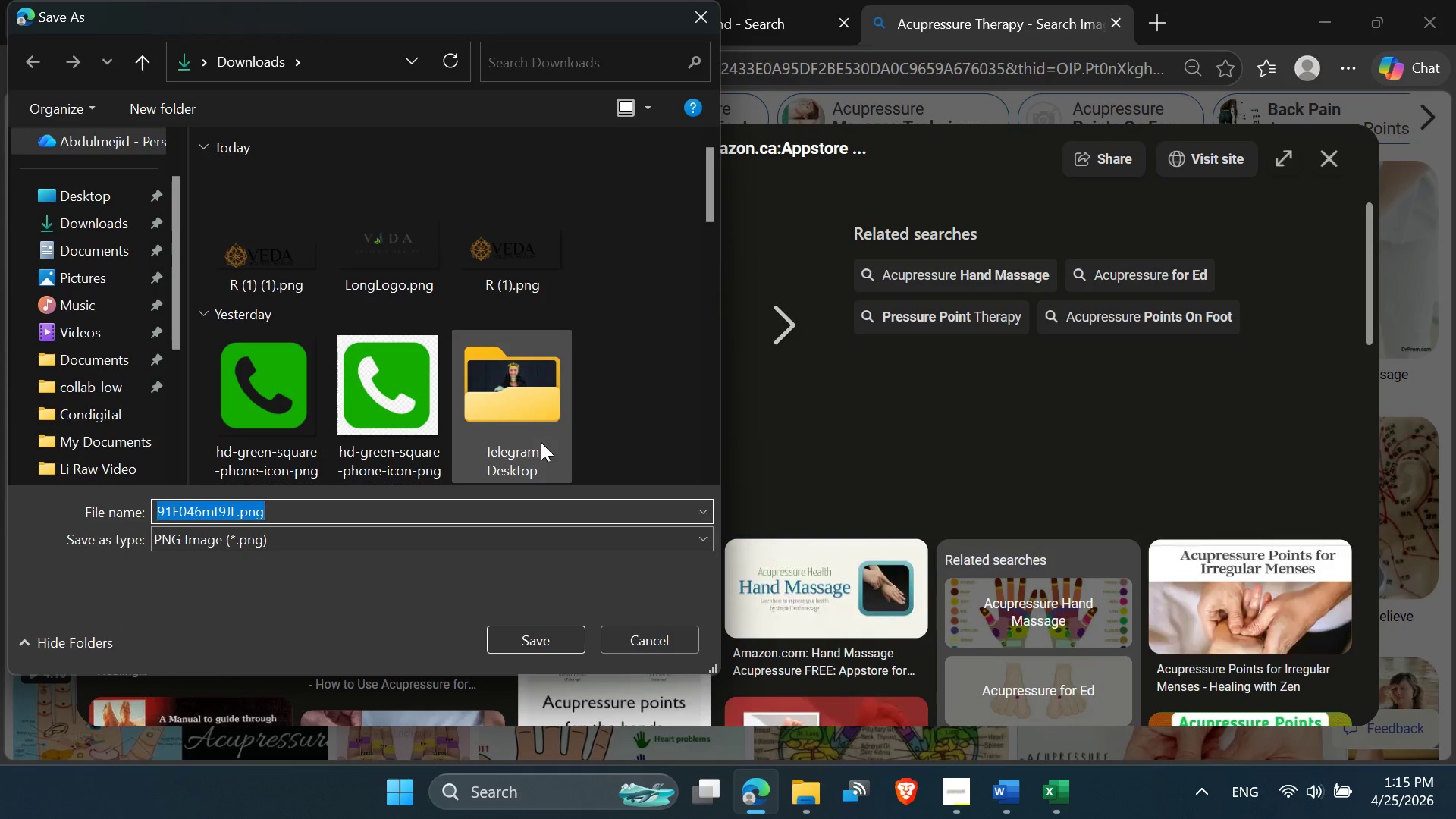 
left_click([519, 635])
 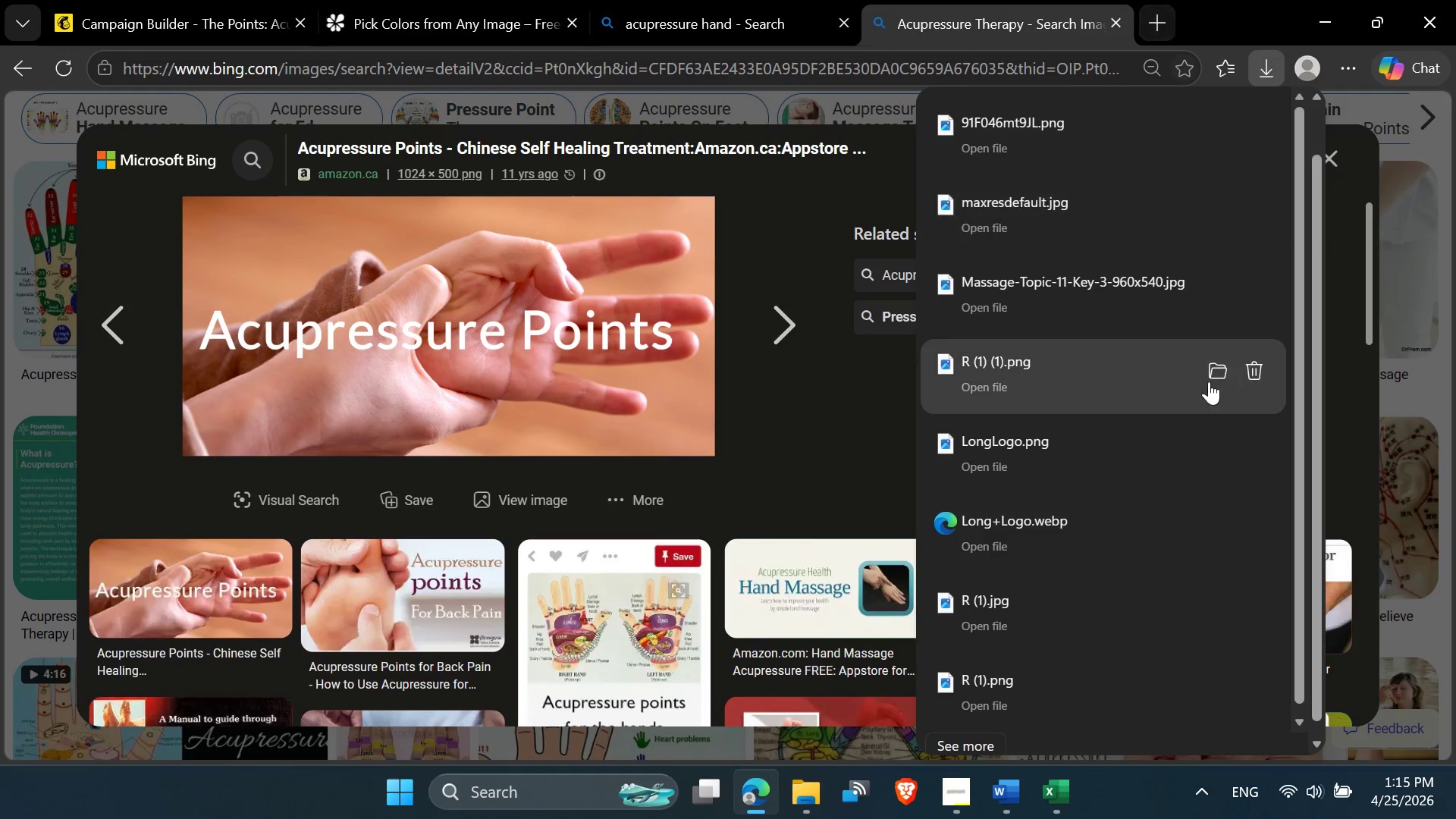 
left_click([180, 0])
 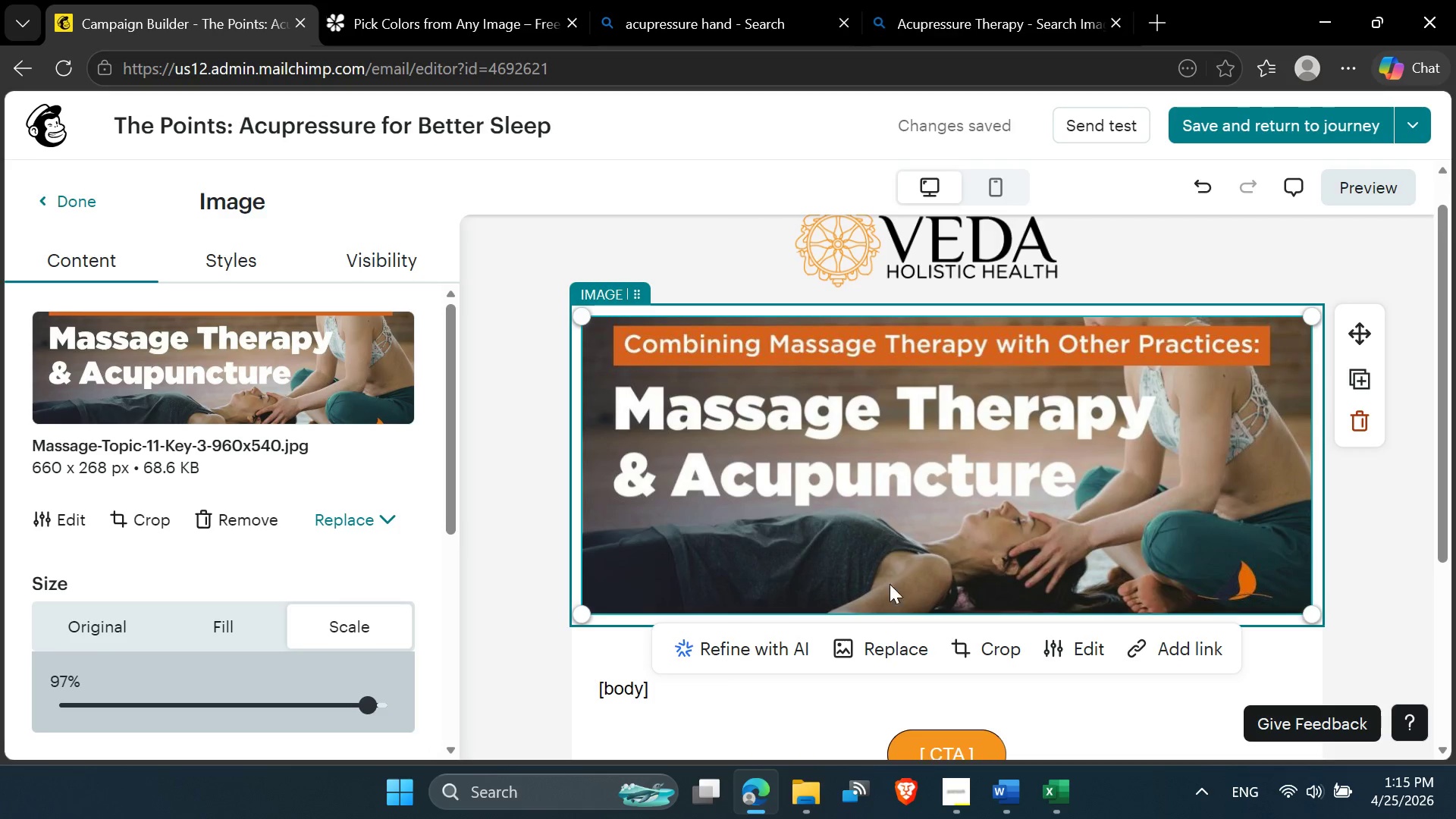 
left_click([890, 645])
 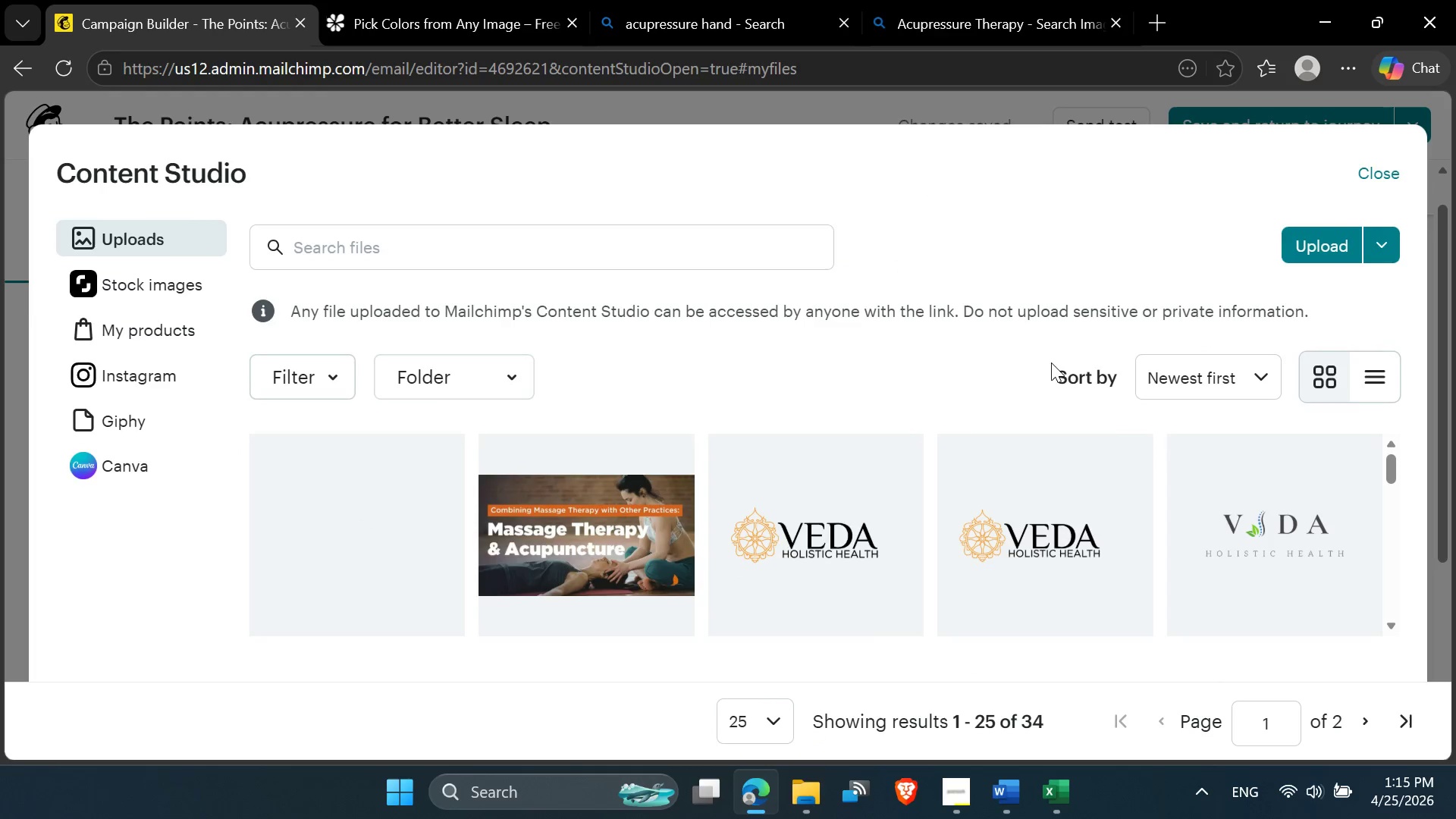 
left_click([1313, 252])
 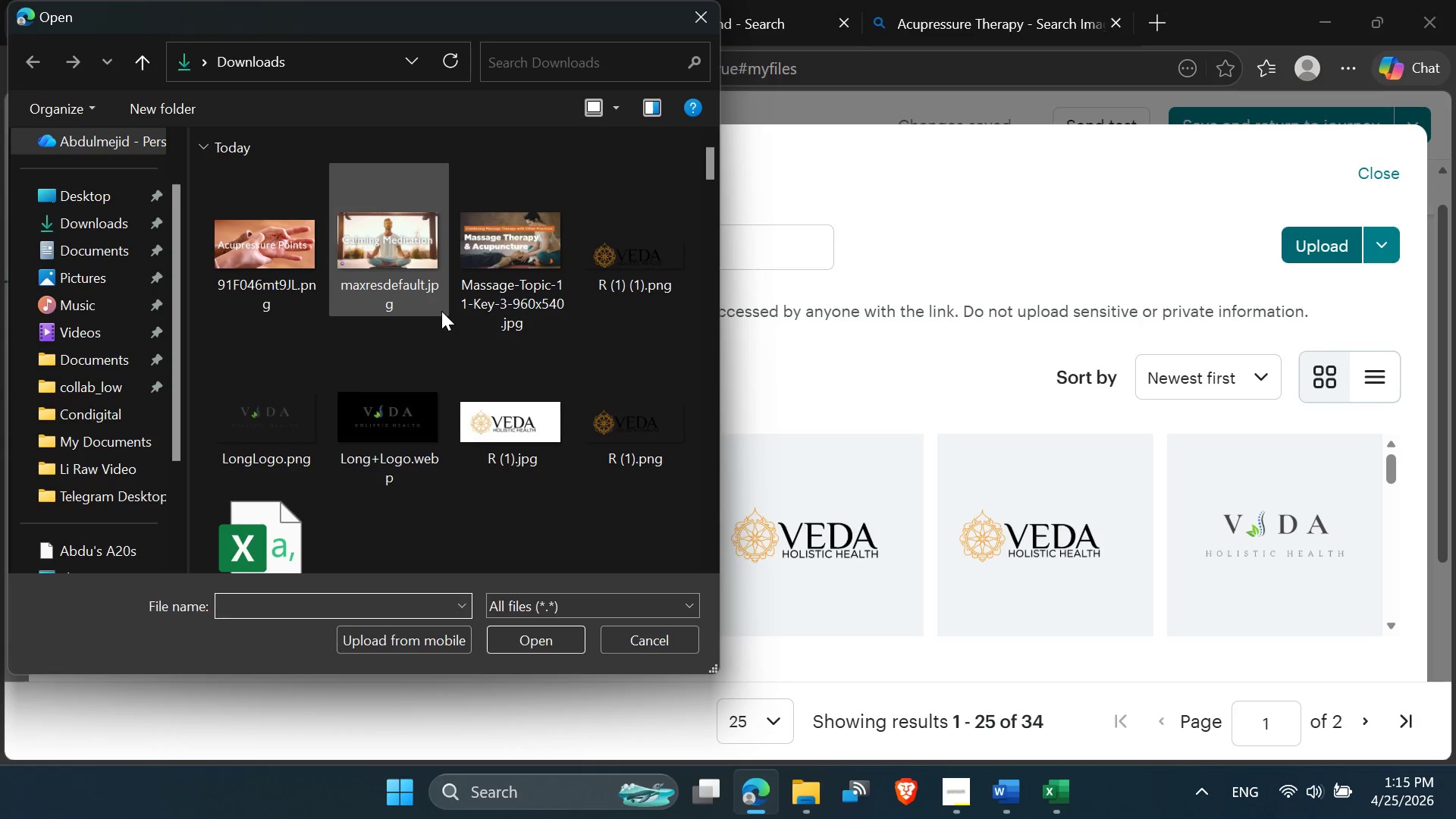 
double_click([289, 269])
 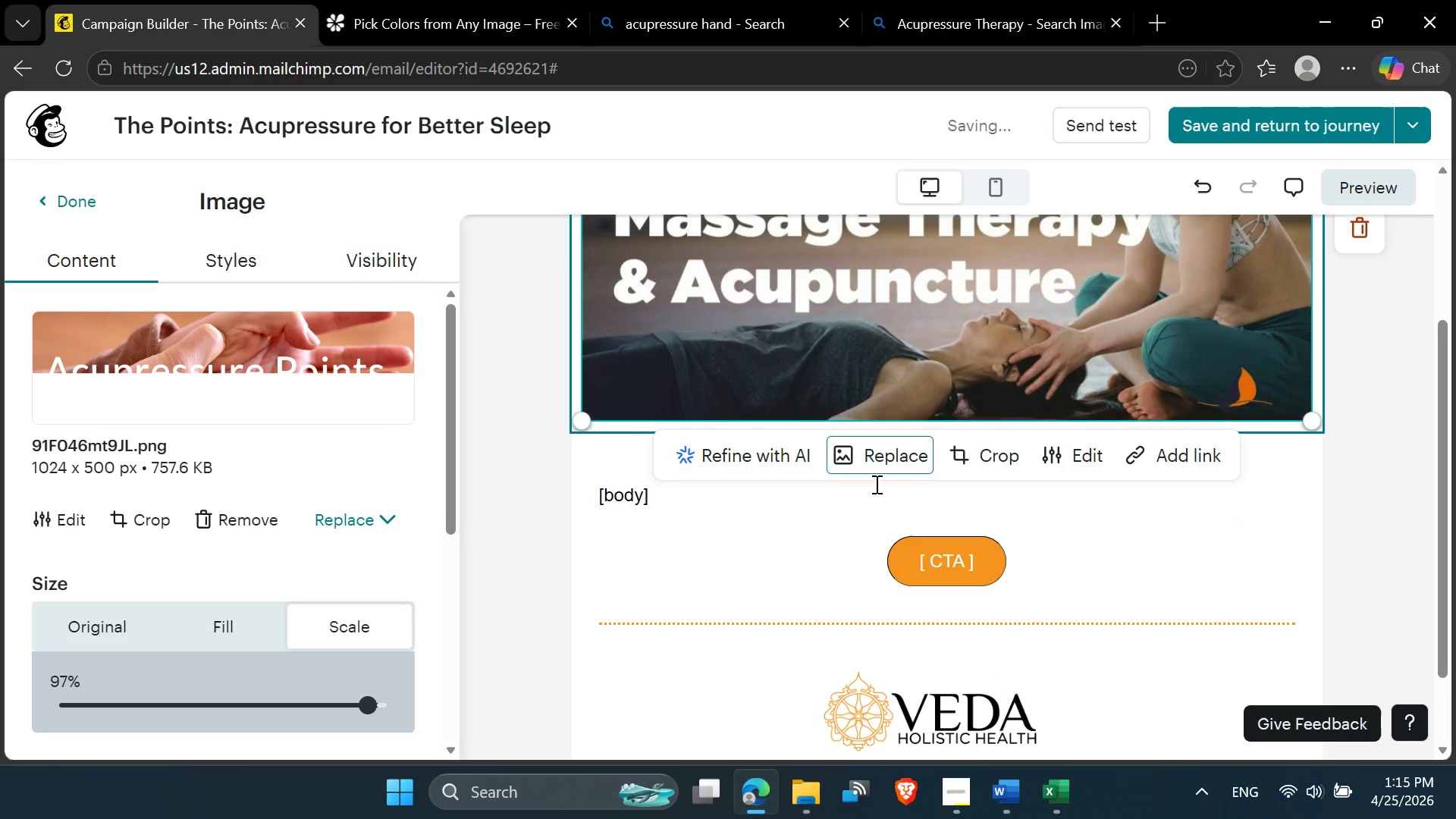 
wait(13.2)
 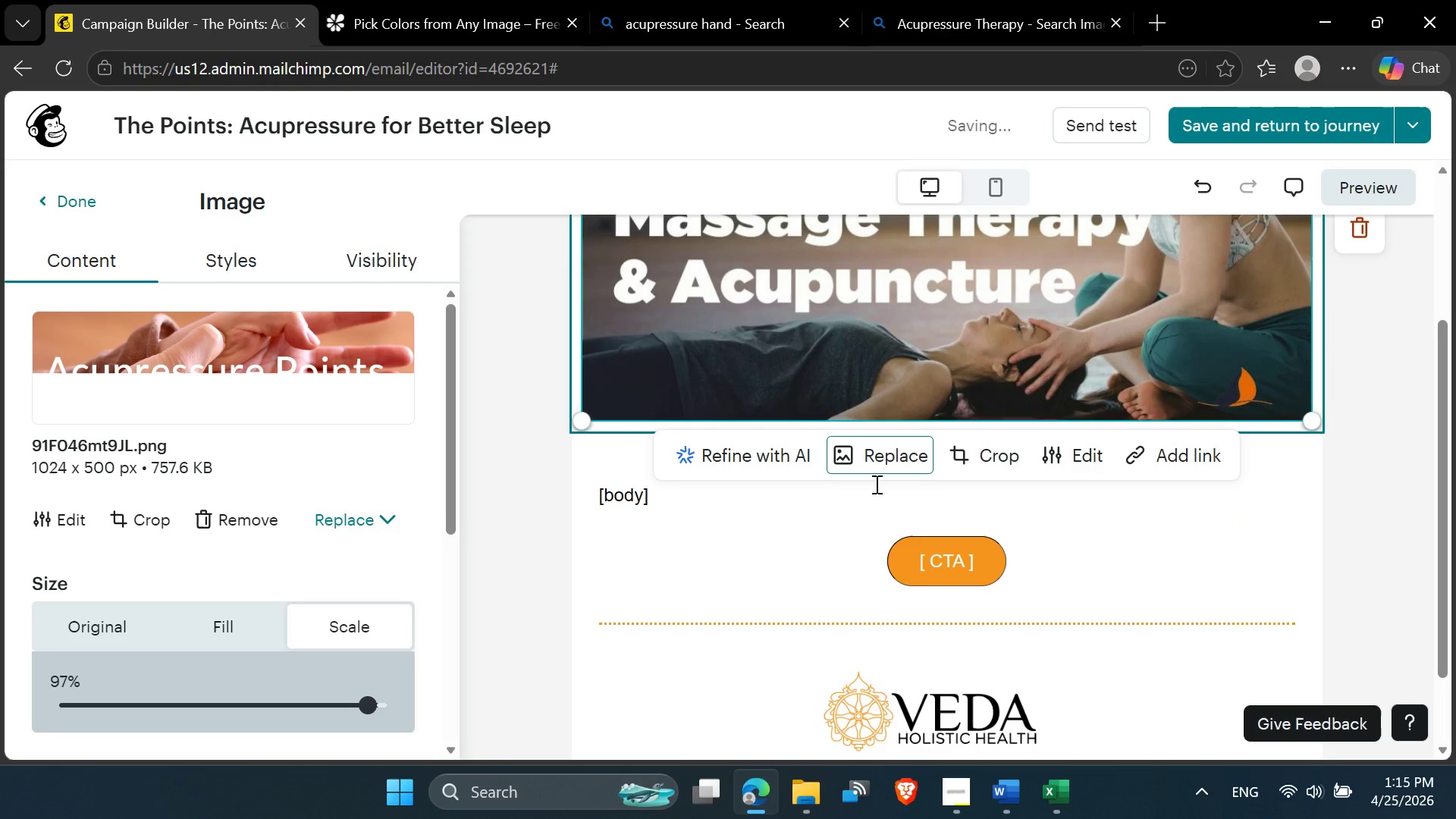 
left_click([949, 400])
 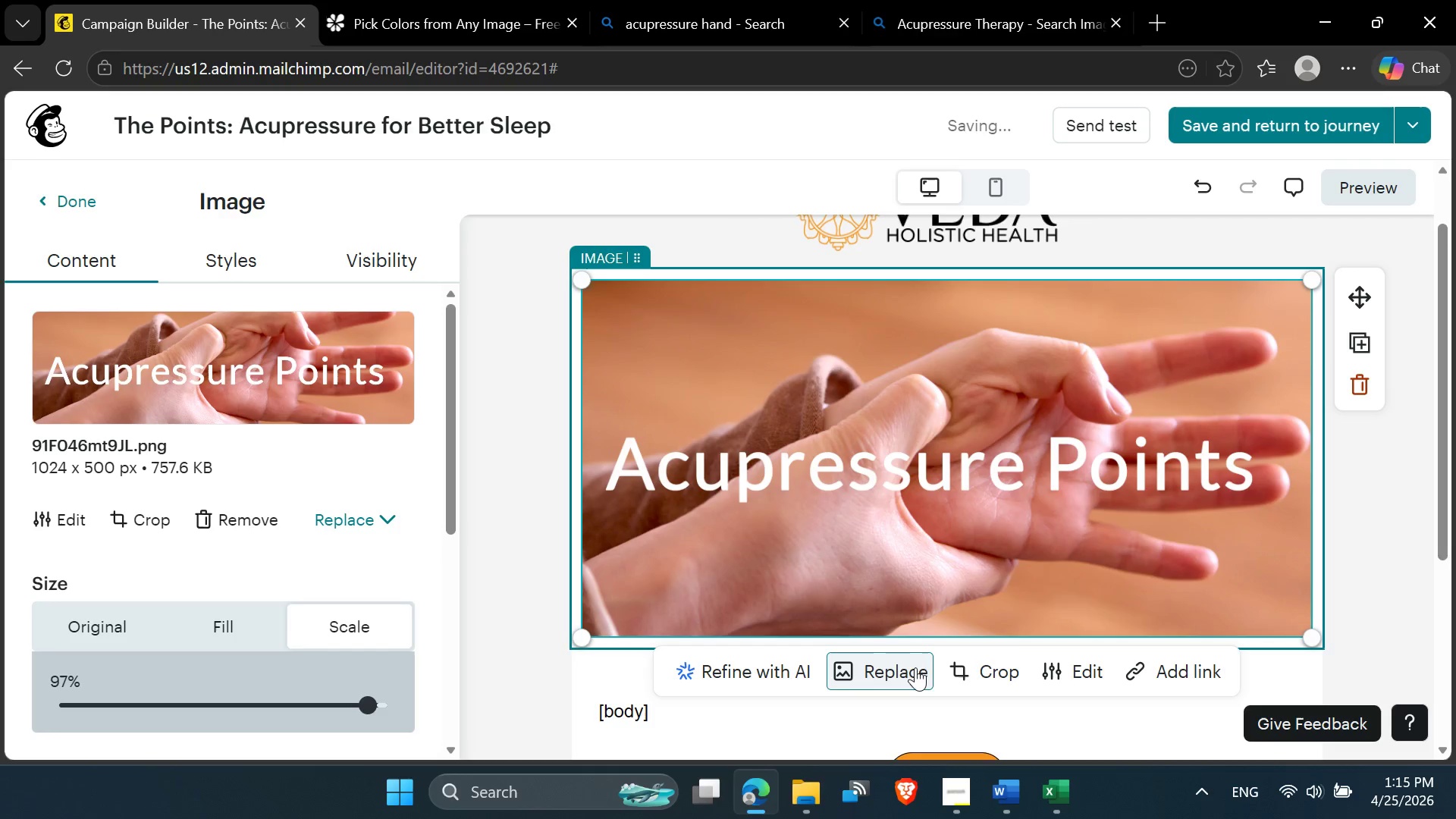 
left_click([981, 673])
 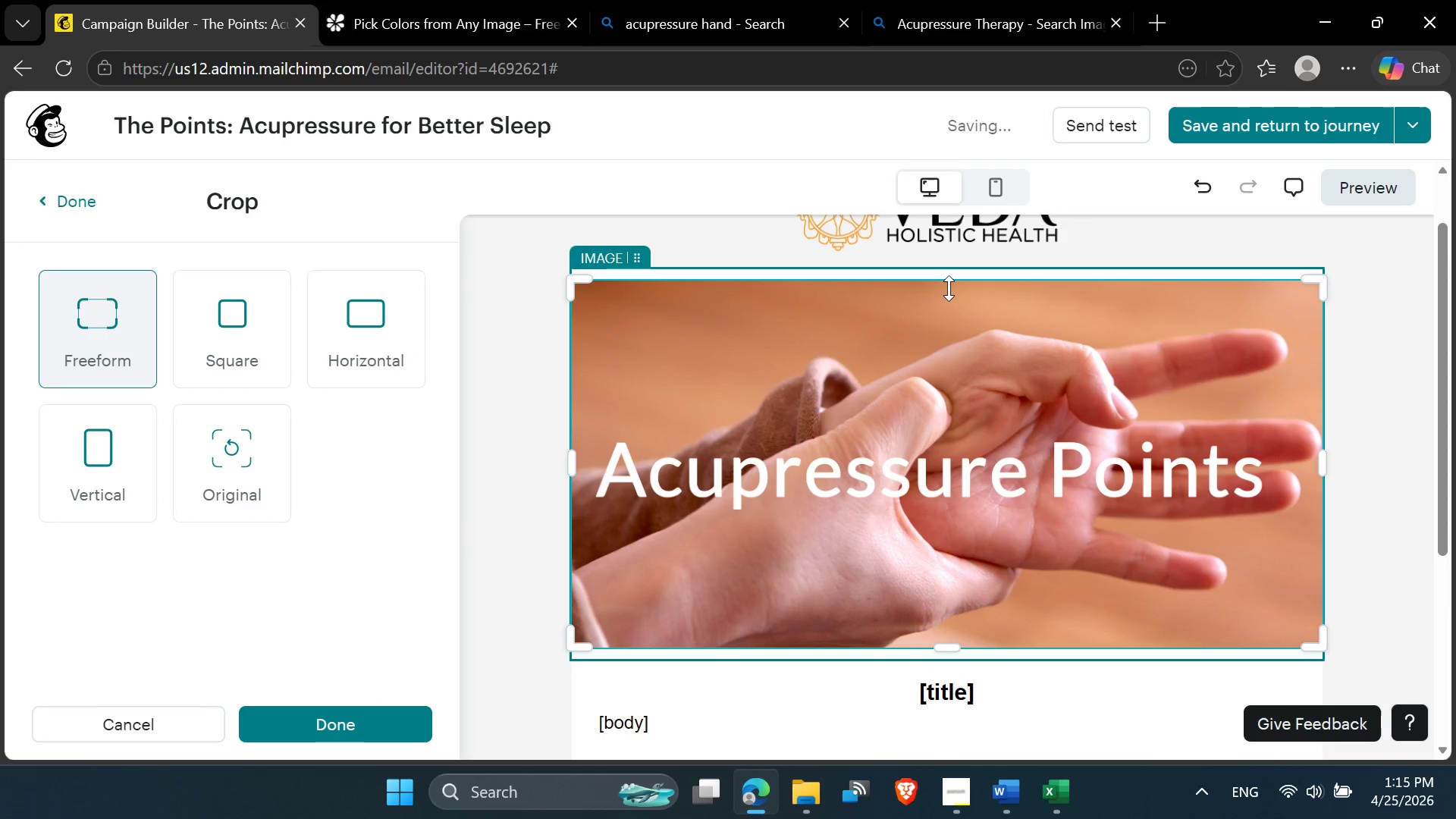 
left_click_drag(start_coordinate=[949, 286], to_coordinate=[956, 328])
 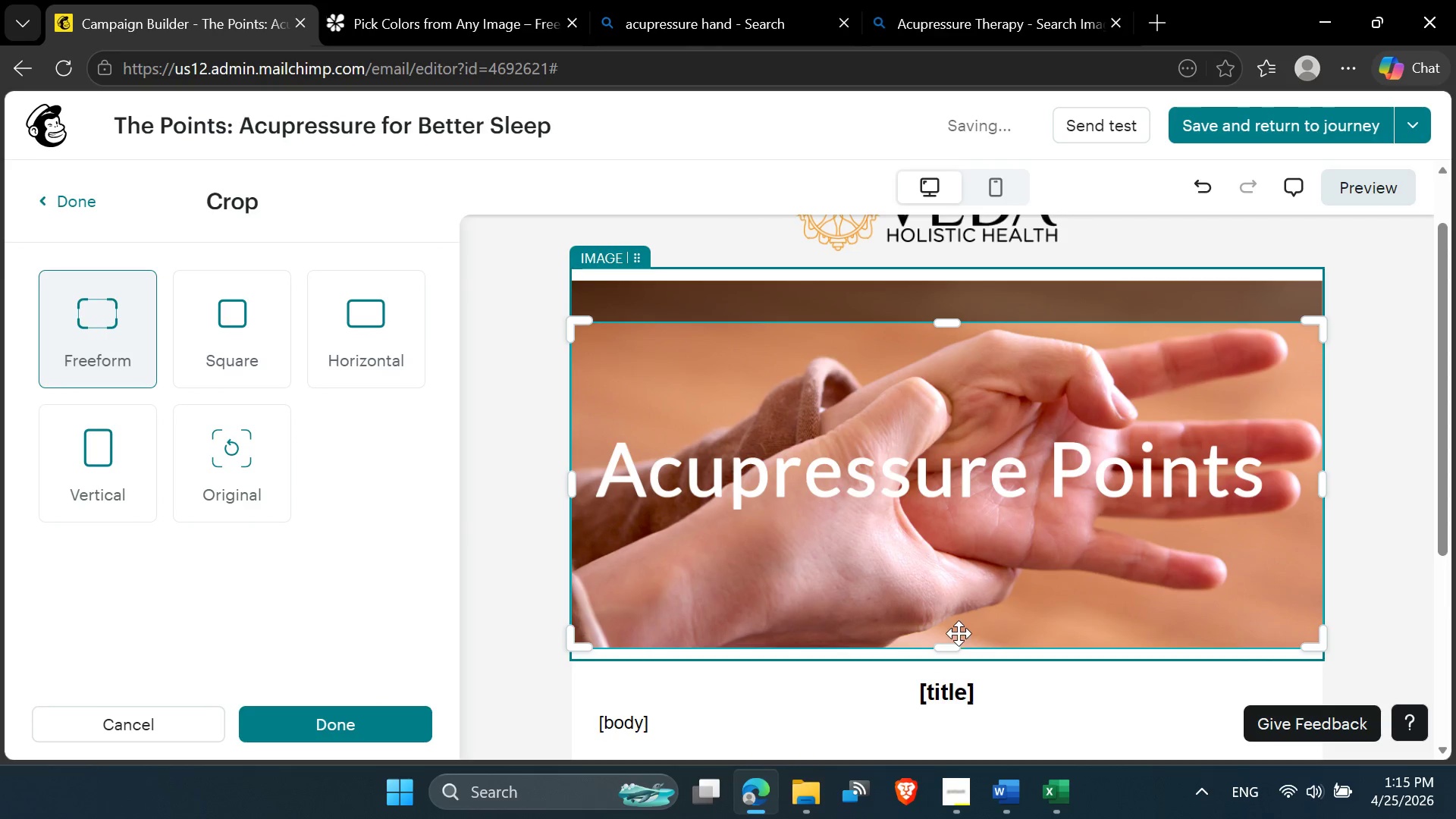 
left_click_drag(start_coordinate=[953, 647], to_coordinate=[953, 639])
 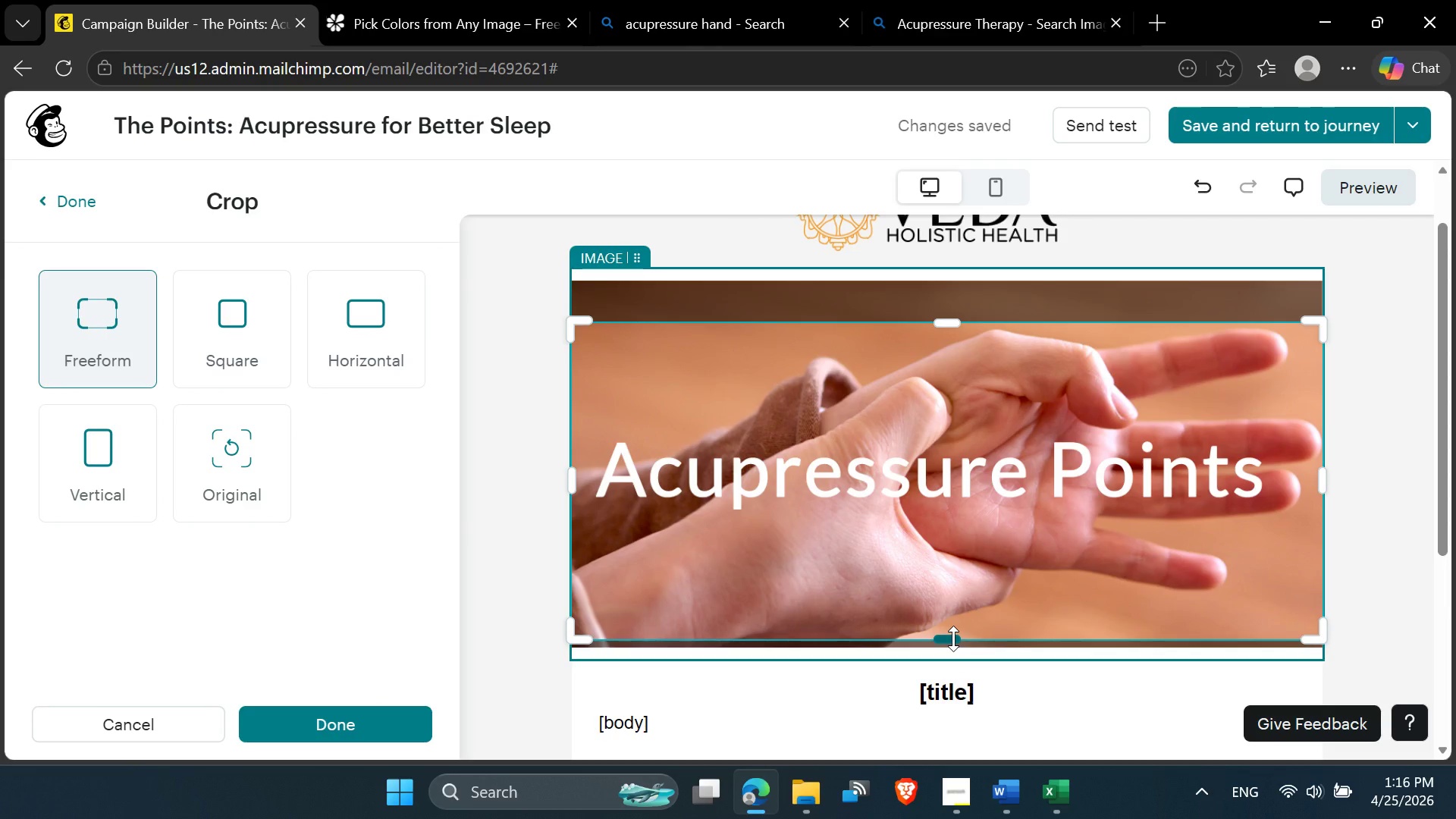 
left_click_drag(start_coordinate=[953, 639], to_coordinate=[953, 633])
 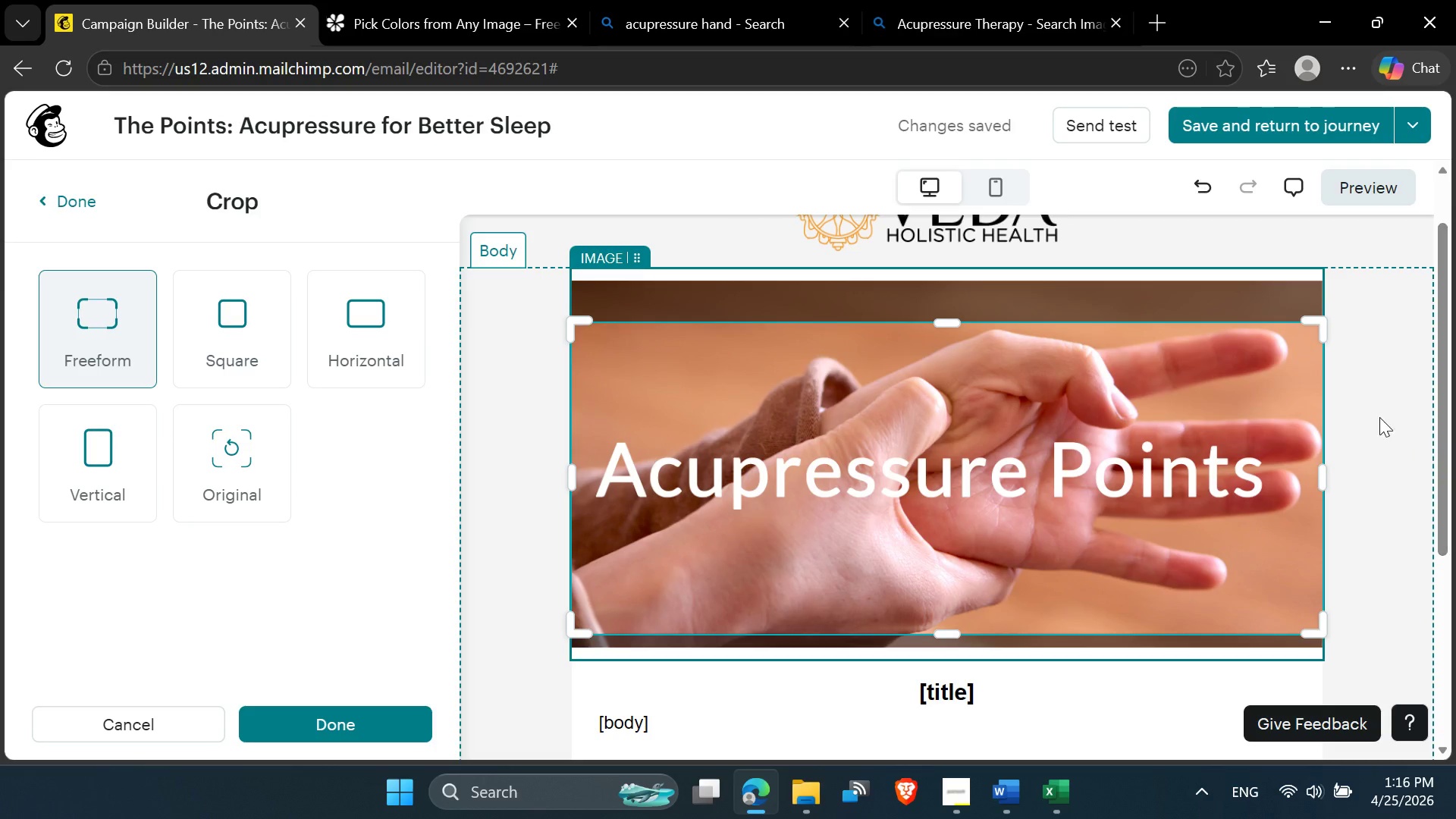 
left_click([1373, 411])
 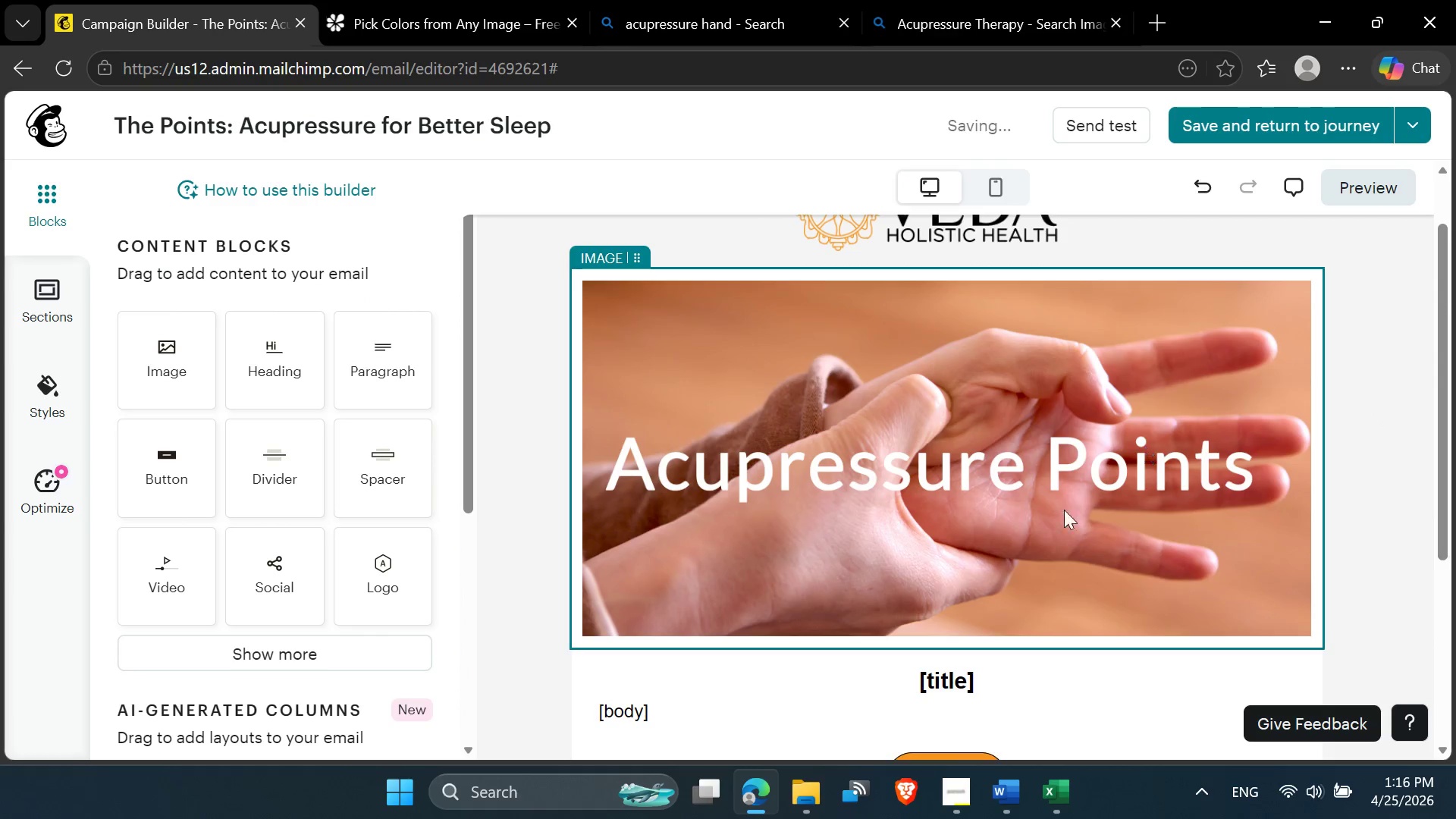 
left_click([1056, 516])
 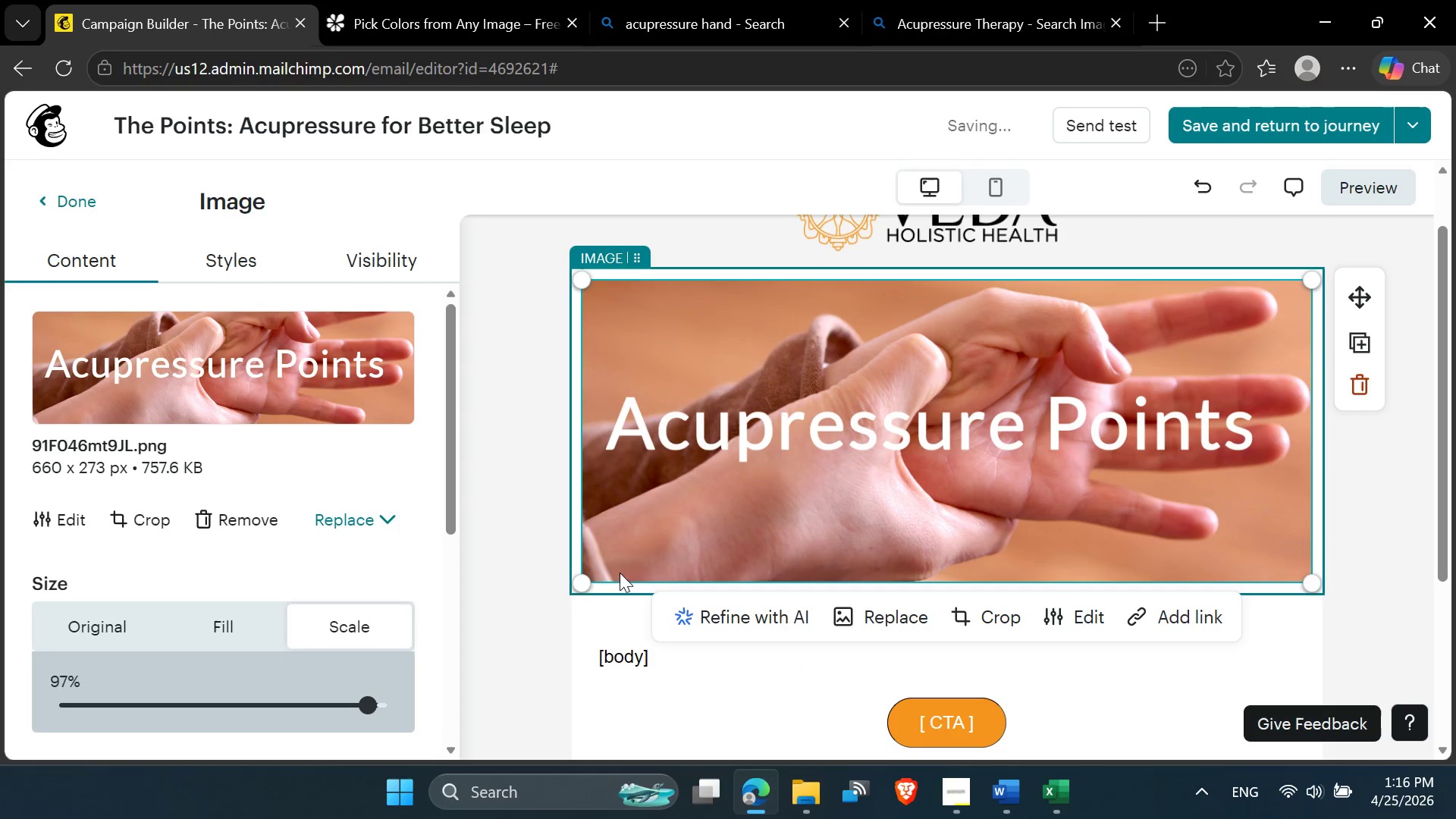 
left_click_drag(start_coordinate=[583, 576], to_coordinate=[630, 487])
 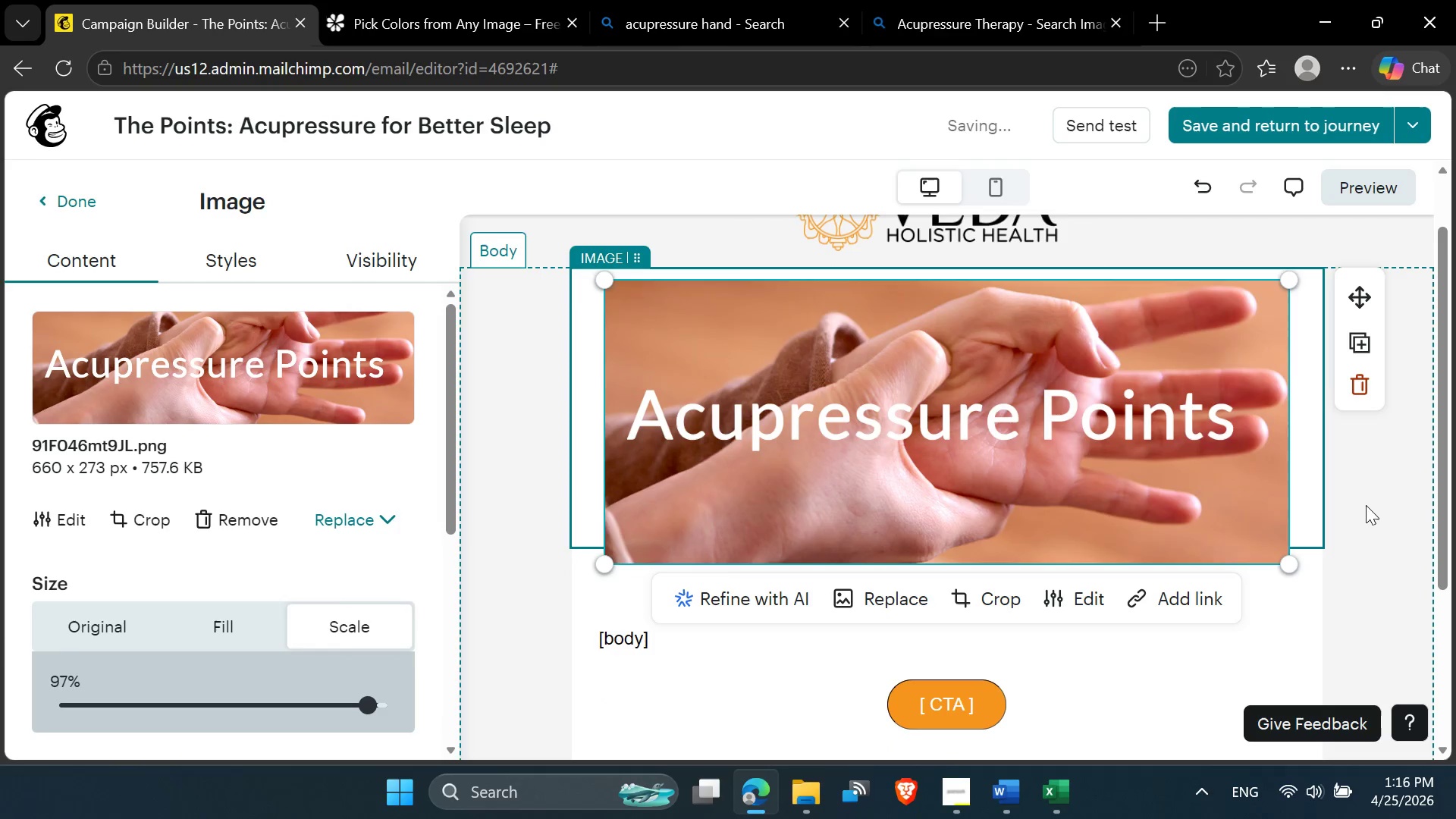 
left_click([1376, 511])
 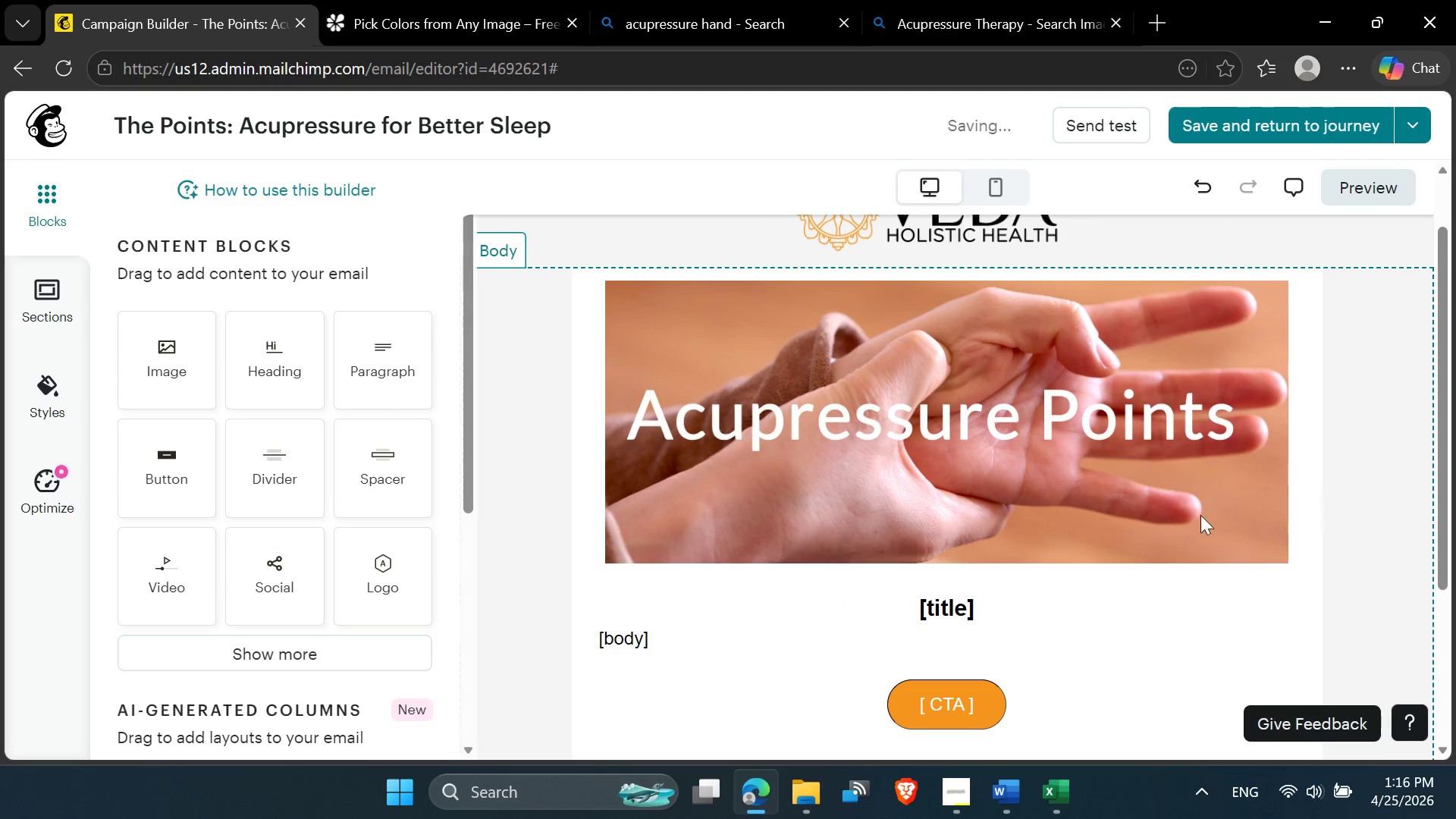 
left_click([1169, 509])
 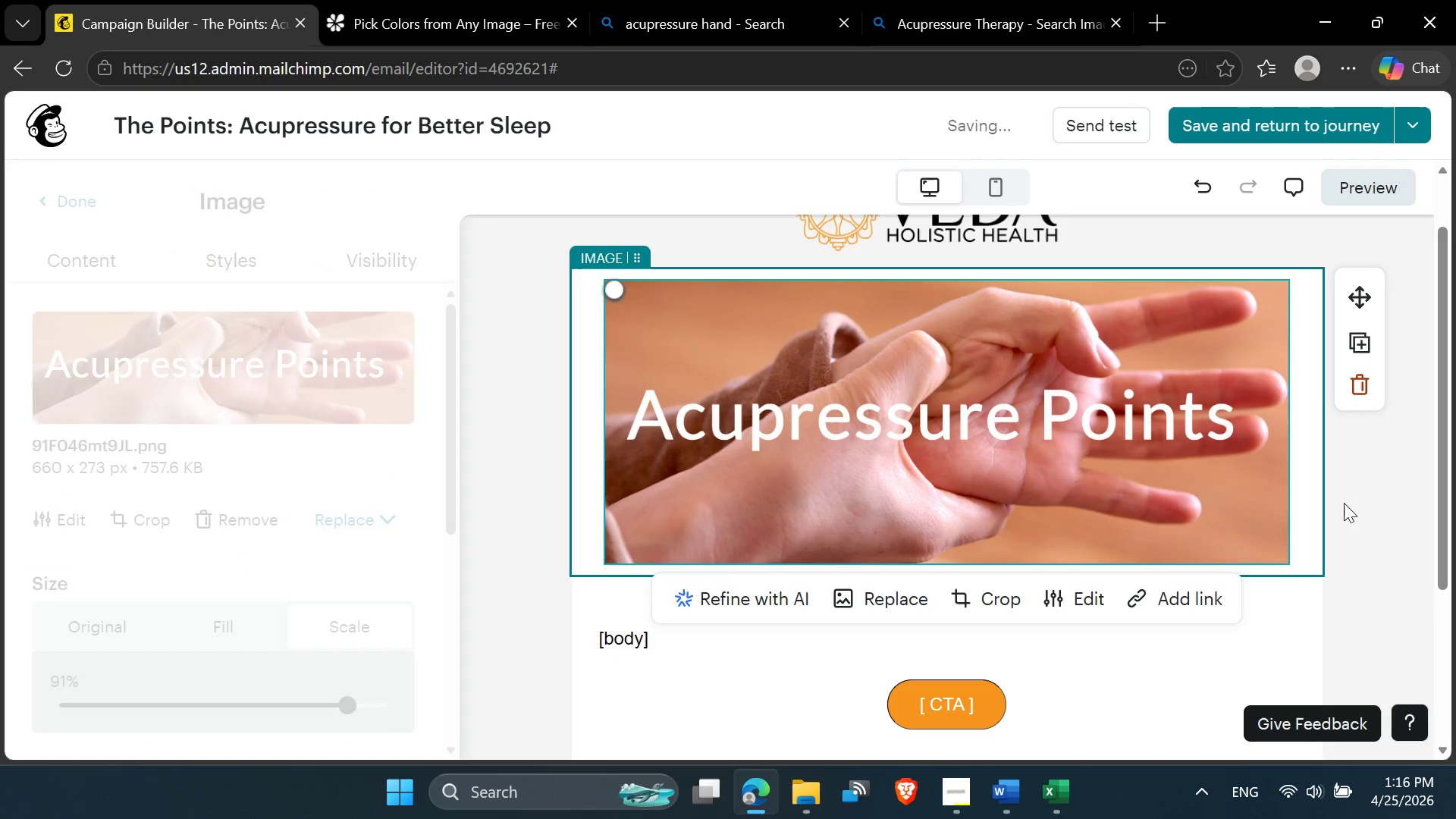 
left_click([1368, 503])
 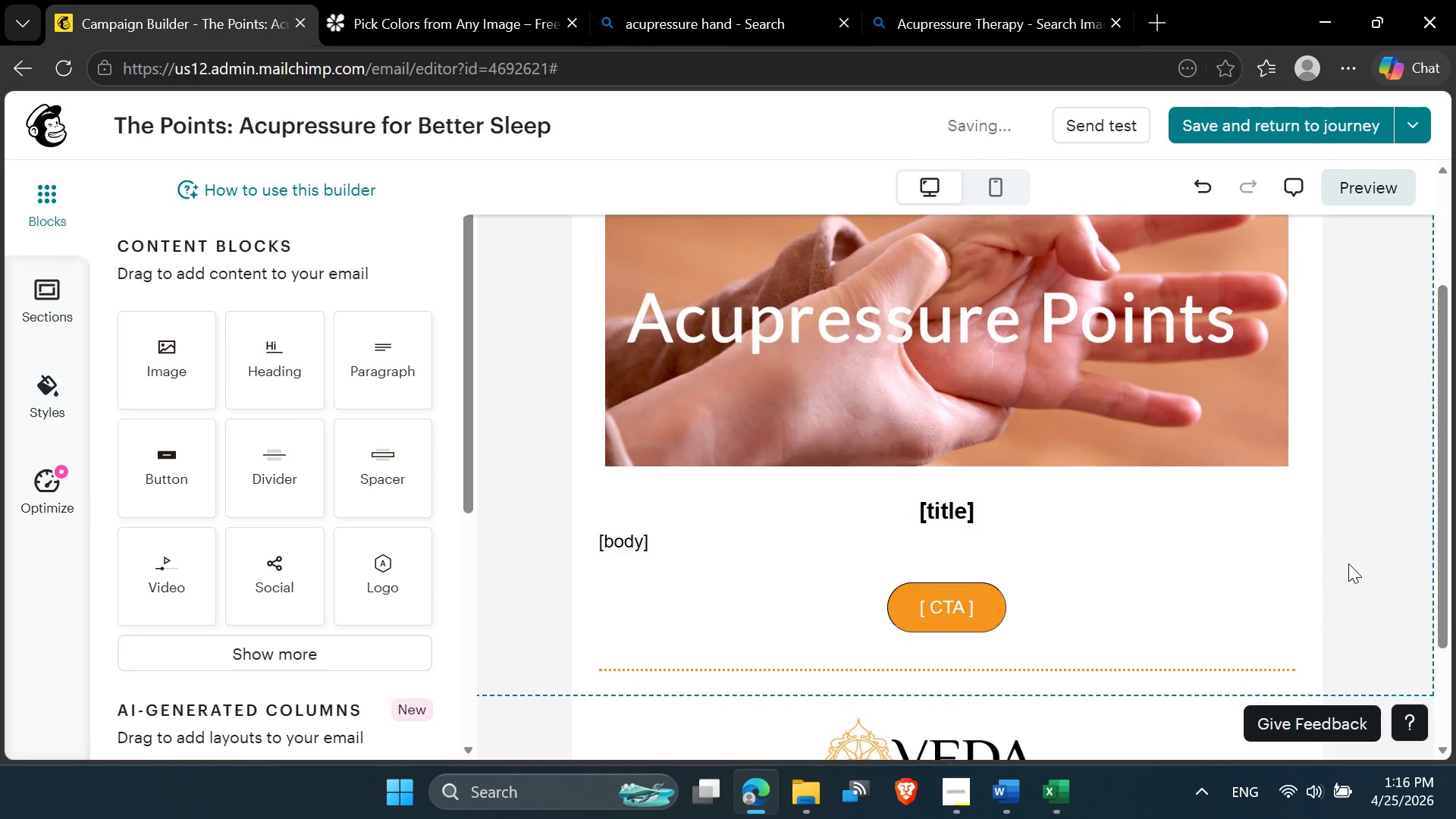 
left_click_drag(start_coordinate=[992, 509], to_coordinate=[922, 509])
 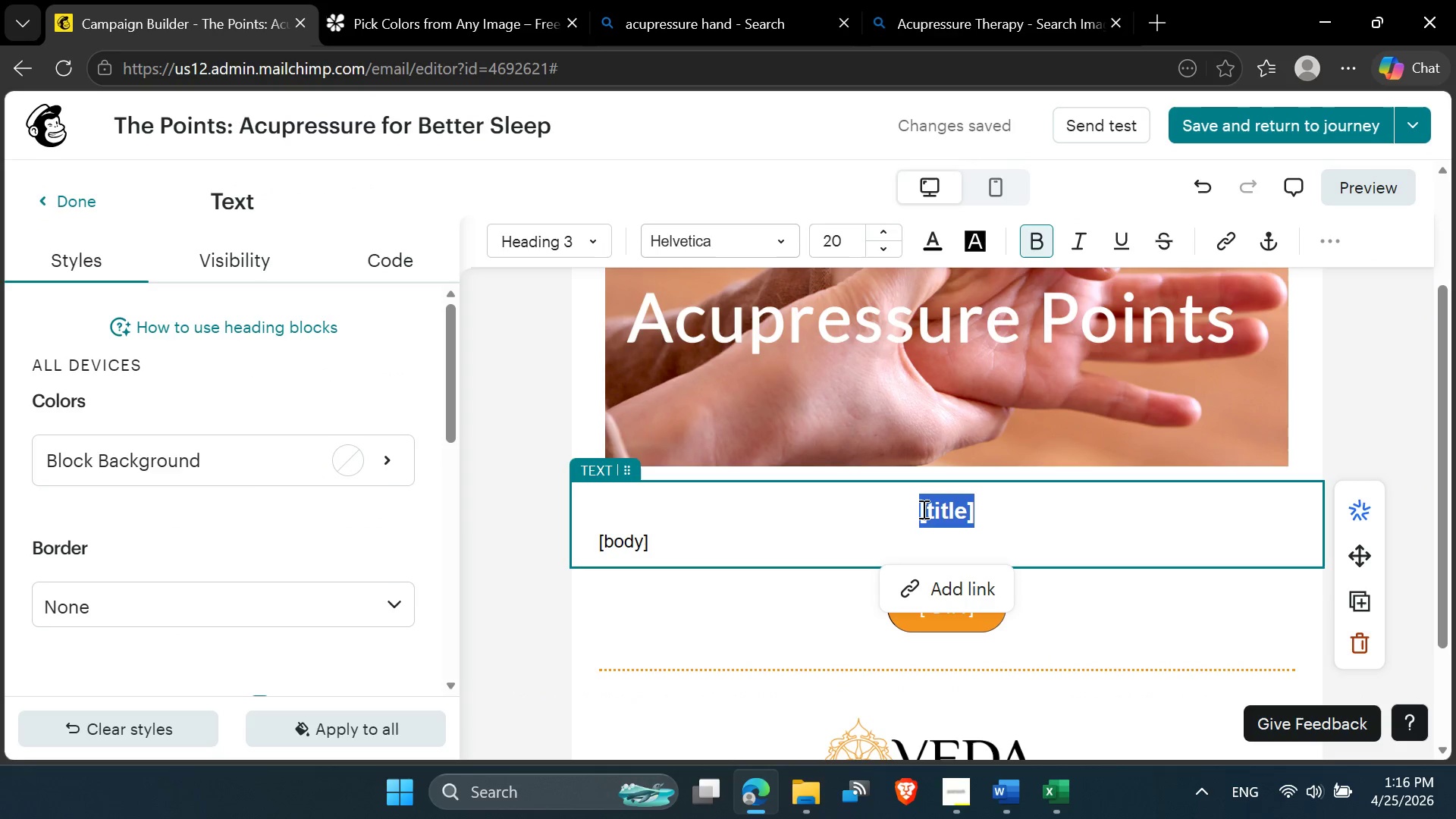 
key(Control+ControlLeft)
 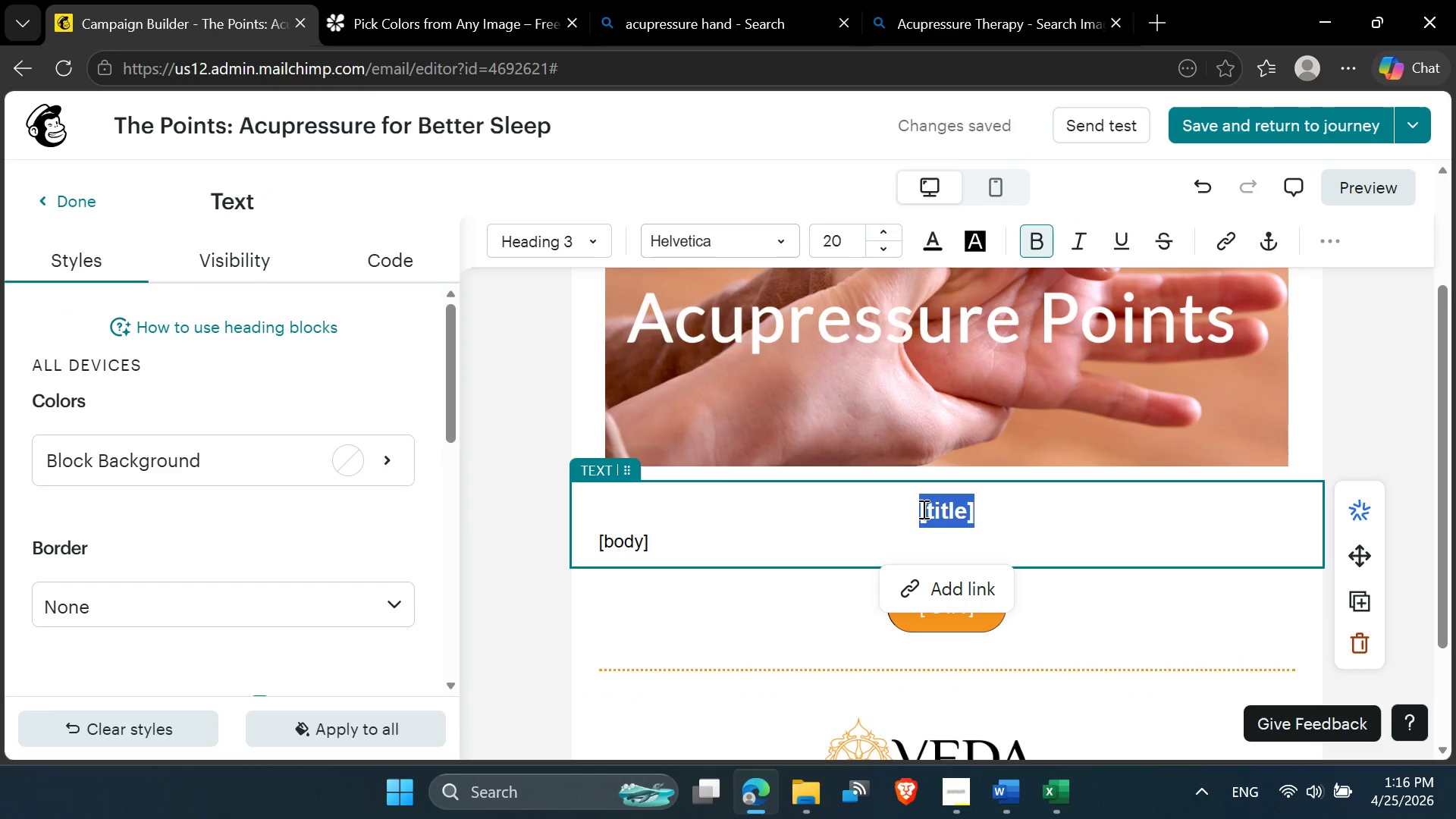 
key(Control+V)
 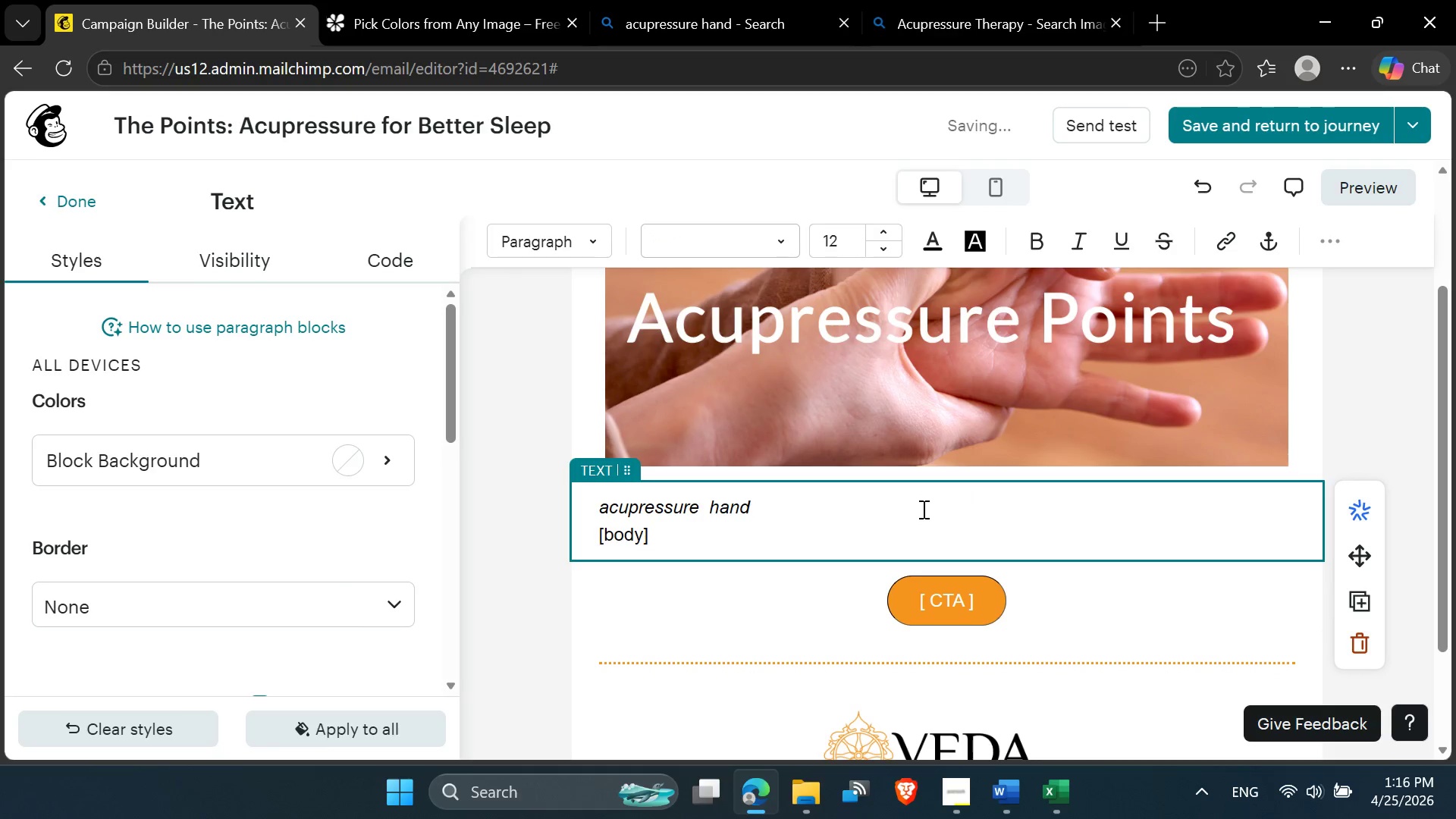 
key(Control+Z)
 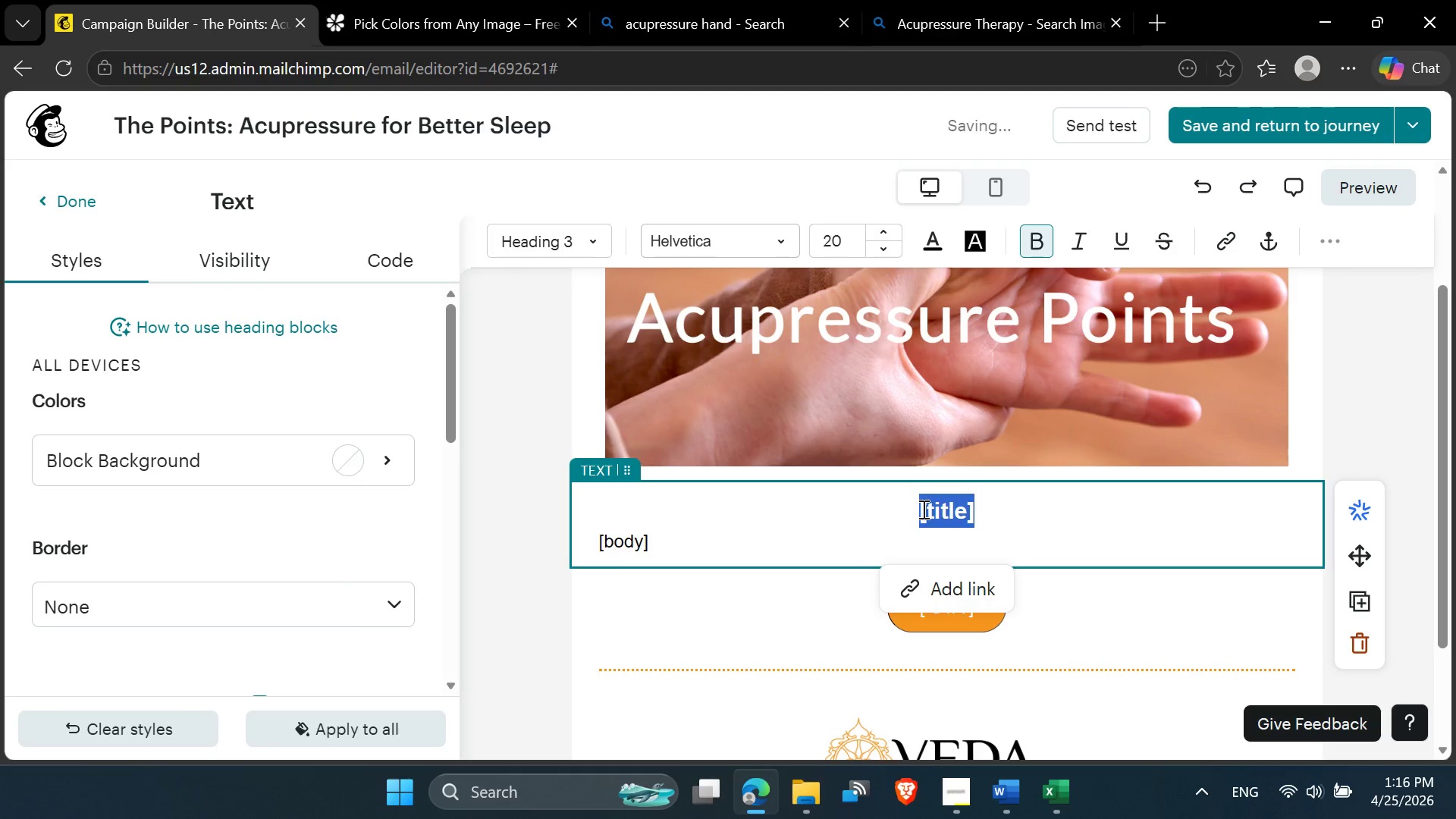 
key(Meta+MetaLeft)
 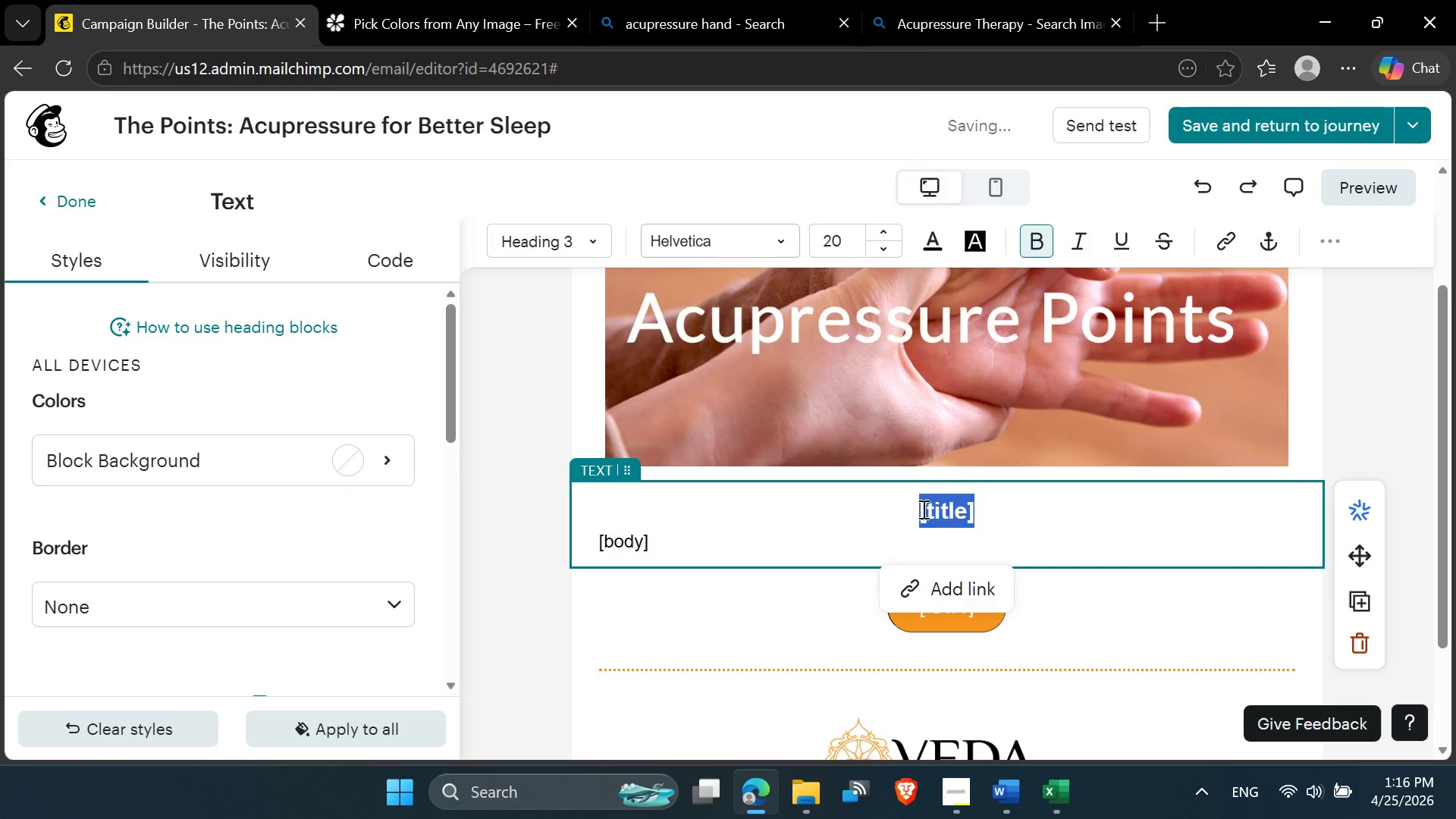 
key(Meta+V)
 